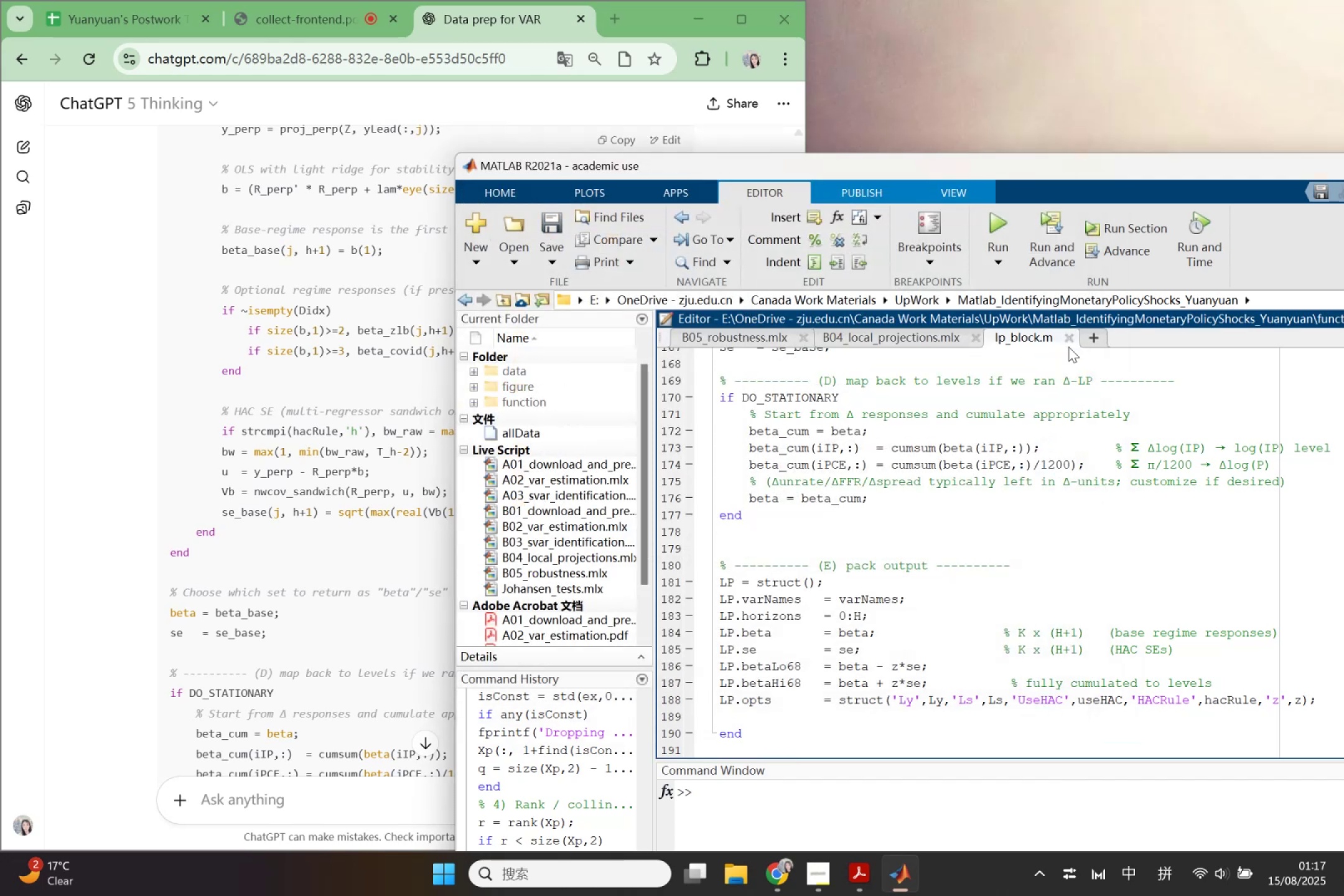 
left_click([1070, 343])
 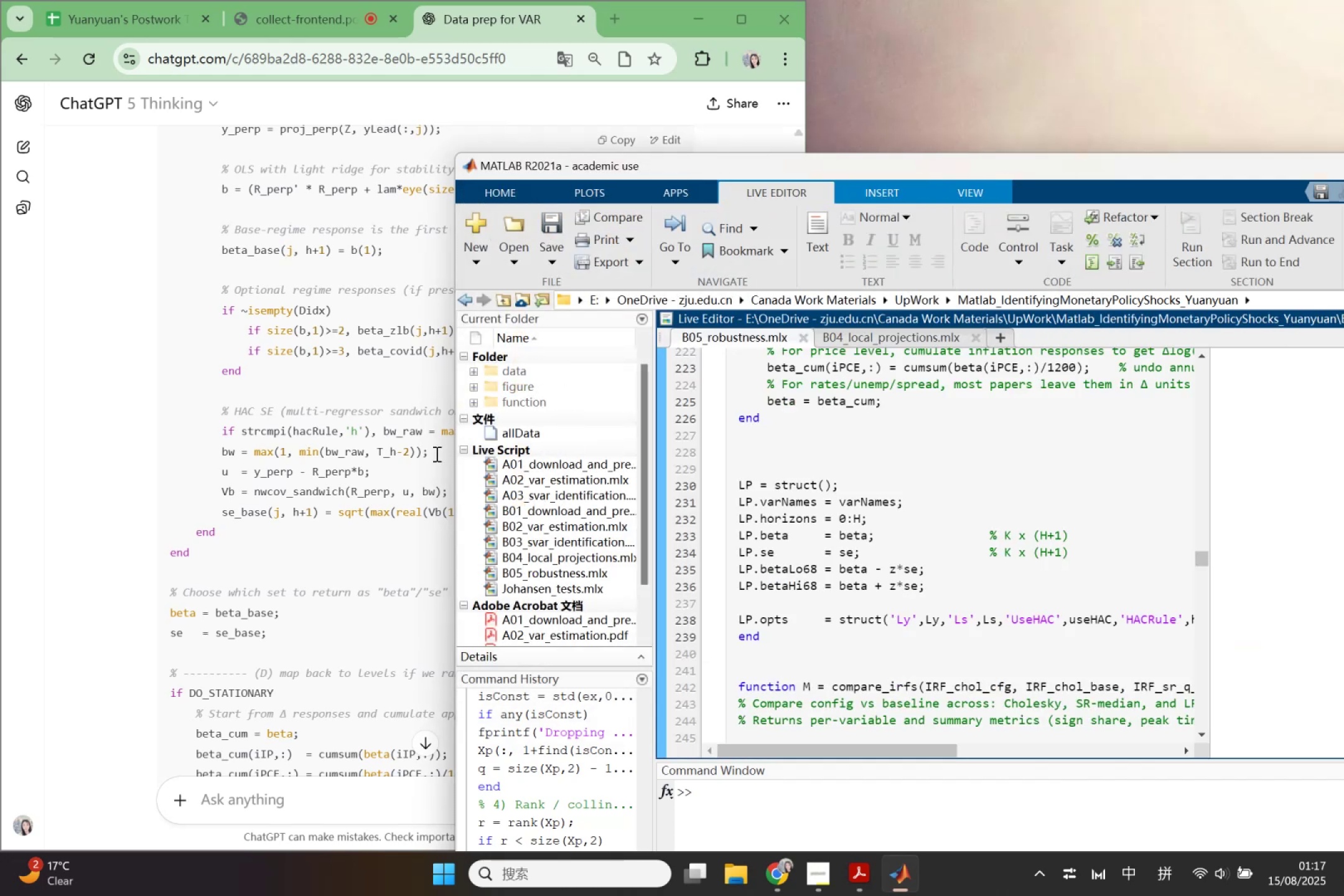 
left_click([396, 482])
 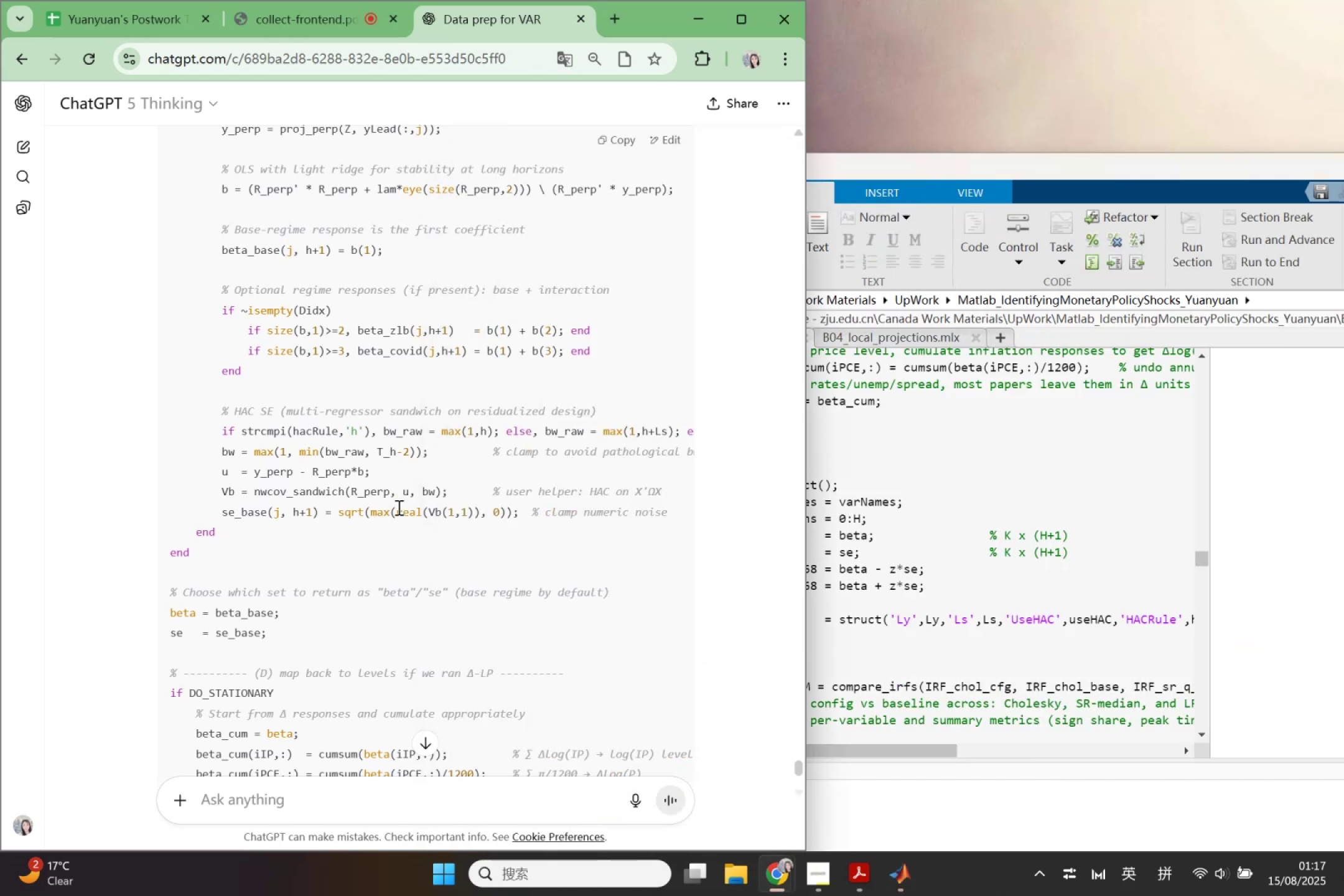 
scroll: coordinate [961, 521], scroll_direction: down, amount: 6.0
 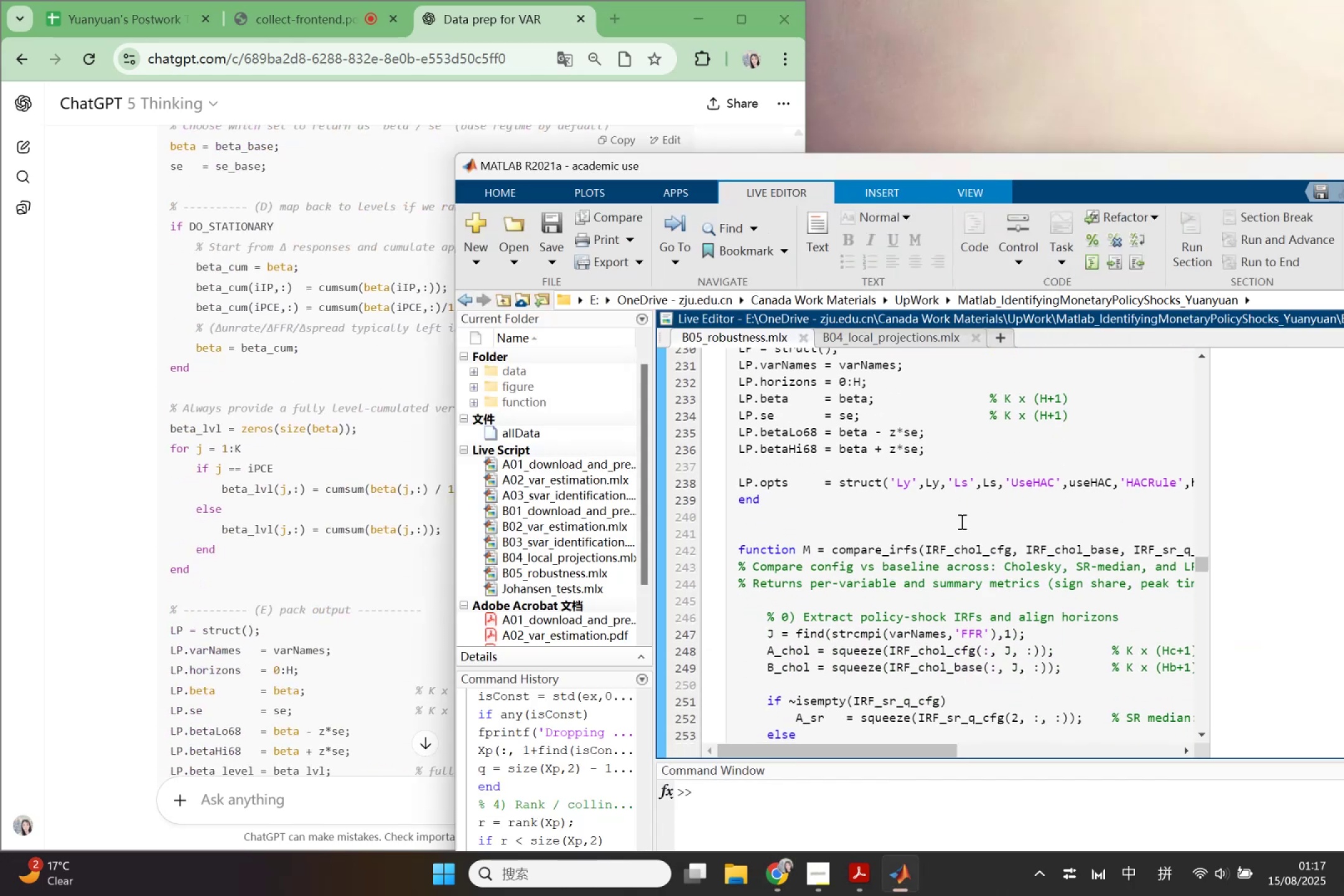 
scroll: coordinate [961, 521], scroll_direction: up, amount: 2.0
 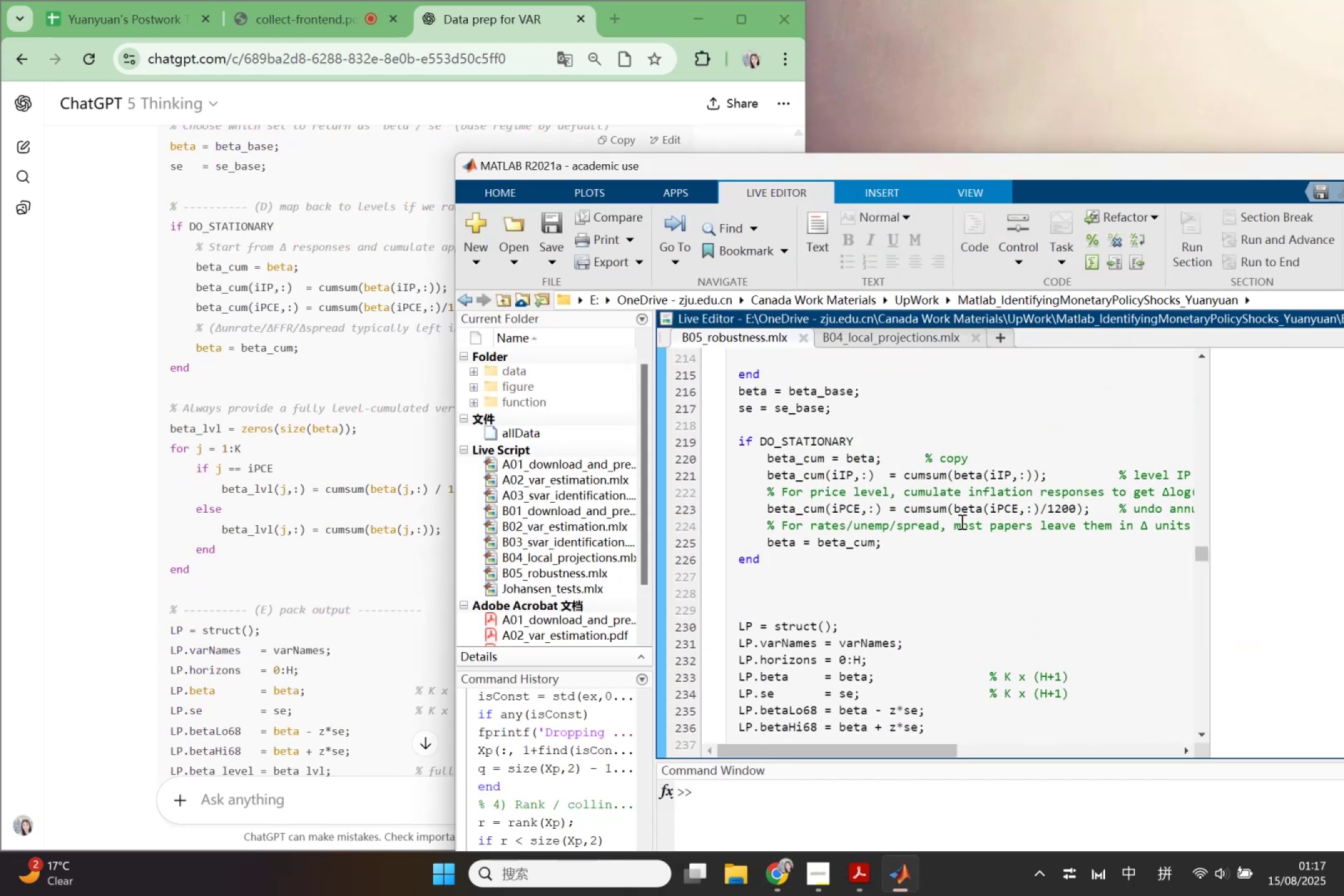 
scroll: coordinate [961, 521], scroll_direction: down, amount: 3.0
 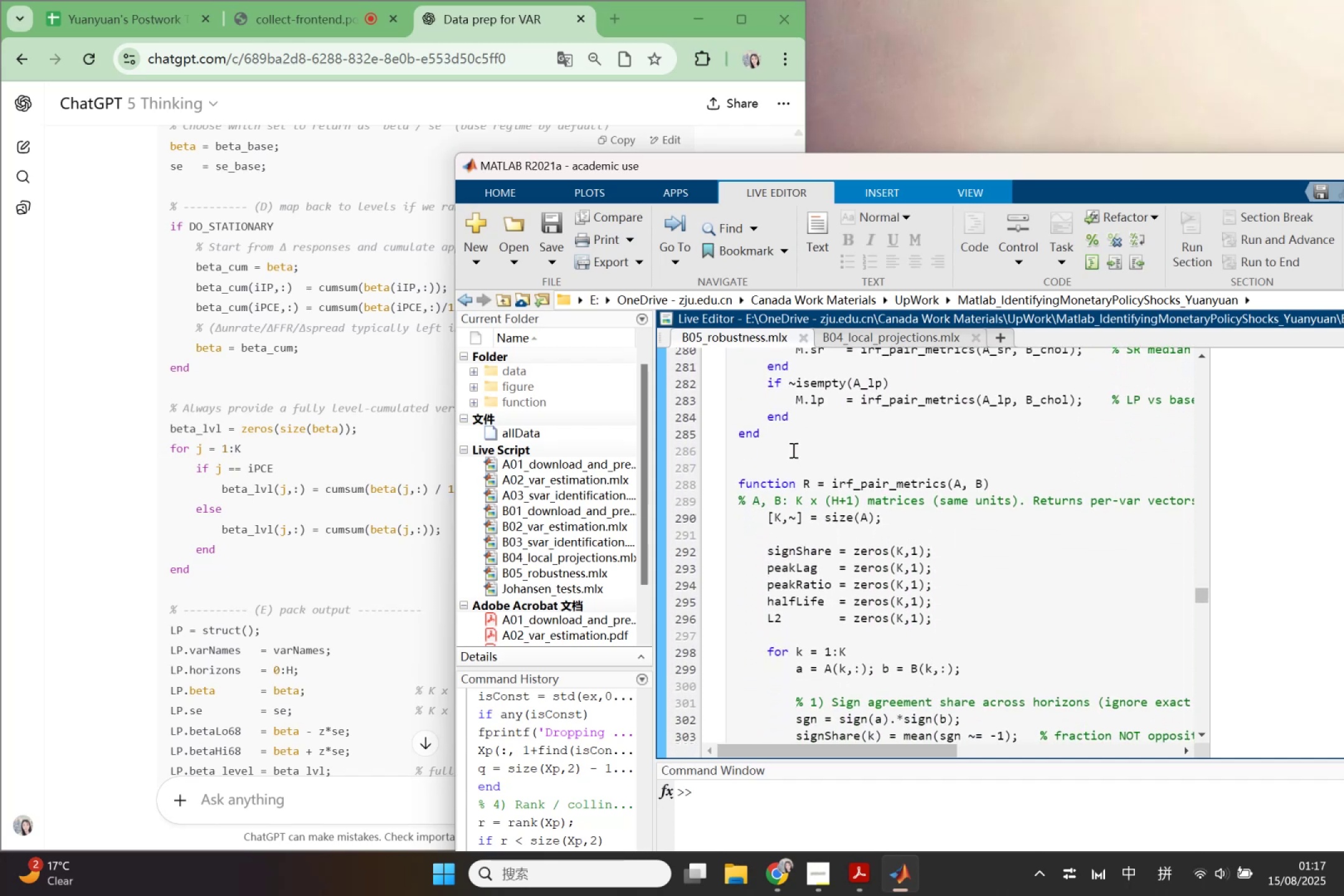 
left_click([792, 450])
 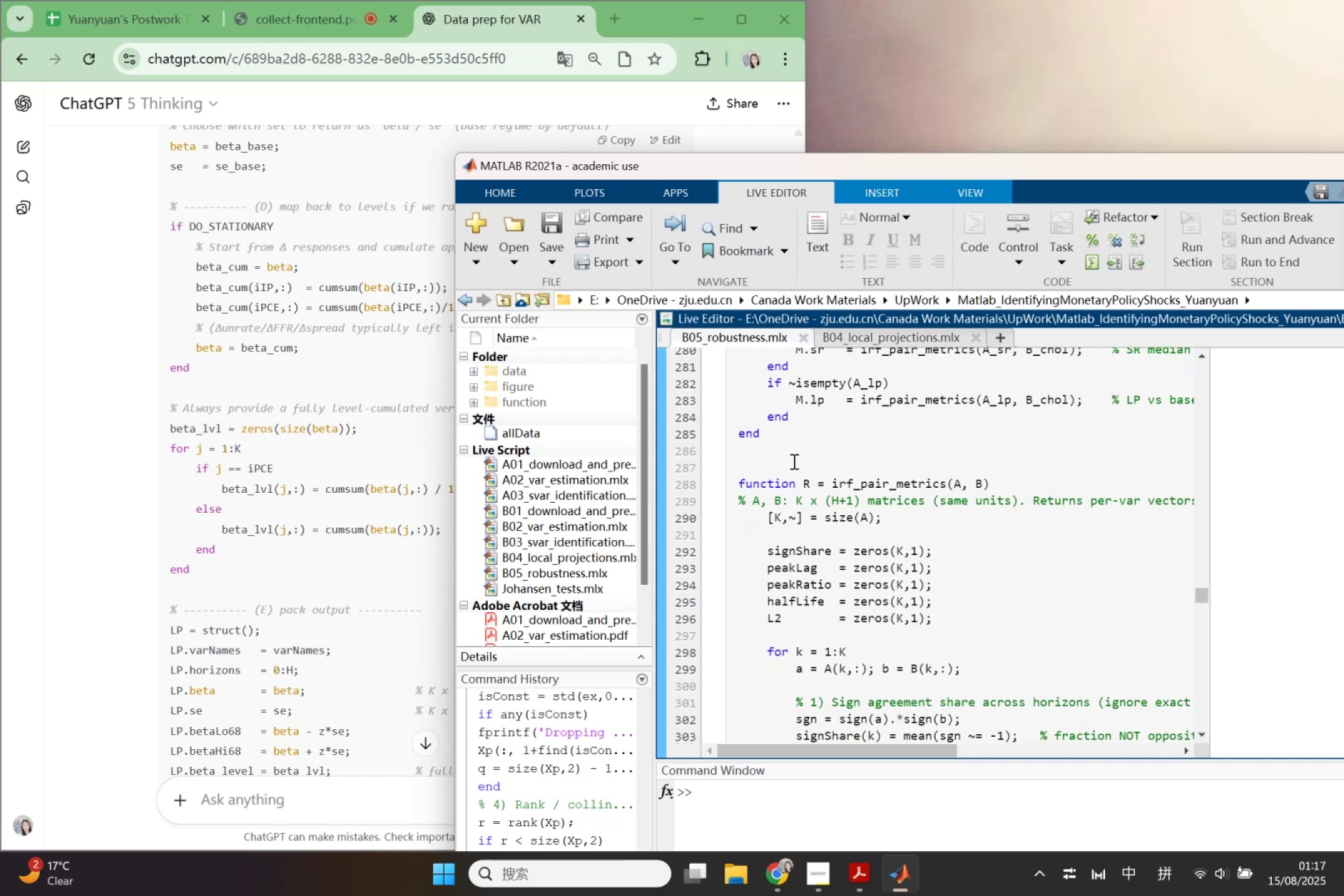 
scroll: coordinate [819, 530], scroll_direction: up, amount: 6.0
 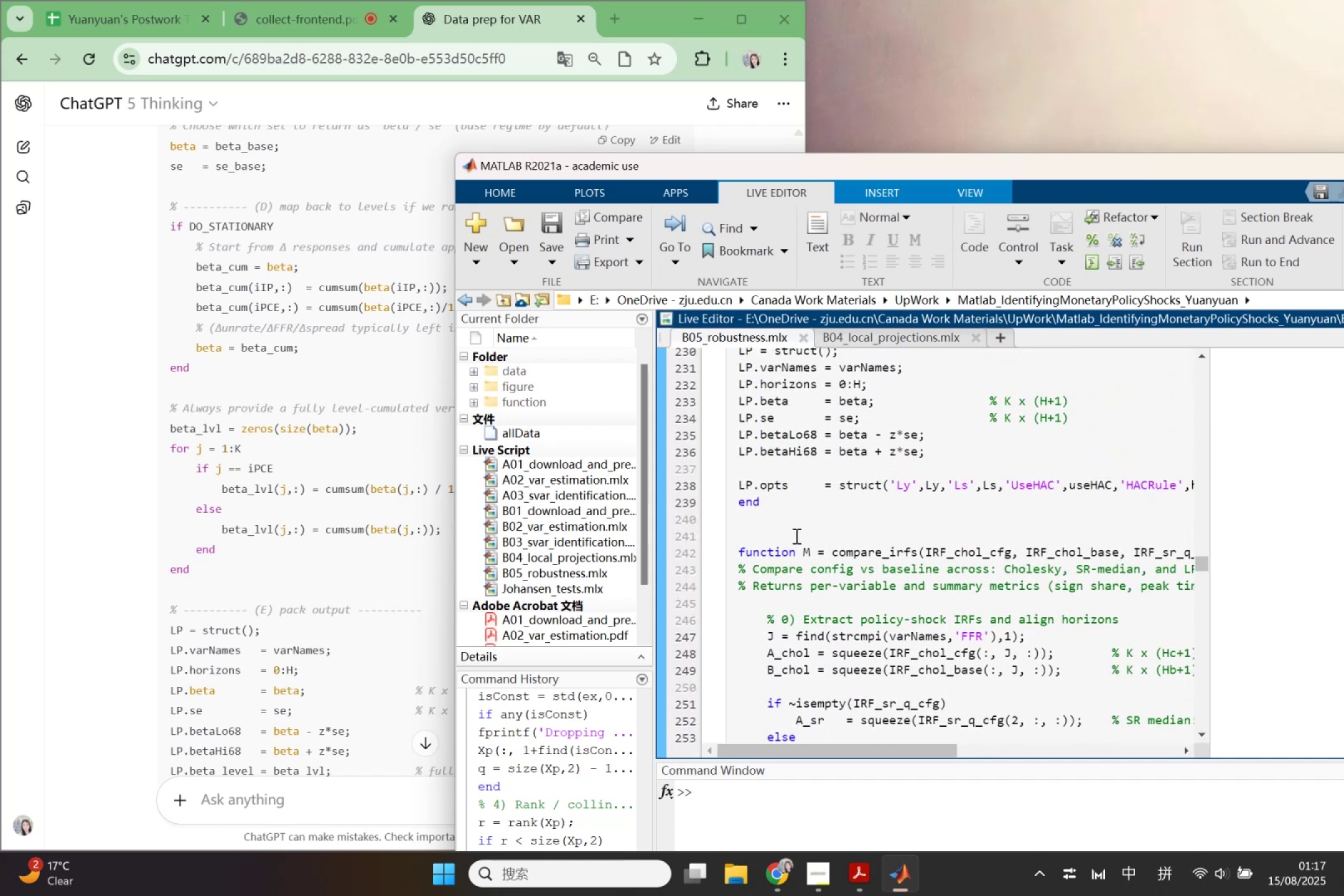 
left_click_drag(start_coordinate=[782, 526], to_coordinate=[726, 489])
 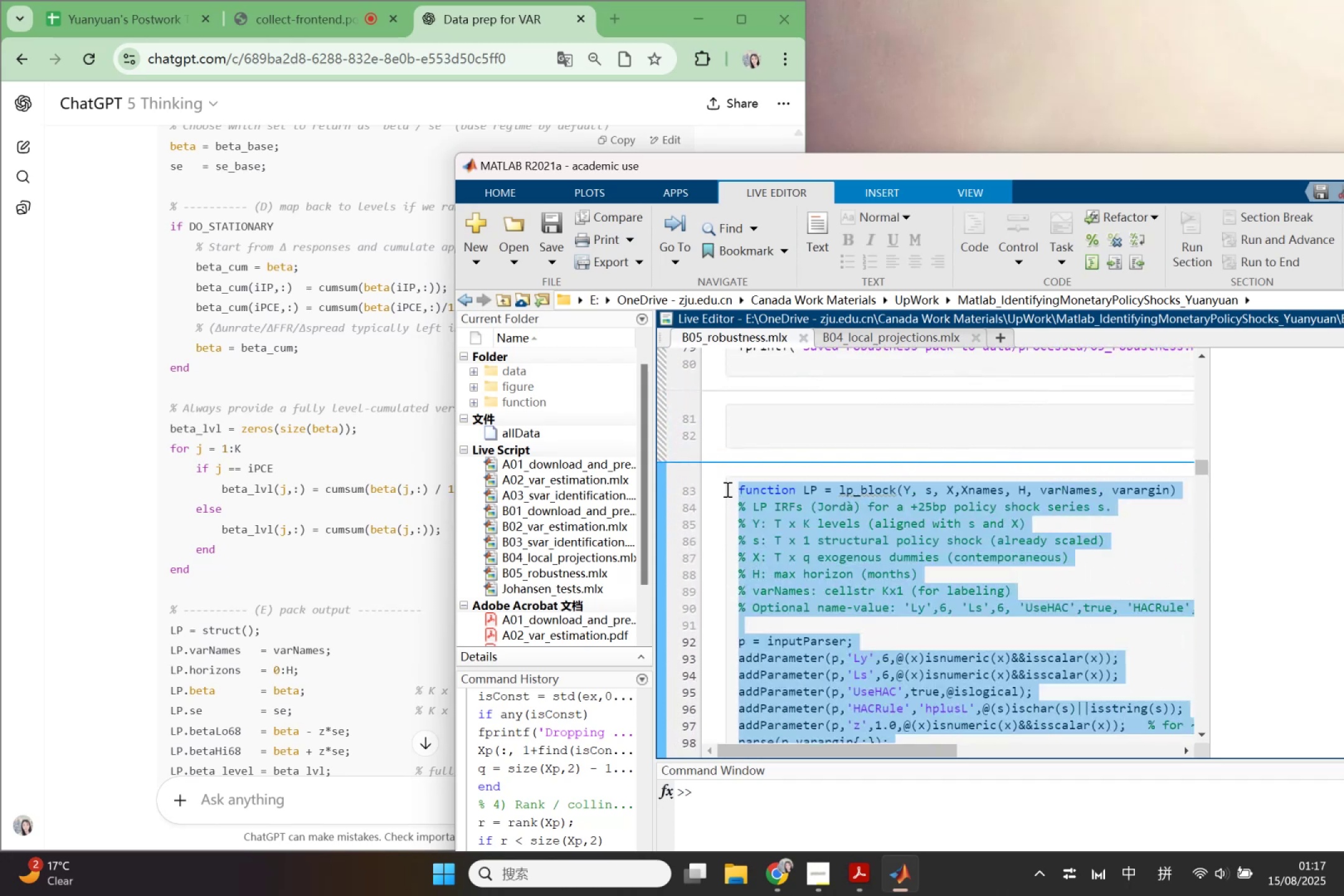 
scroll: coordinate [726, 524], scroll_direction: up, amount: 15.0
 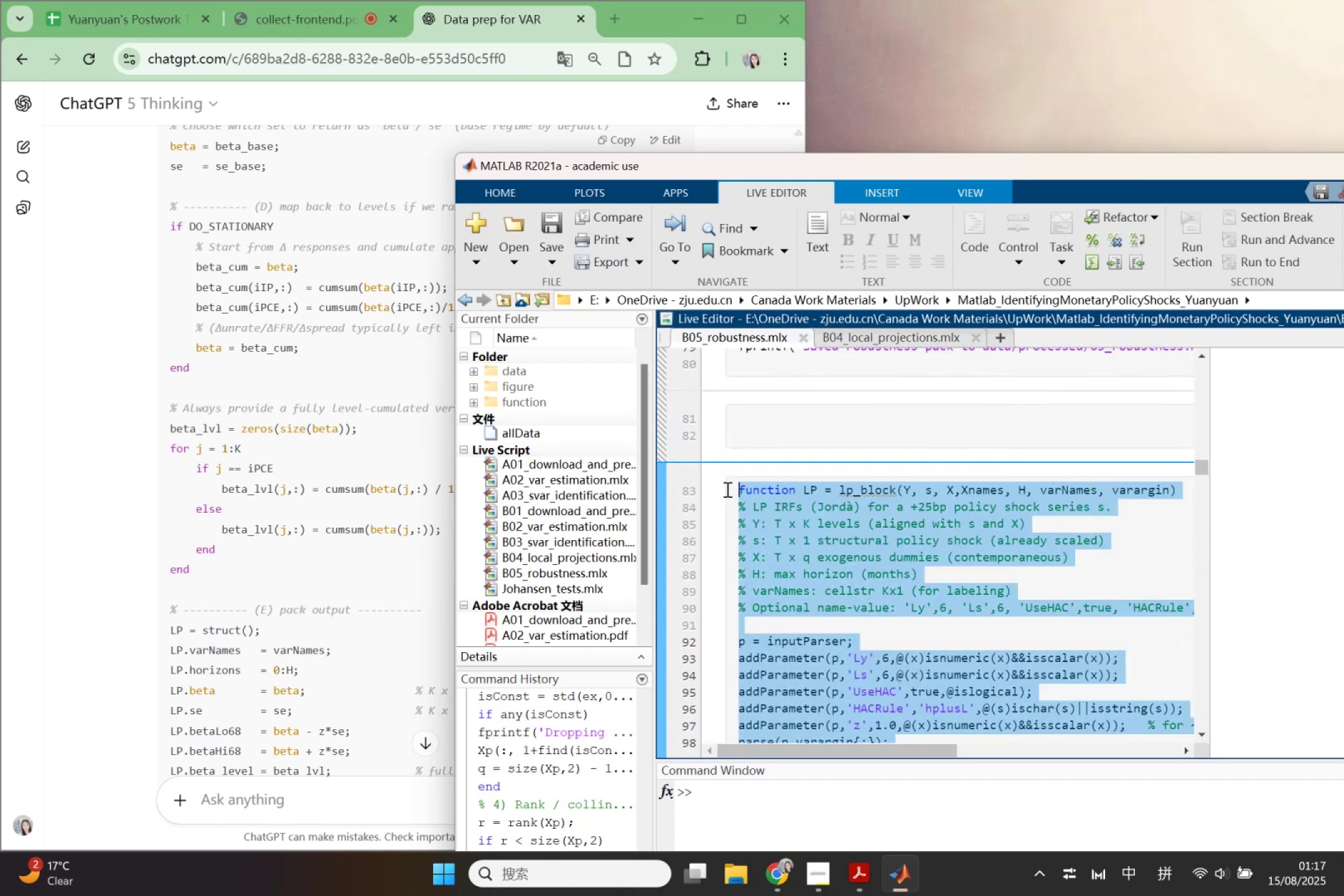 
key(Backspace)
 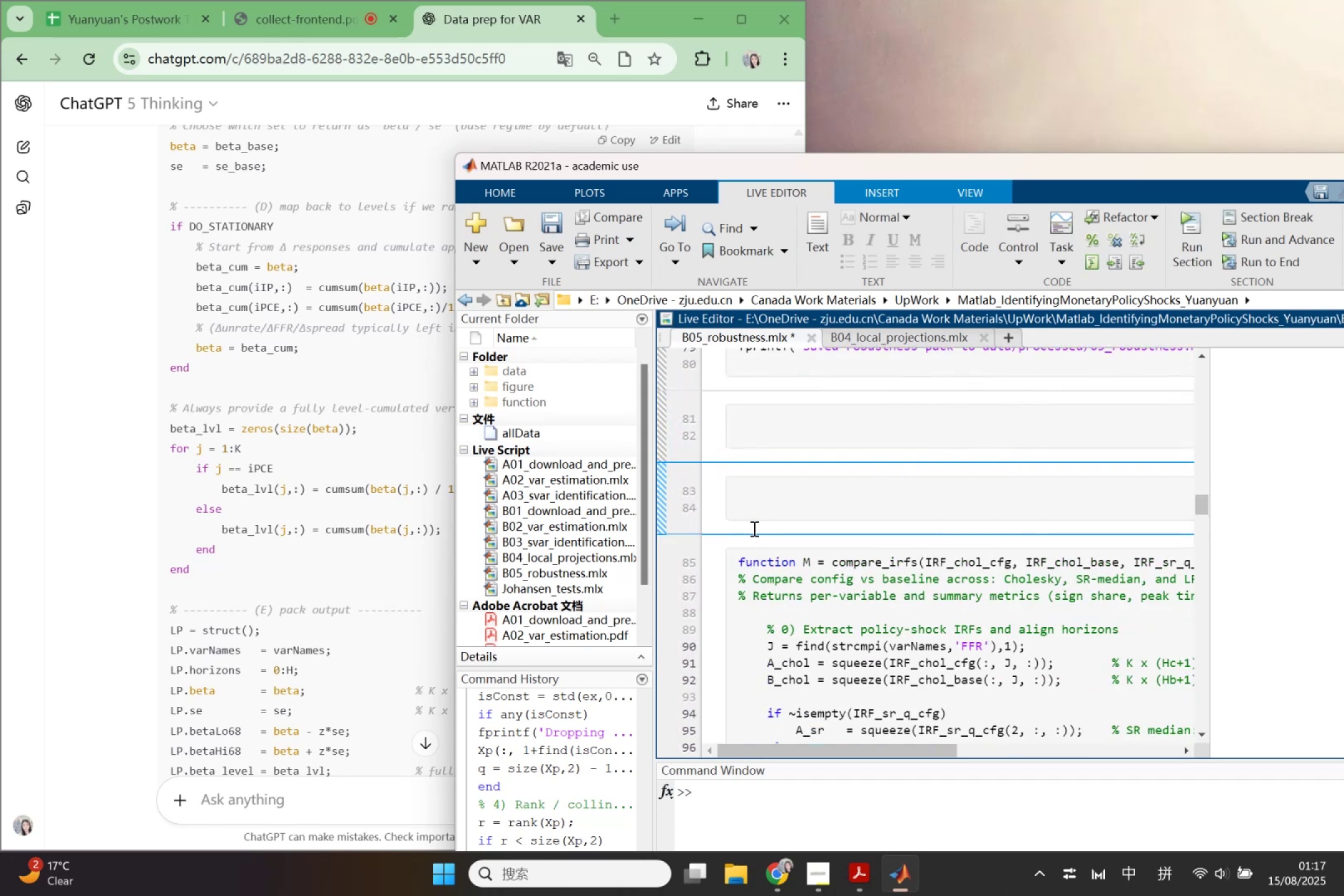 
scroll: coordinate [759, 521], scroll_direction: down, amount: 1.0
 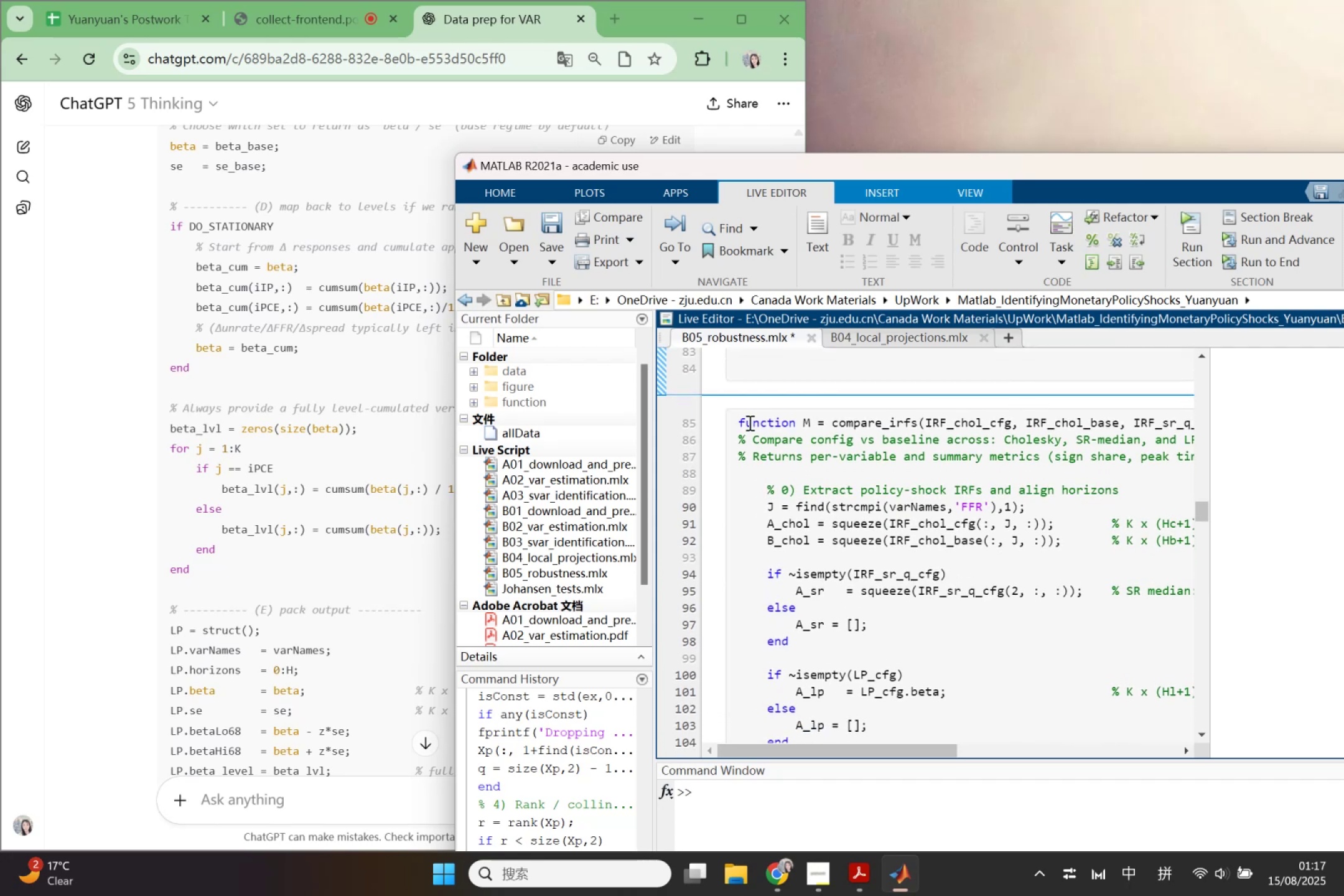 
left_click_drag(start_coordinate=[740, 419], to_coordinate=[900, 582])
 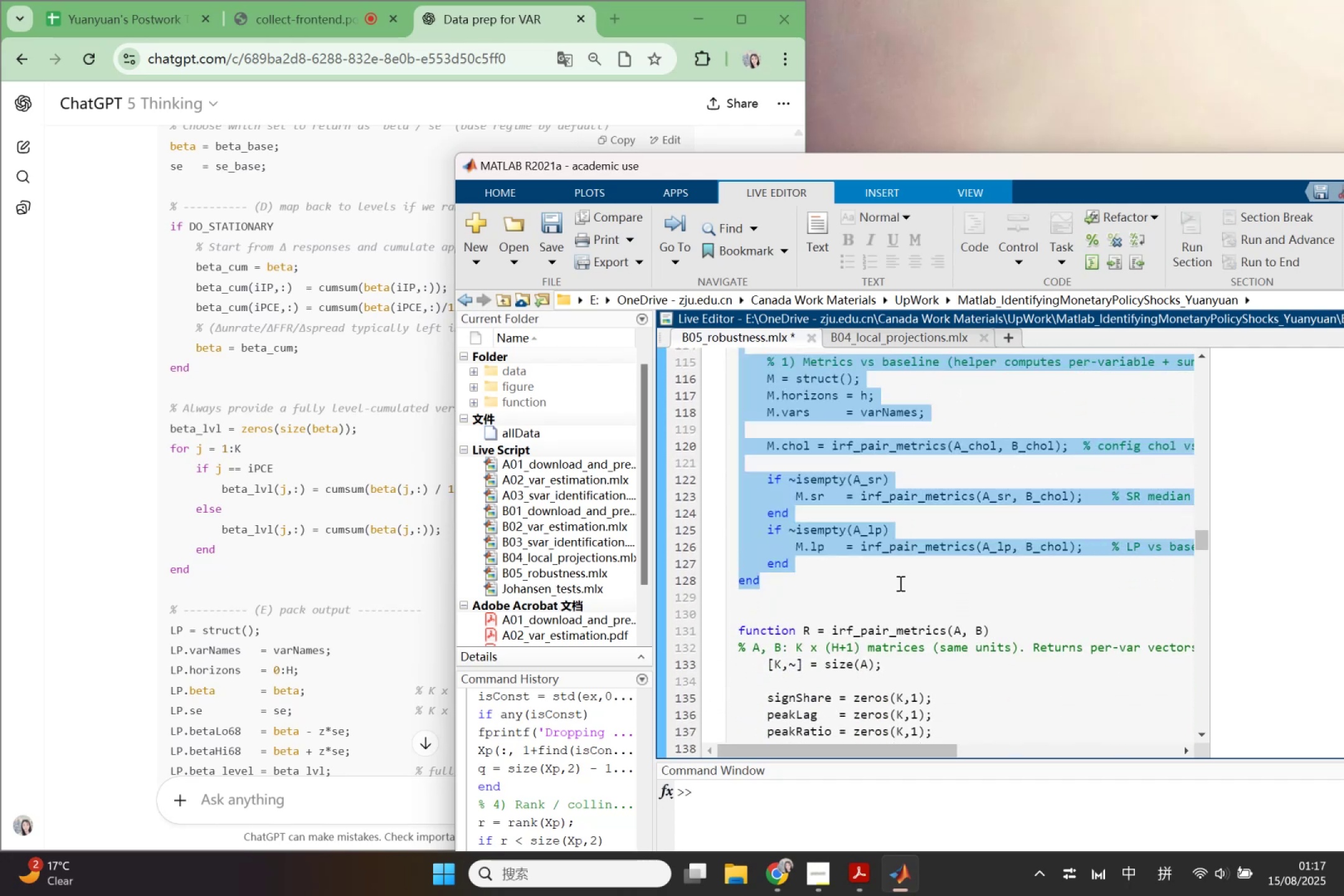 
scroll: coordinate [911, 550], scroll_direction: down, amount: 3.0
 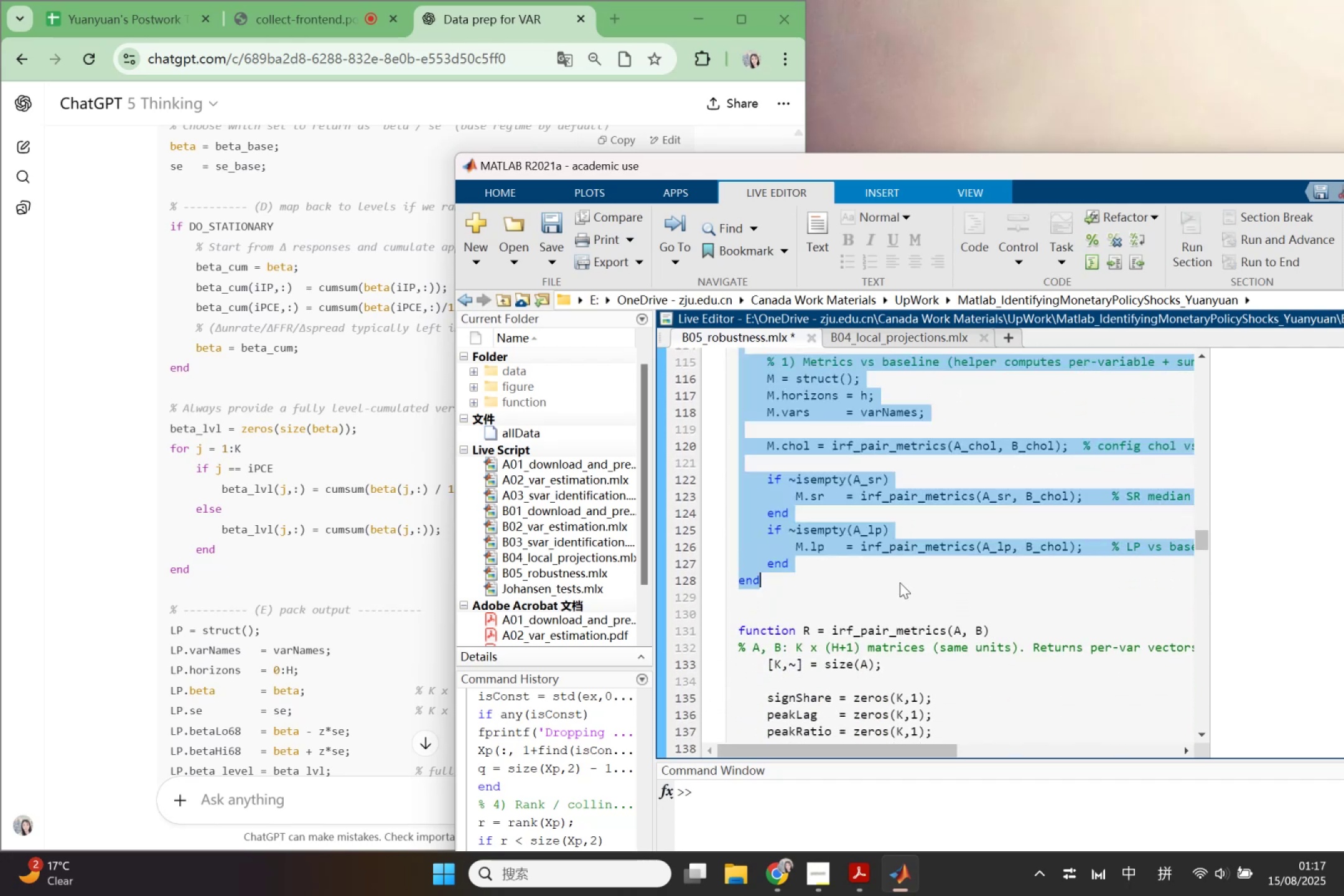 
key(Control+C)
 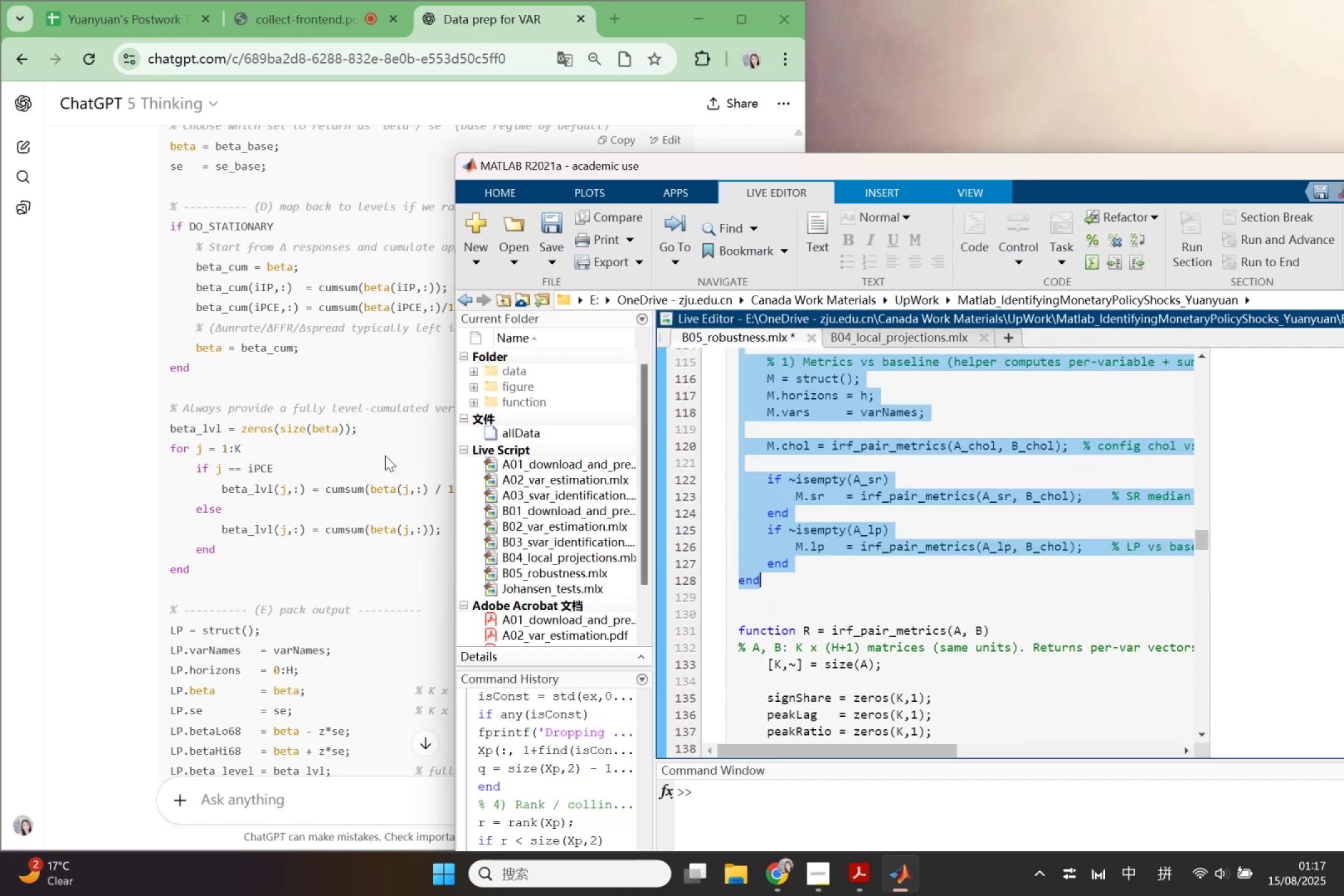 
left_click([353, 443])
 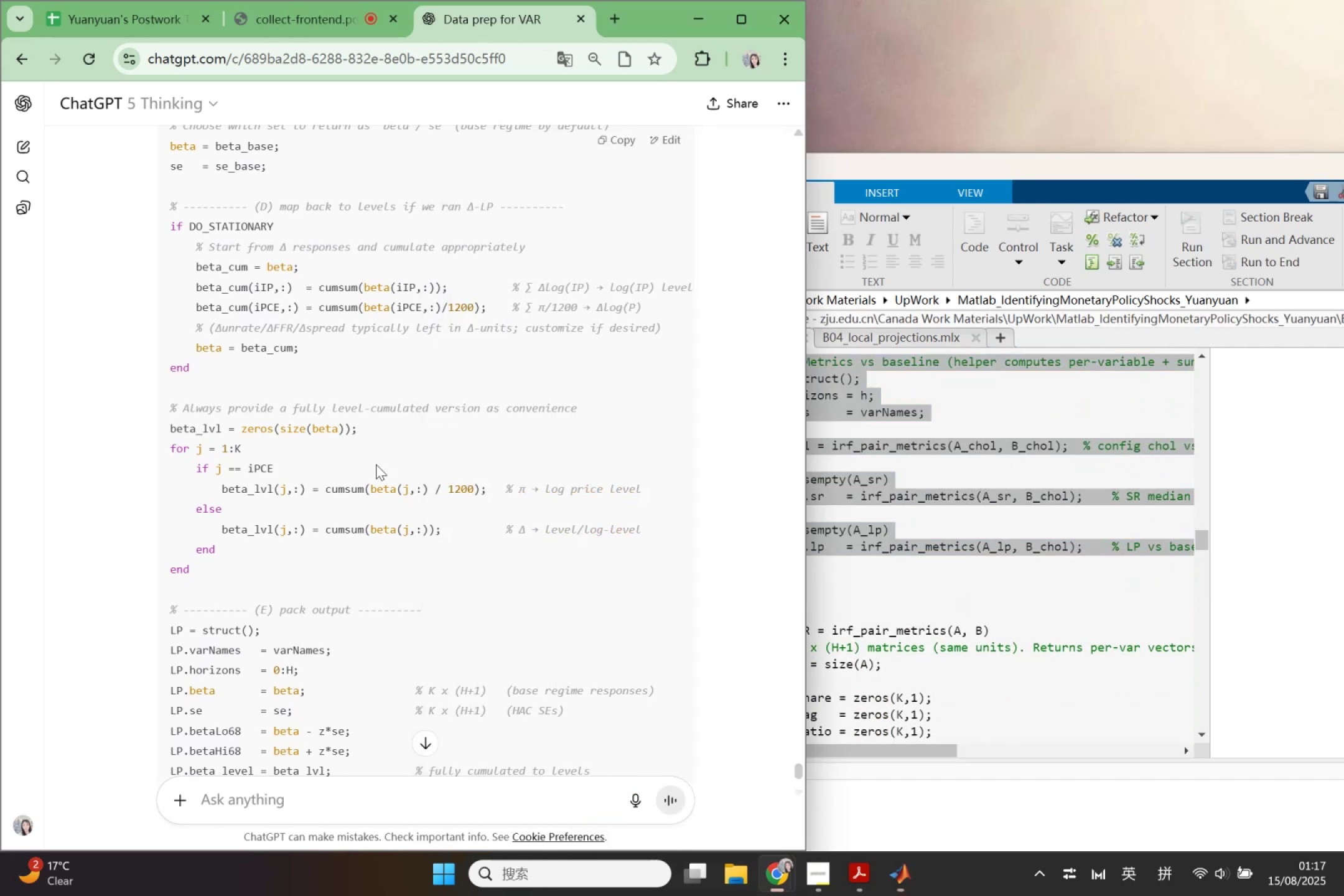 
scroll: coordinate [657, 539], scroll_direction: up, amount: 41.0
 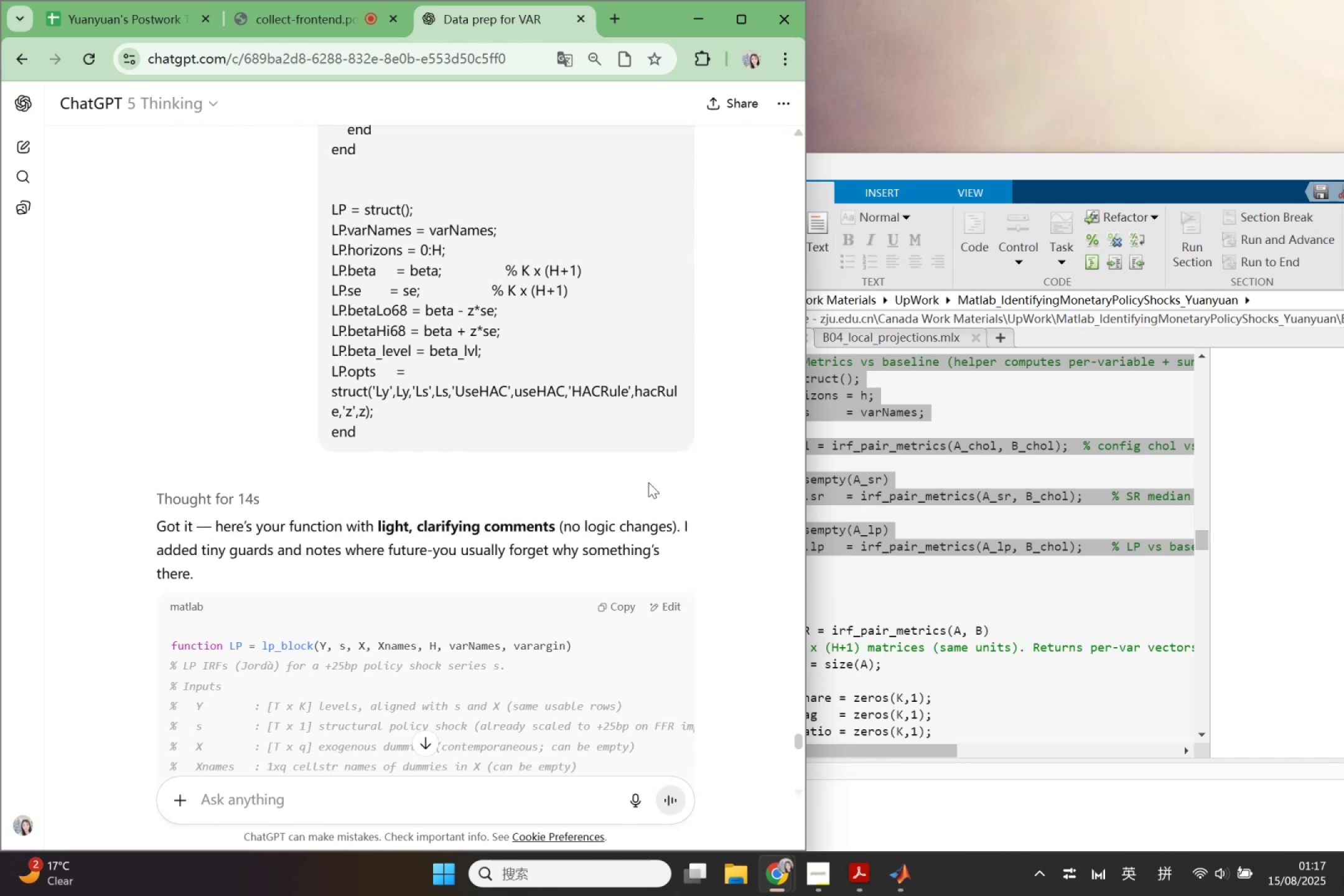 
left_click([624, 413])
 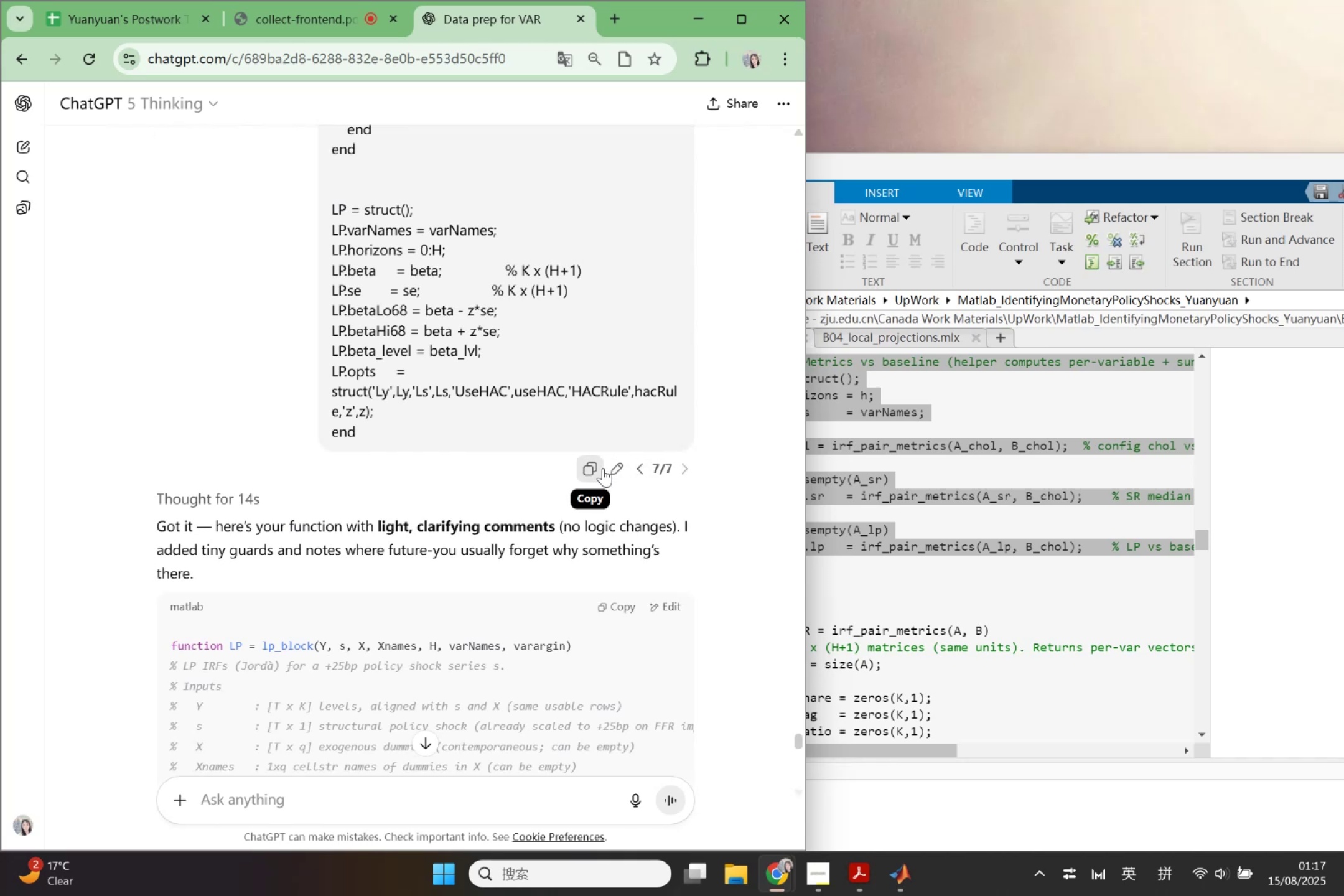 
left_click([613, 467])
 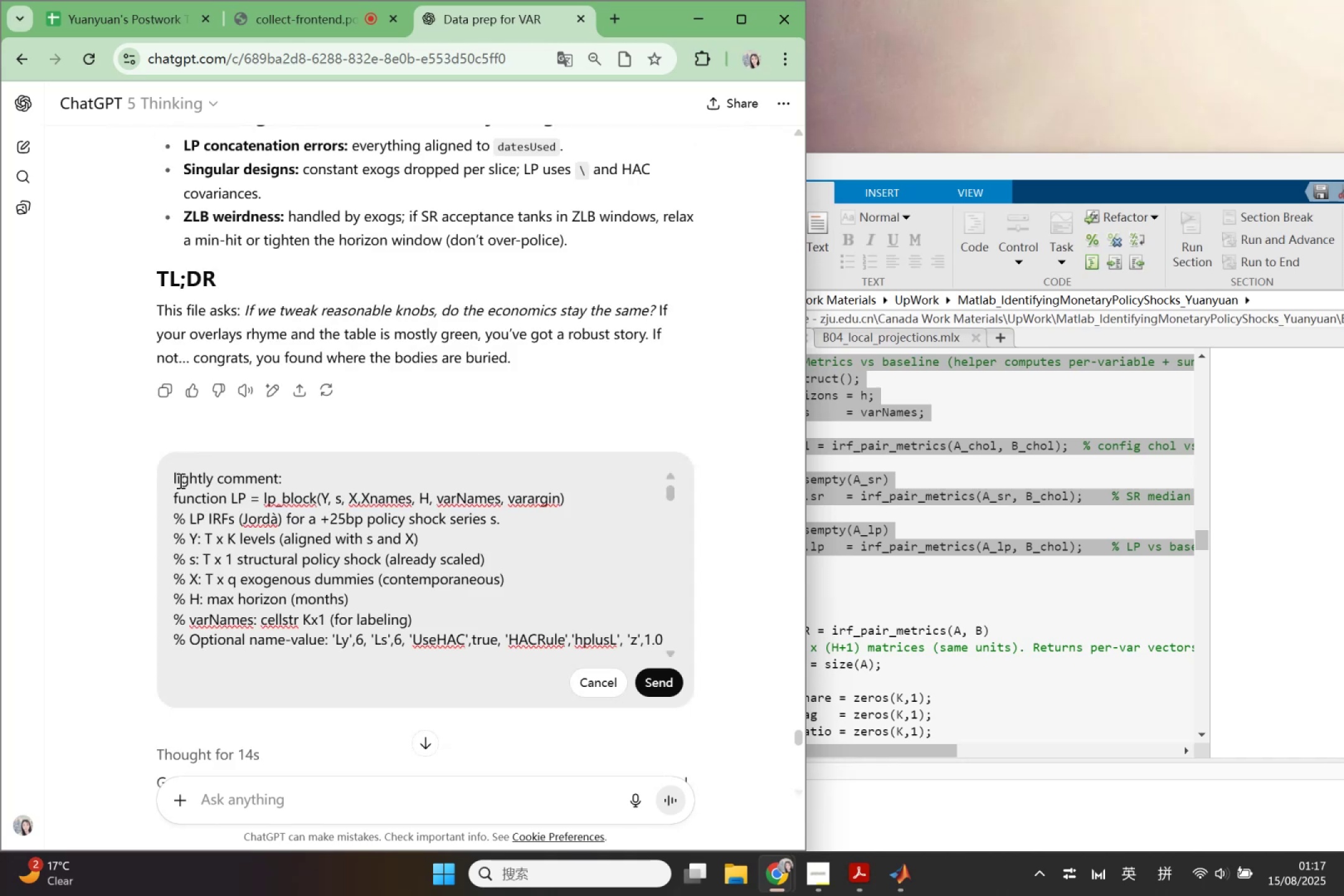 
left_click_drag(start_coordinate=[173, 494], to_coordinate=[550, 770])
 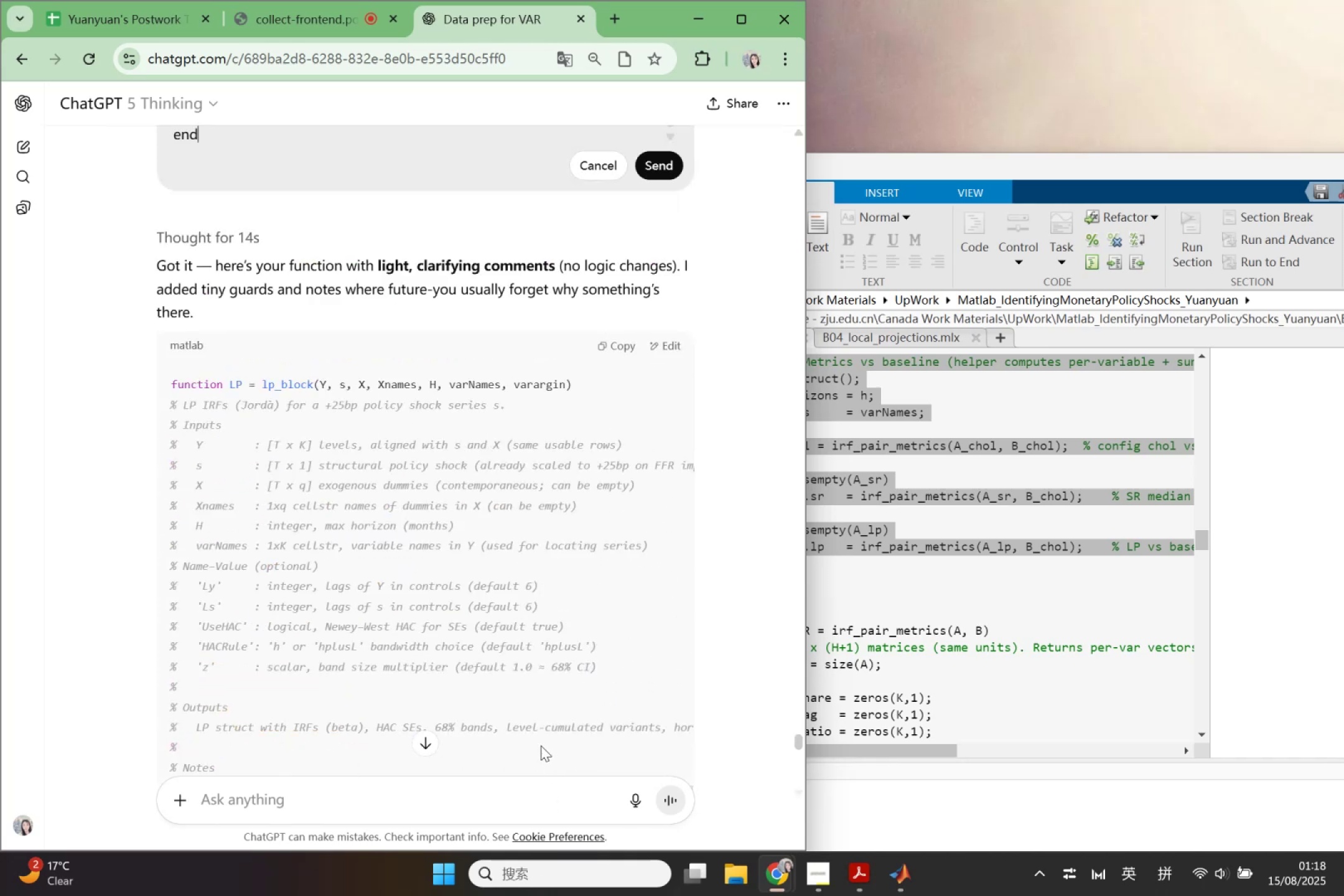 
key(Control+V)
 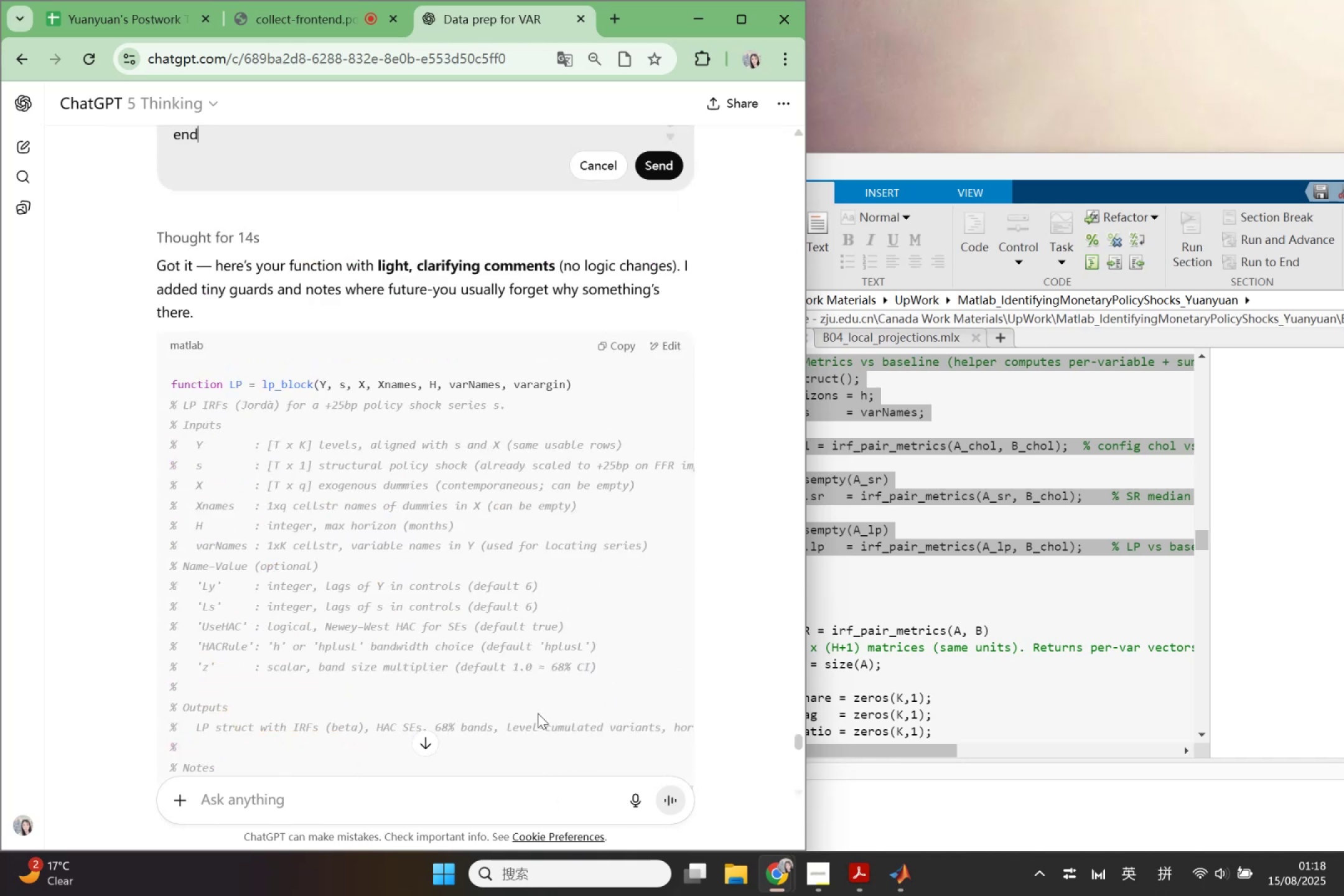 
scroll: coordinate [549, 678], scroll_direction: up, amount: 3.0
 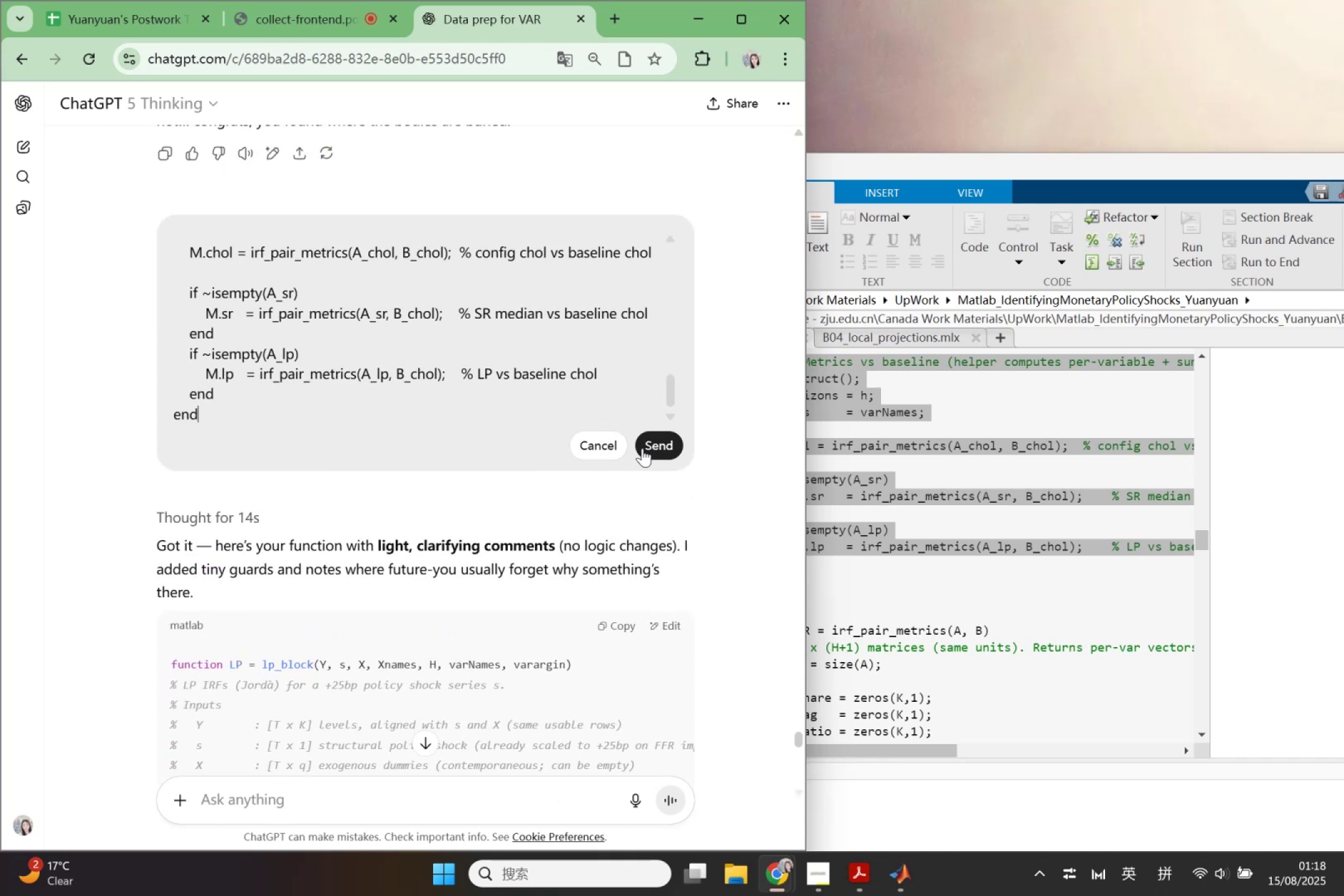 
left_click([642, 448])
 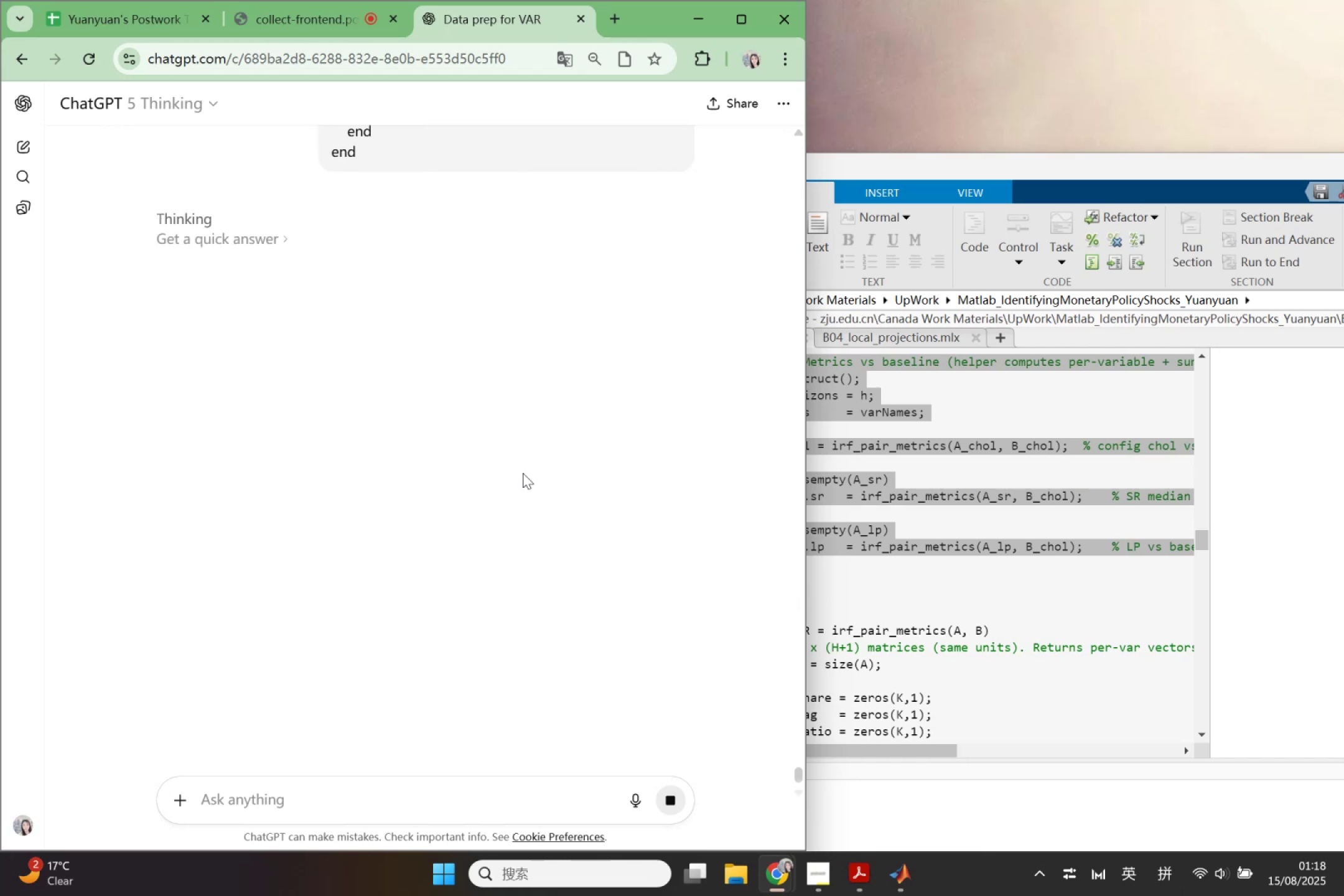 
right_click([899, 451])
 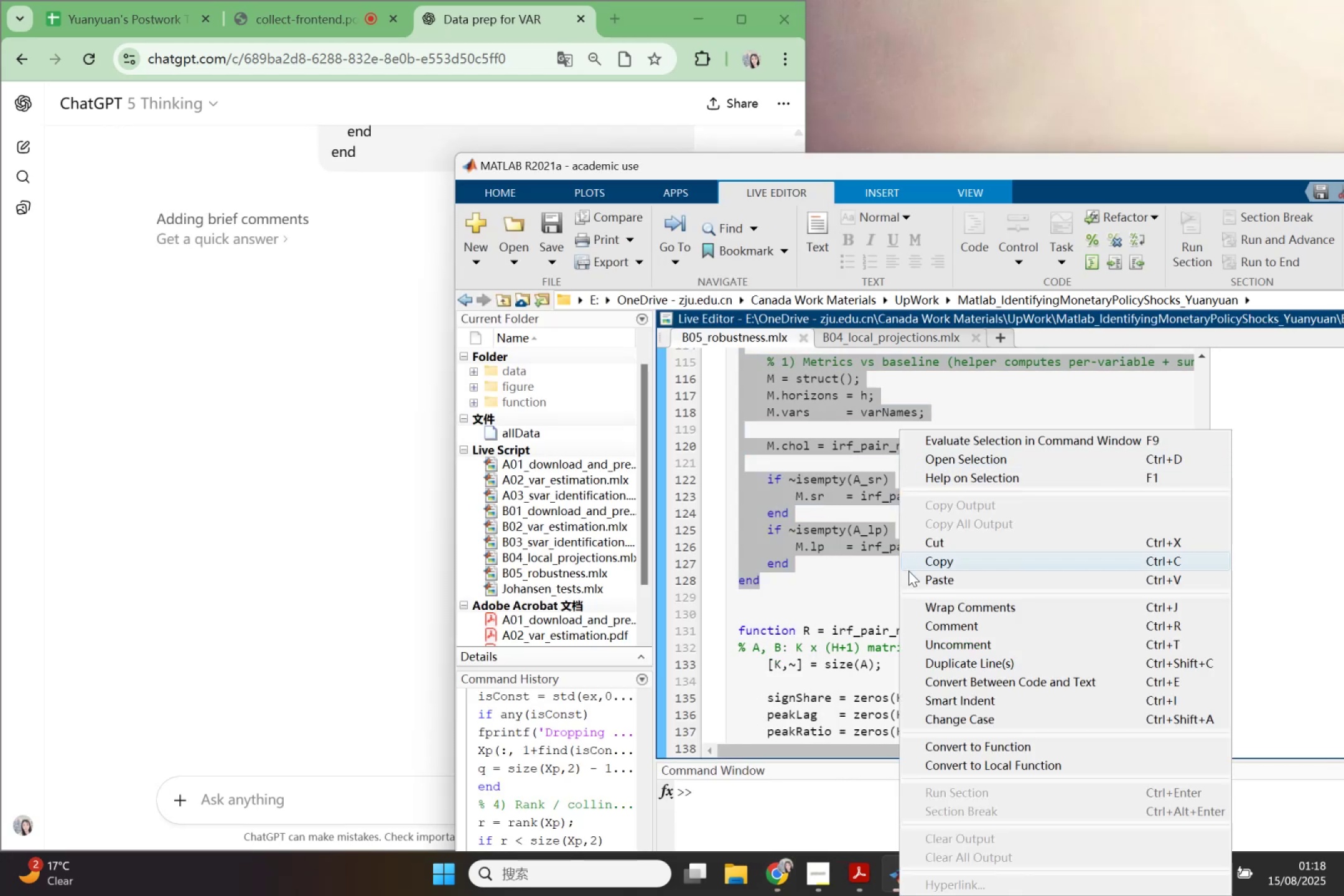 
left_click([926, 544])
 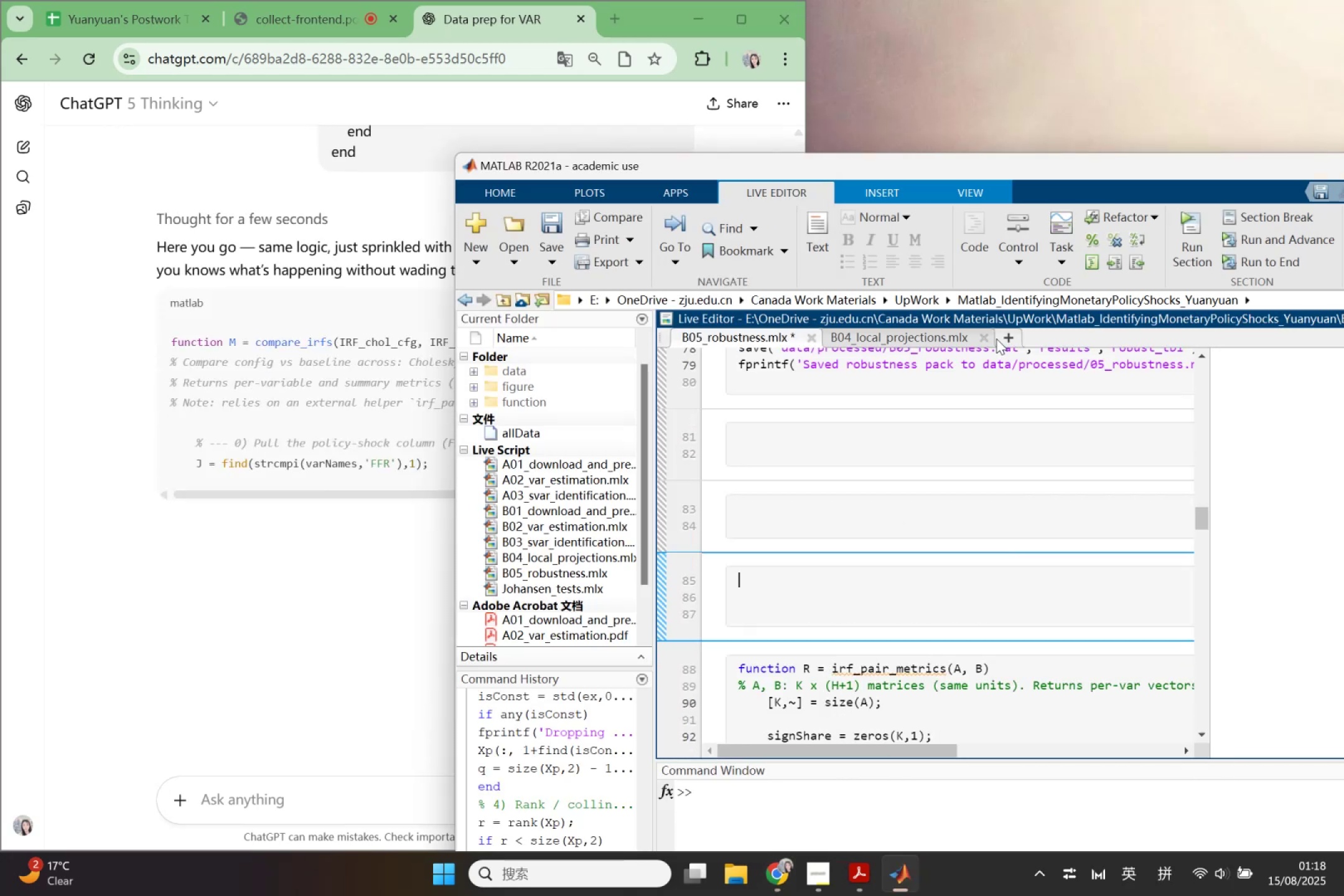 
left_click([1008, 338])
 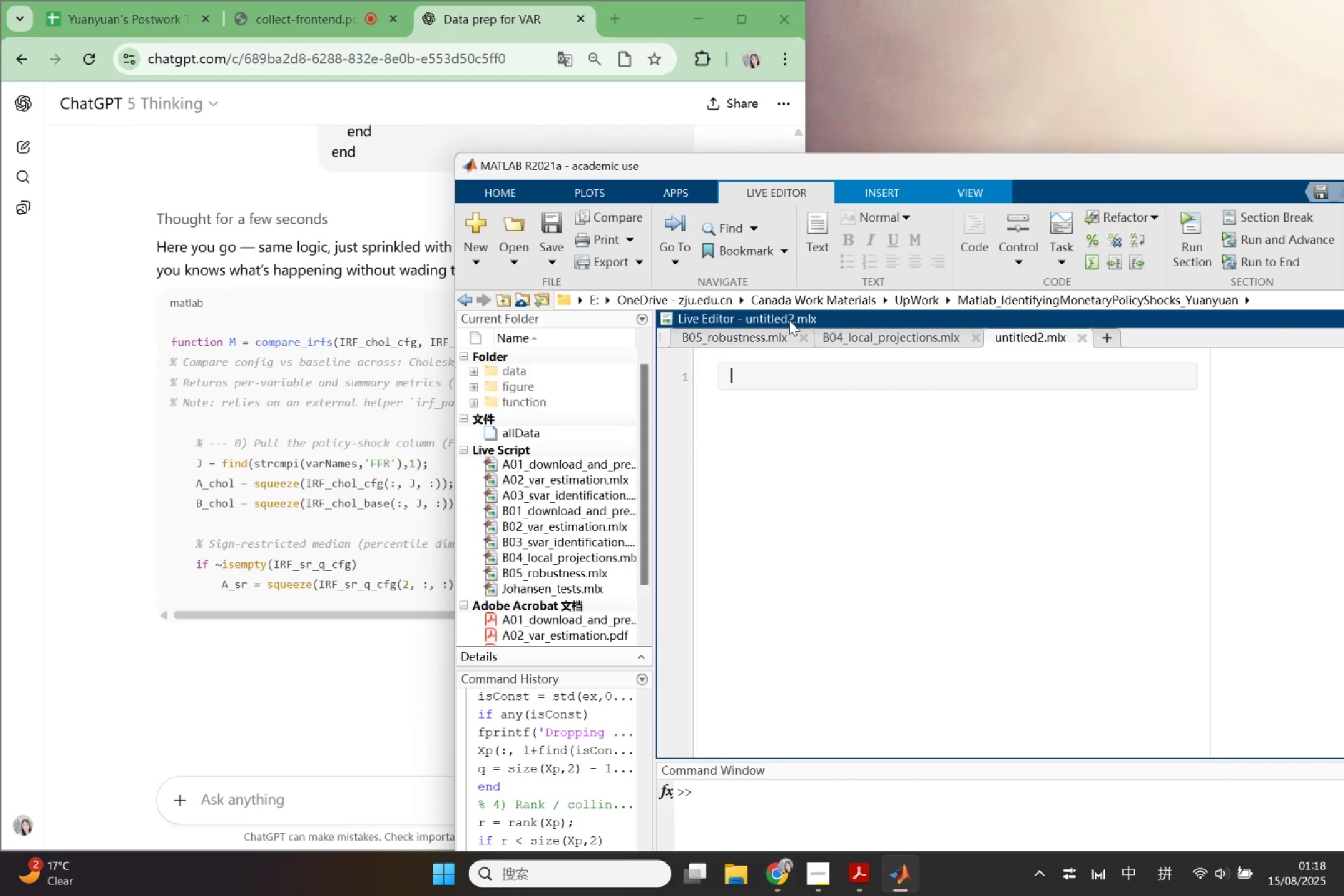 
left_click([1086, 343])
 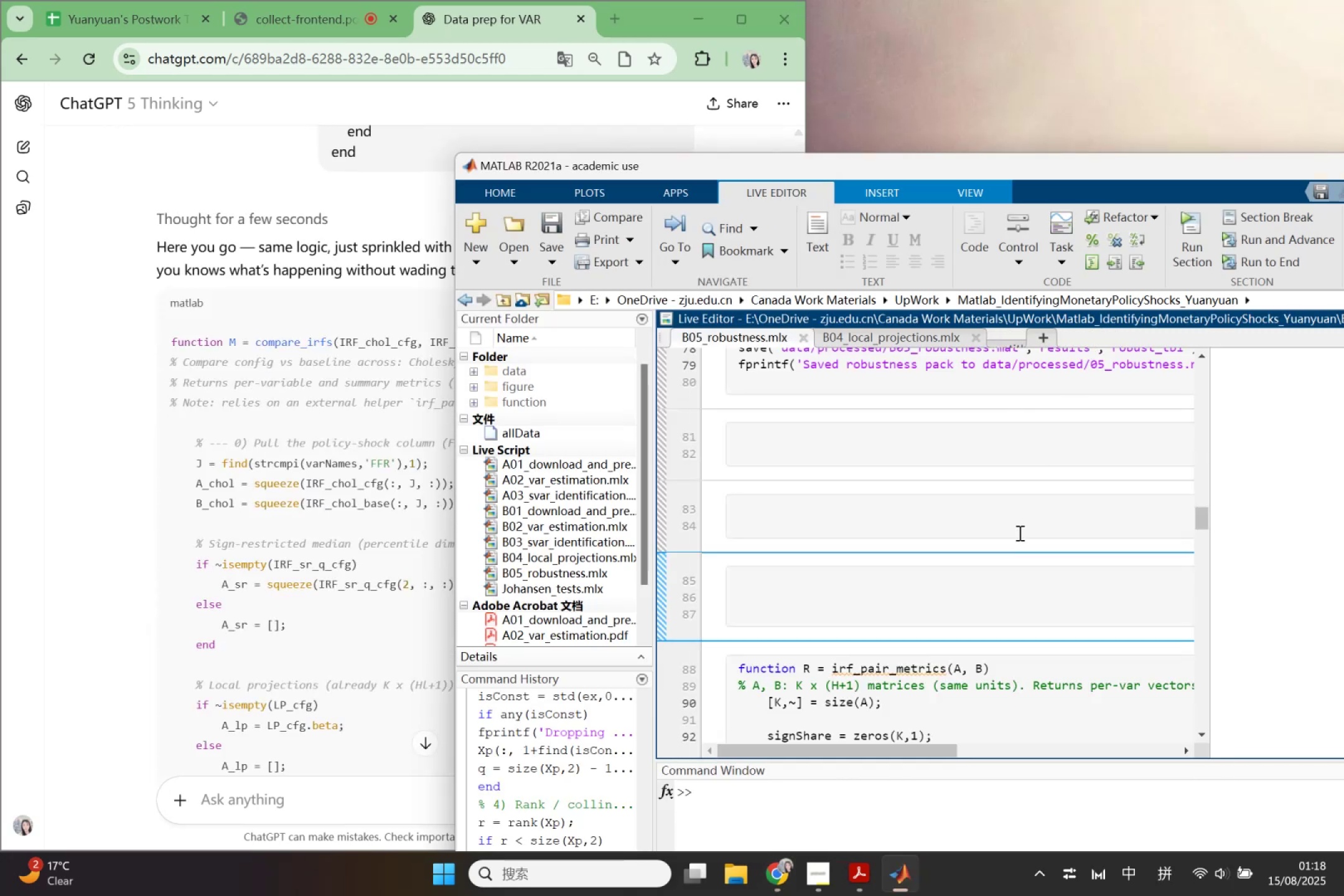 
key(Control+N)
 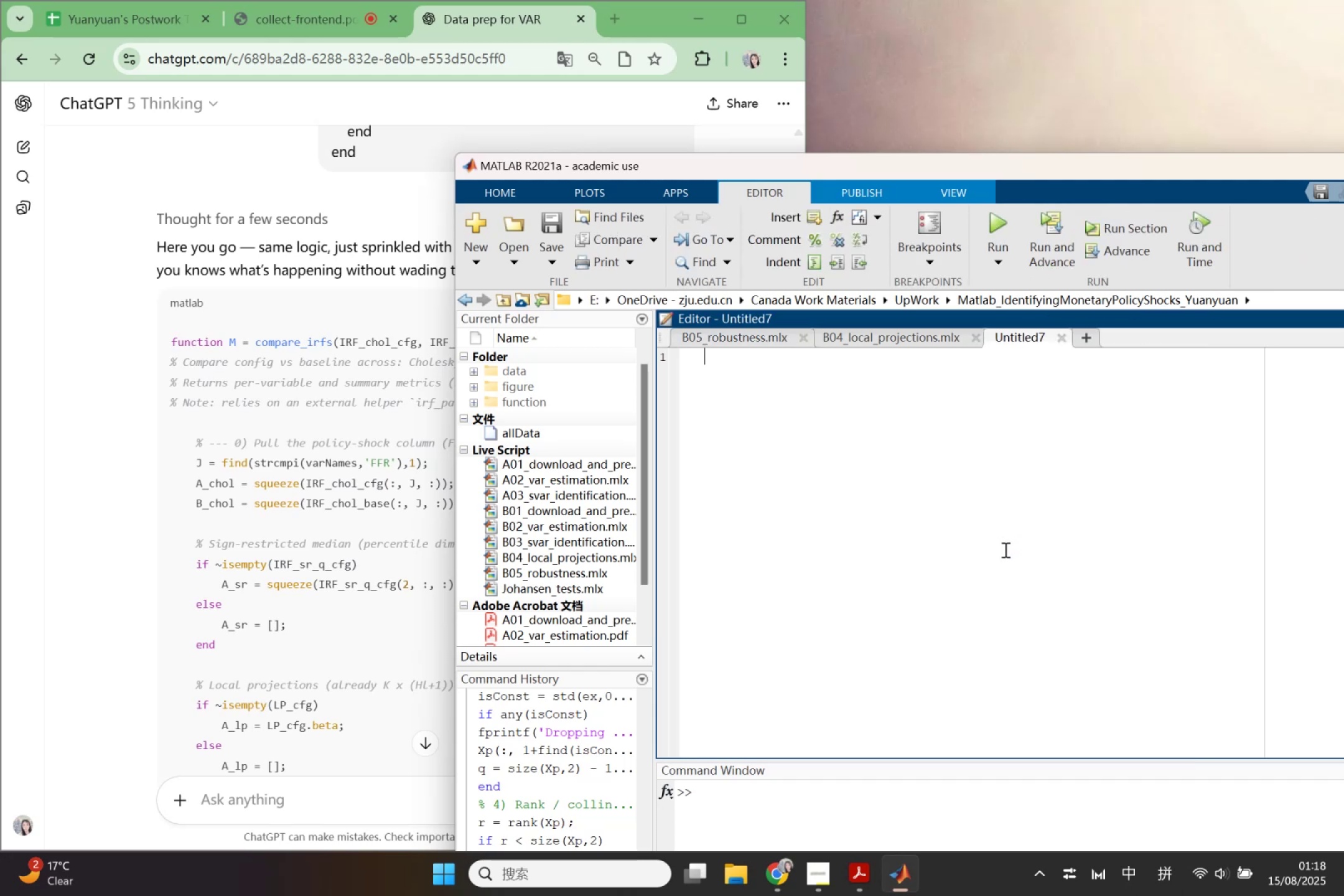 
left_click([253, 454])
 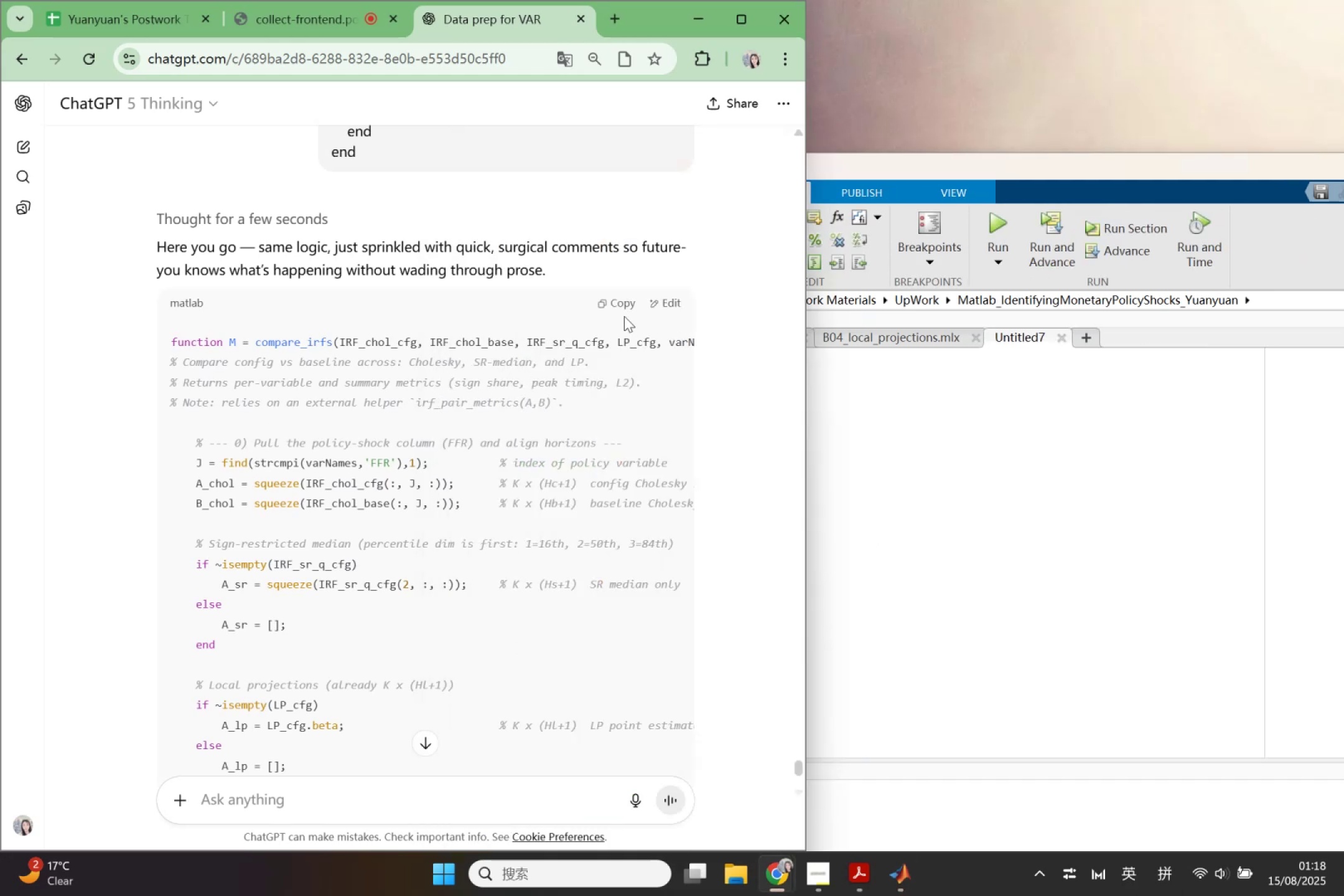 
left_click([622, 306])
 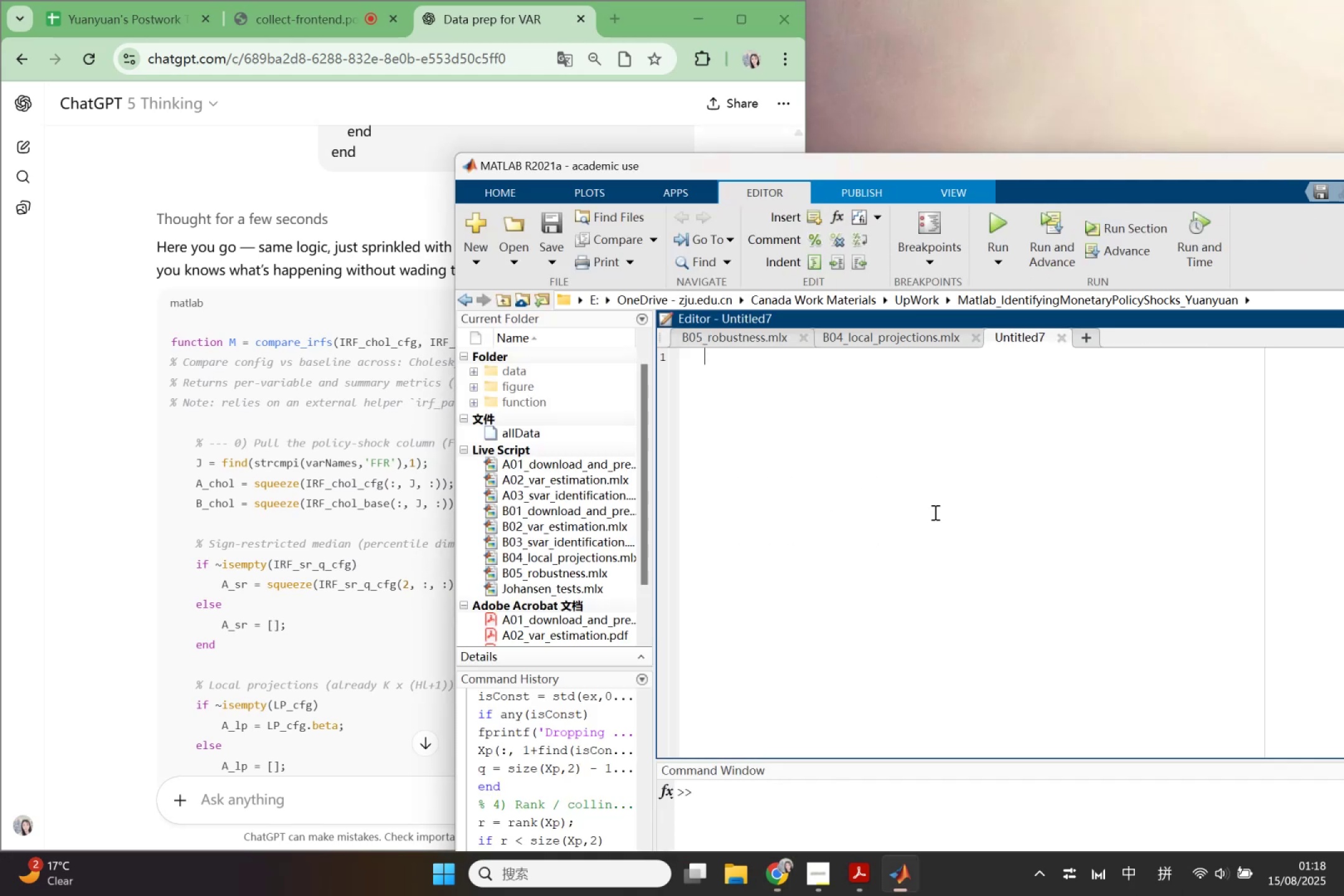 
key(Control+V)
 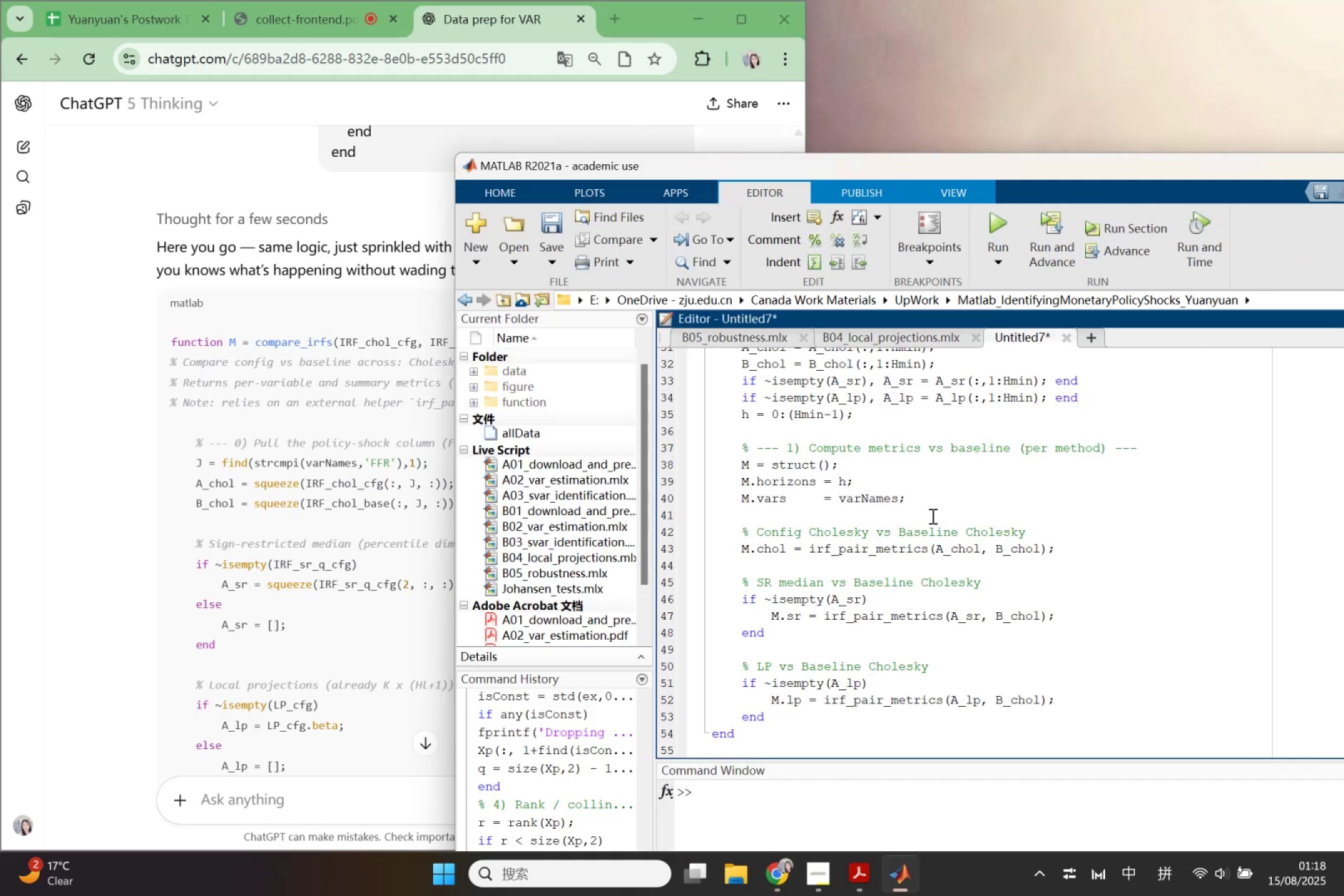 
scroll: coordinate [904, 645], scroll_direction: up, amount: 3.0
 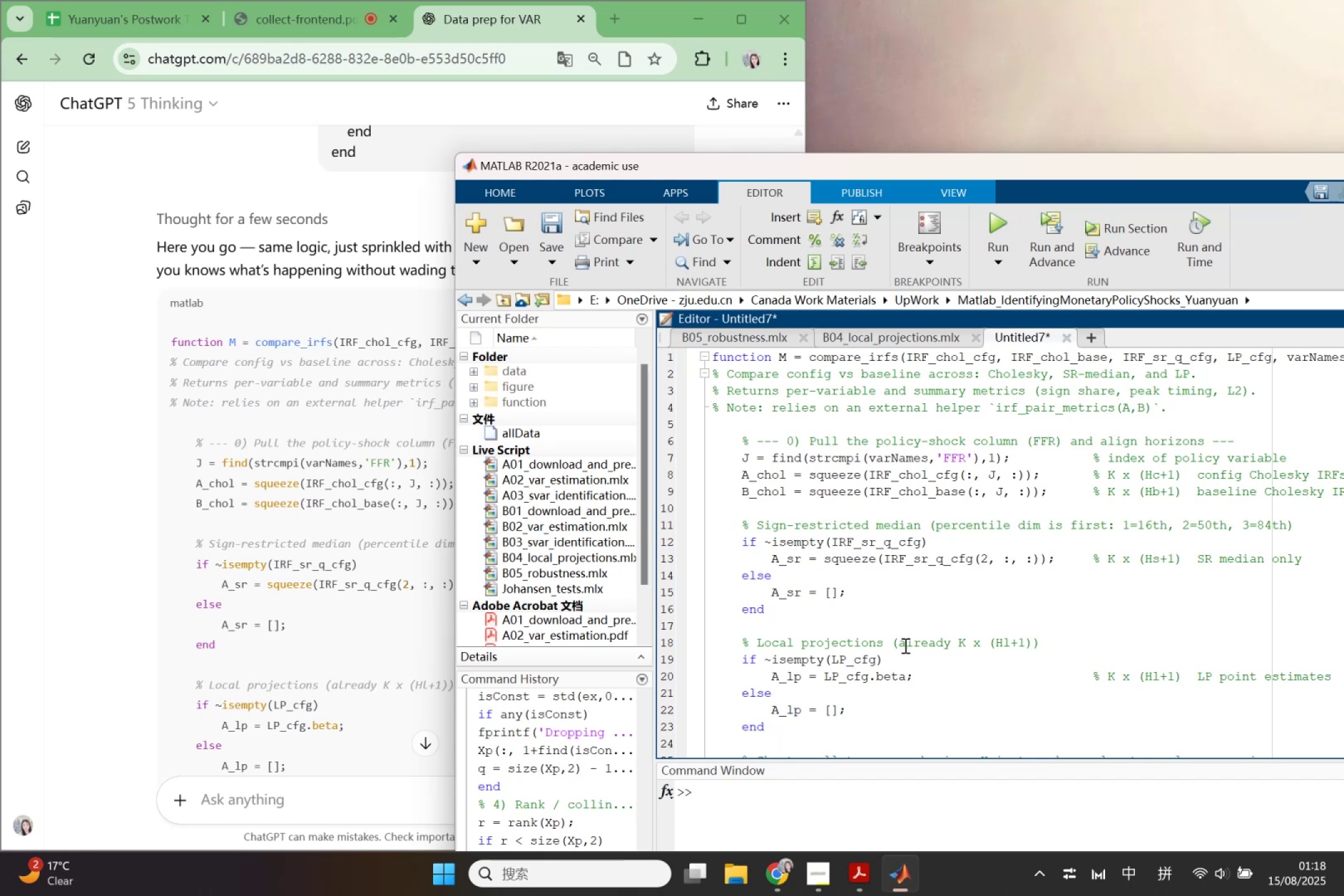 
scroll: coordinate [904, 645], scroll_direction: down, amount: 15.0
 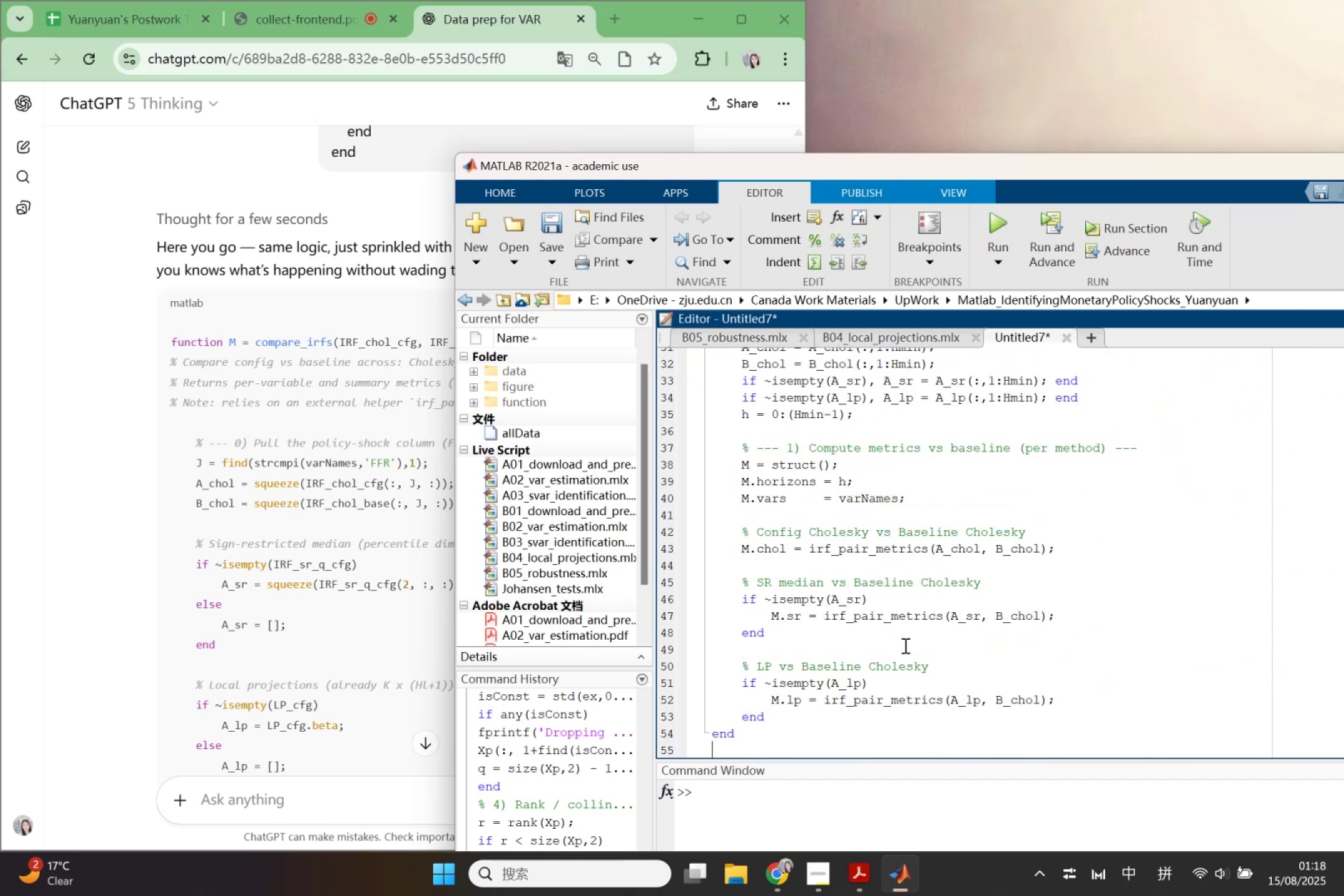 
key(Control+S)
 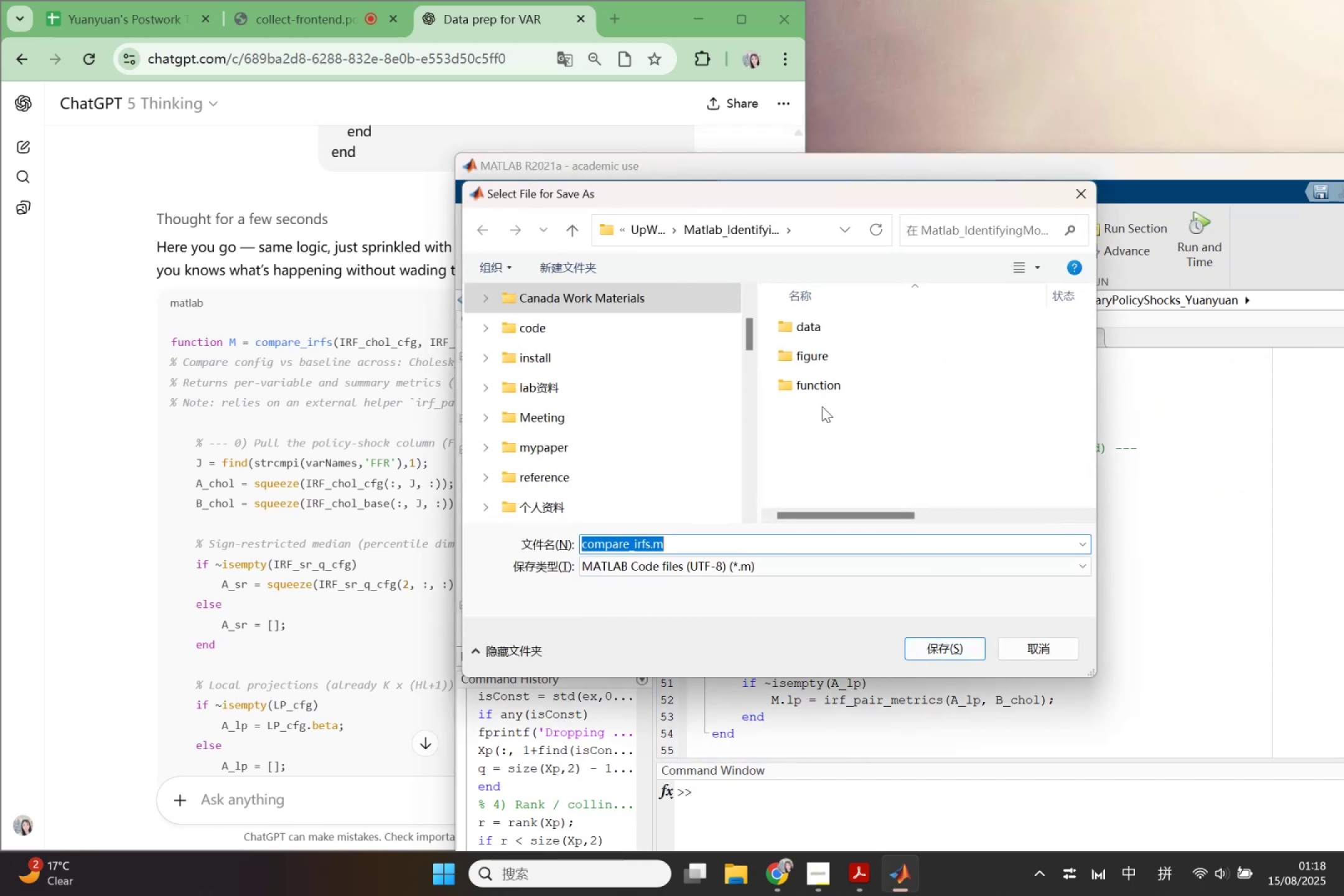 
double_click([820, 388])
 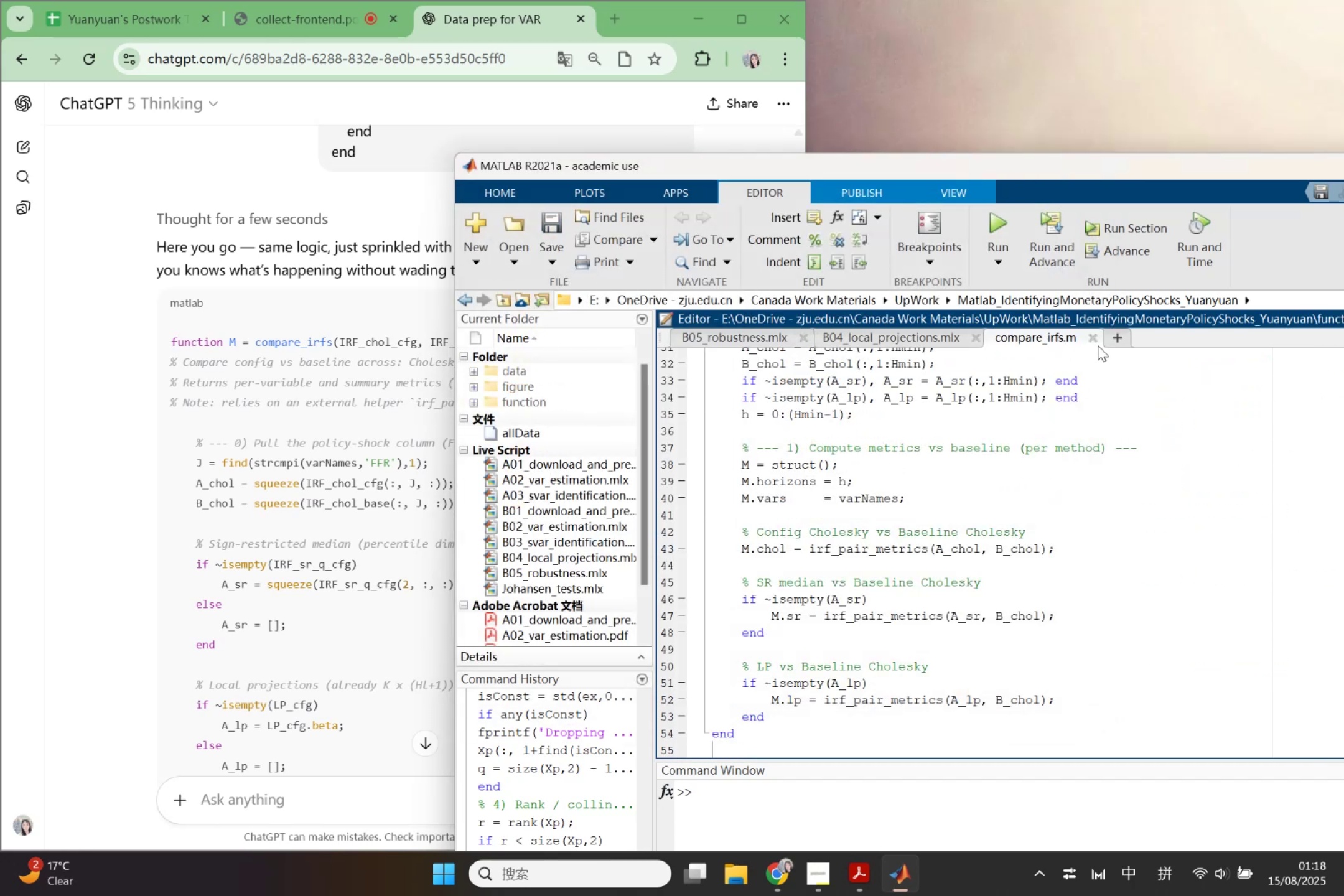 
left_click([1094, 340])
 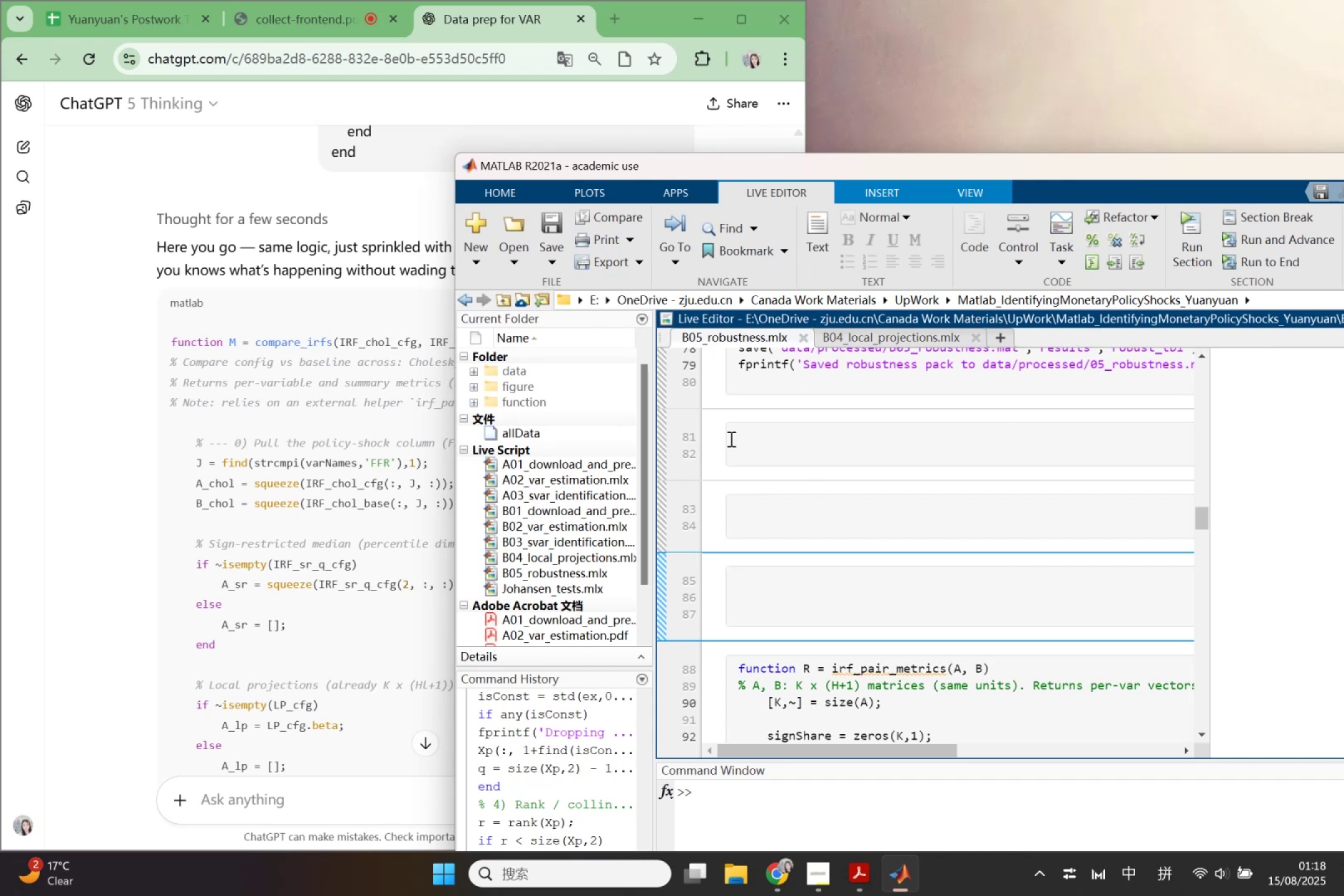 
left_click_drag(start_coordinate=[733, 433], to_coordinate=[771, 610])
 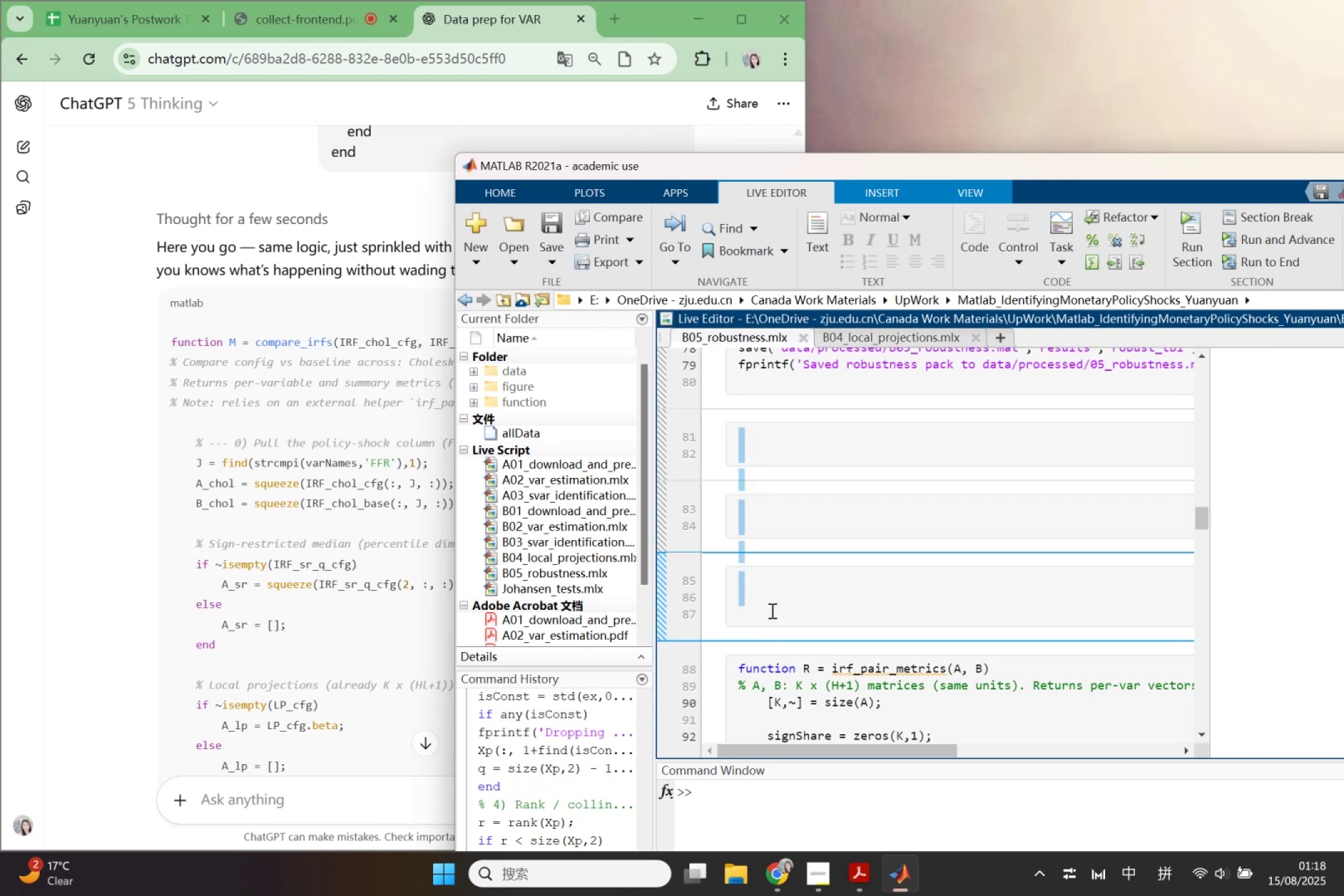 
key(Backspace)
 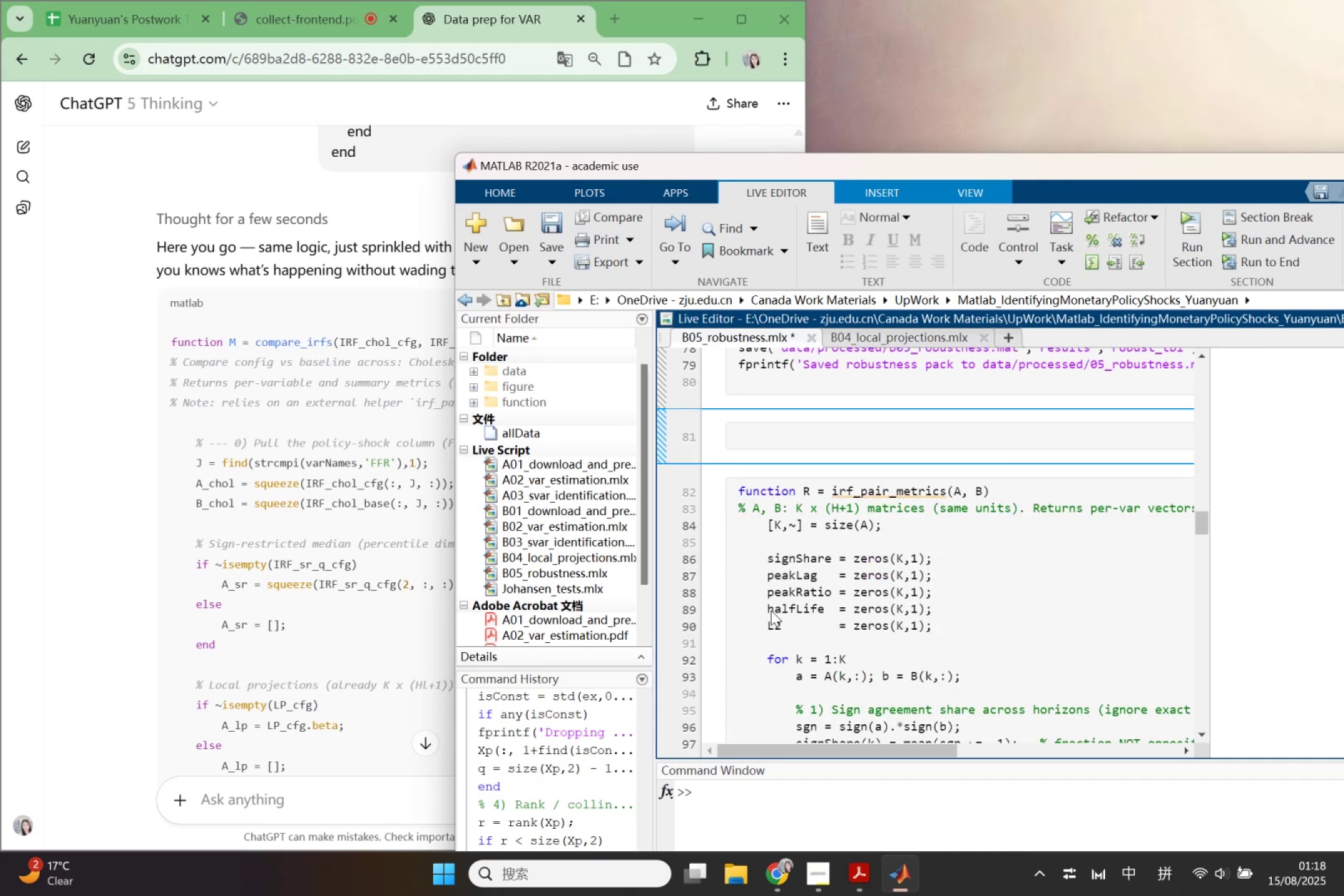 
scroll: coordinate [771, 610], scroll_direction: down, amount: 1.0
 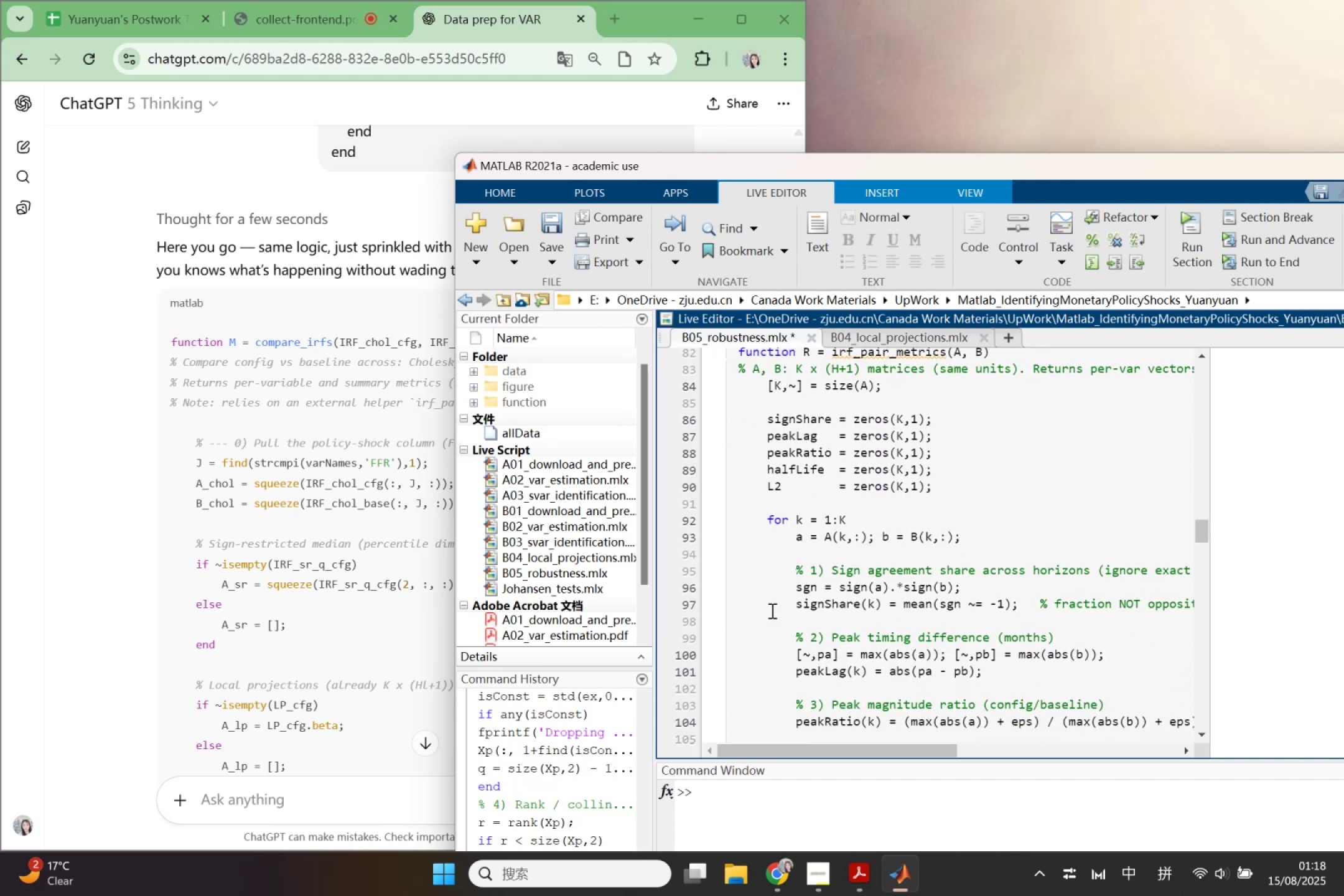 
scroll: coordinate [771, 610], scroll_direction: up, amount: 1.0
 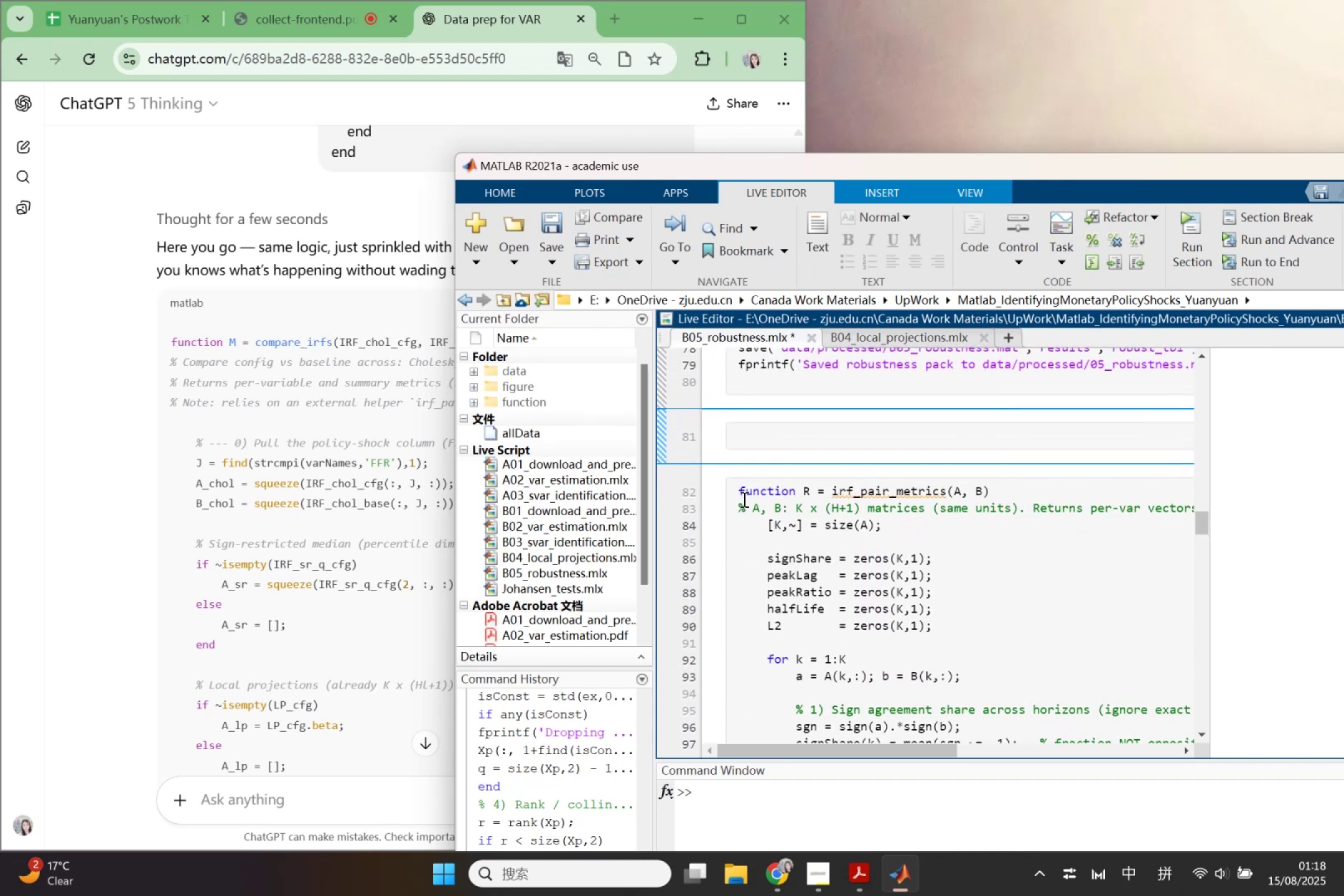 
left_click_drag(start_coordinate=[739, 487], to_coordinate=[869, 696])
 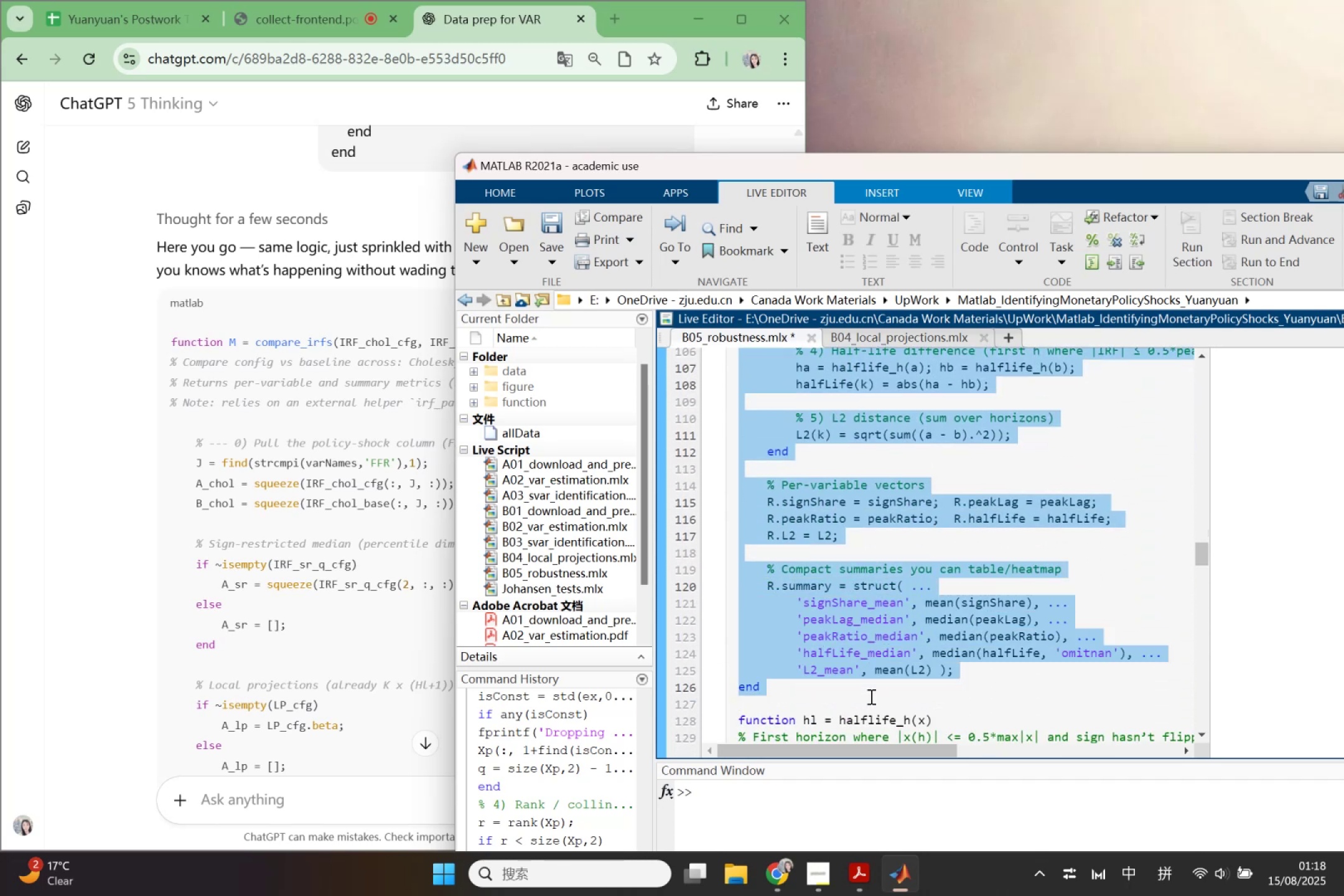 
scroll: coordinate [952, 618], scroll_direction: down, amount: 15.0
 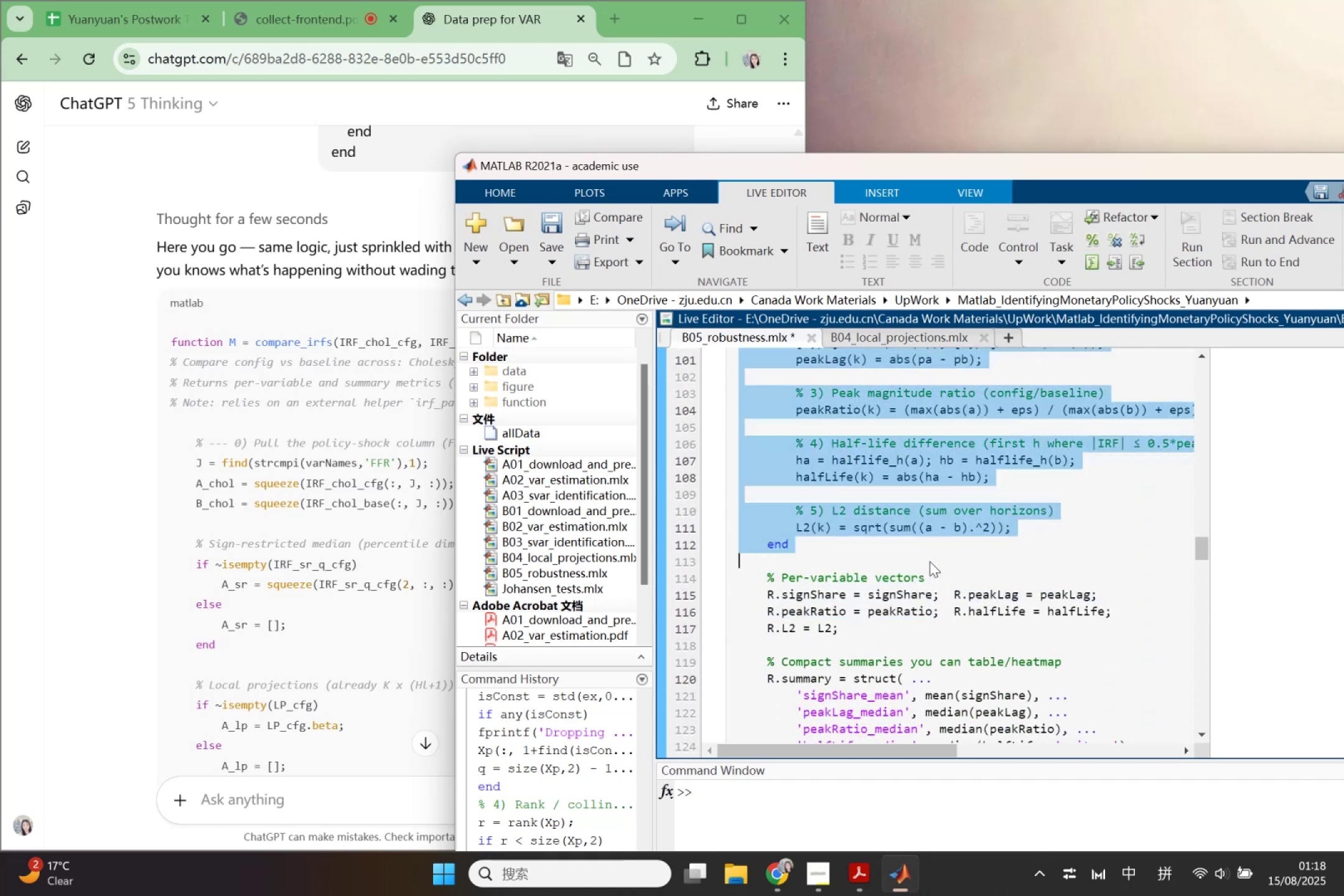 
scroll: coordinate [933, 579], scroll_direction: down, amount: 7.0
 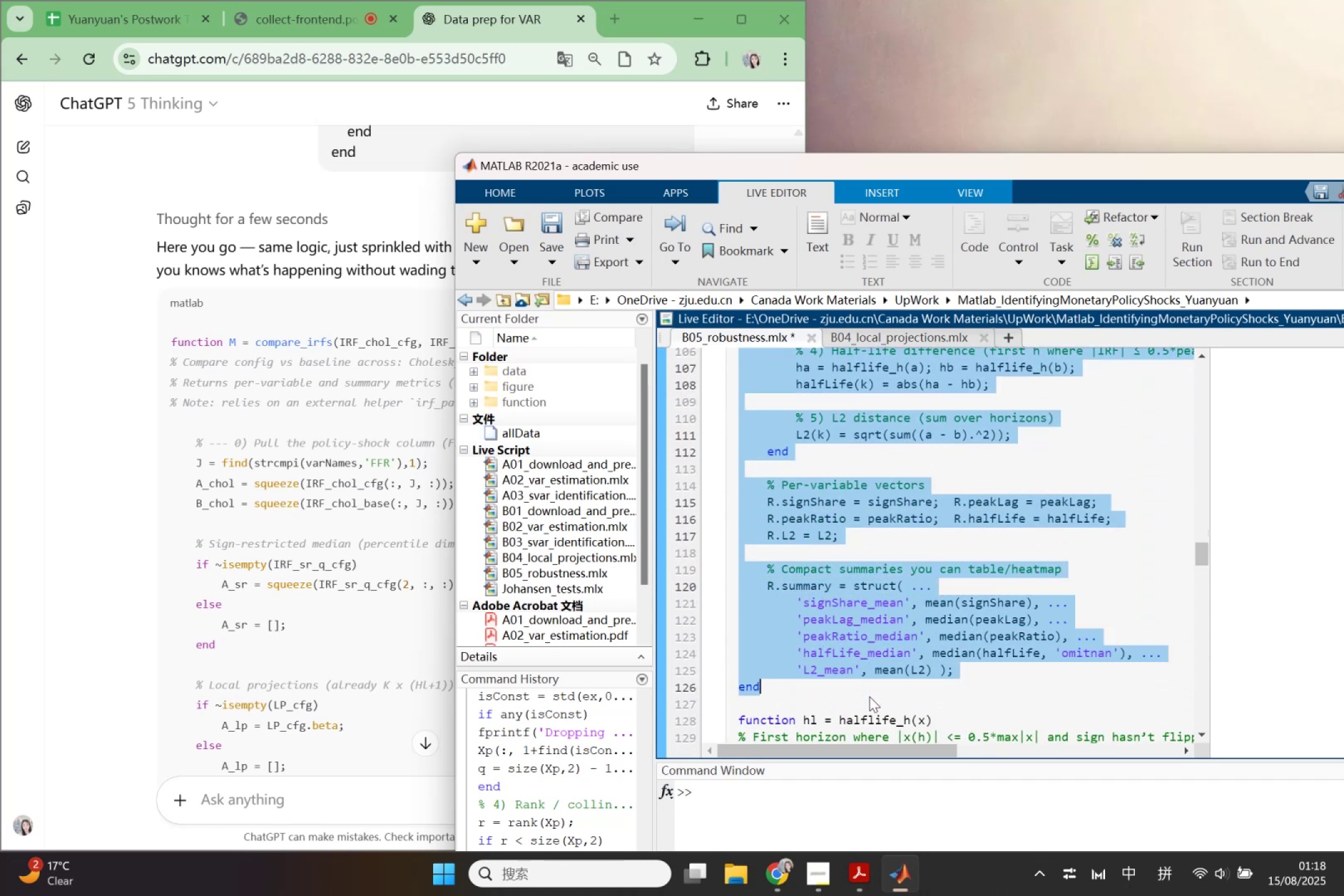 
key(Control+C)
 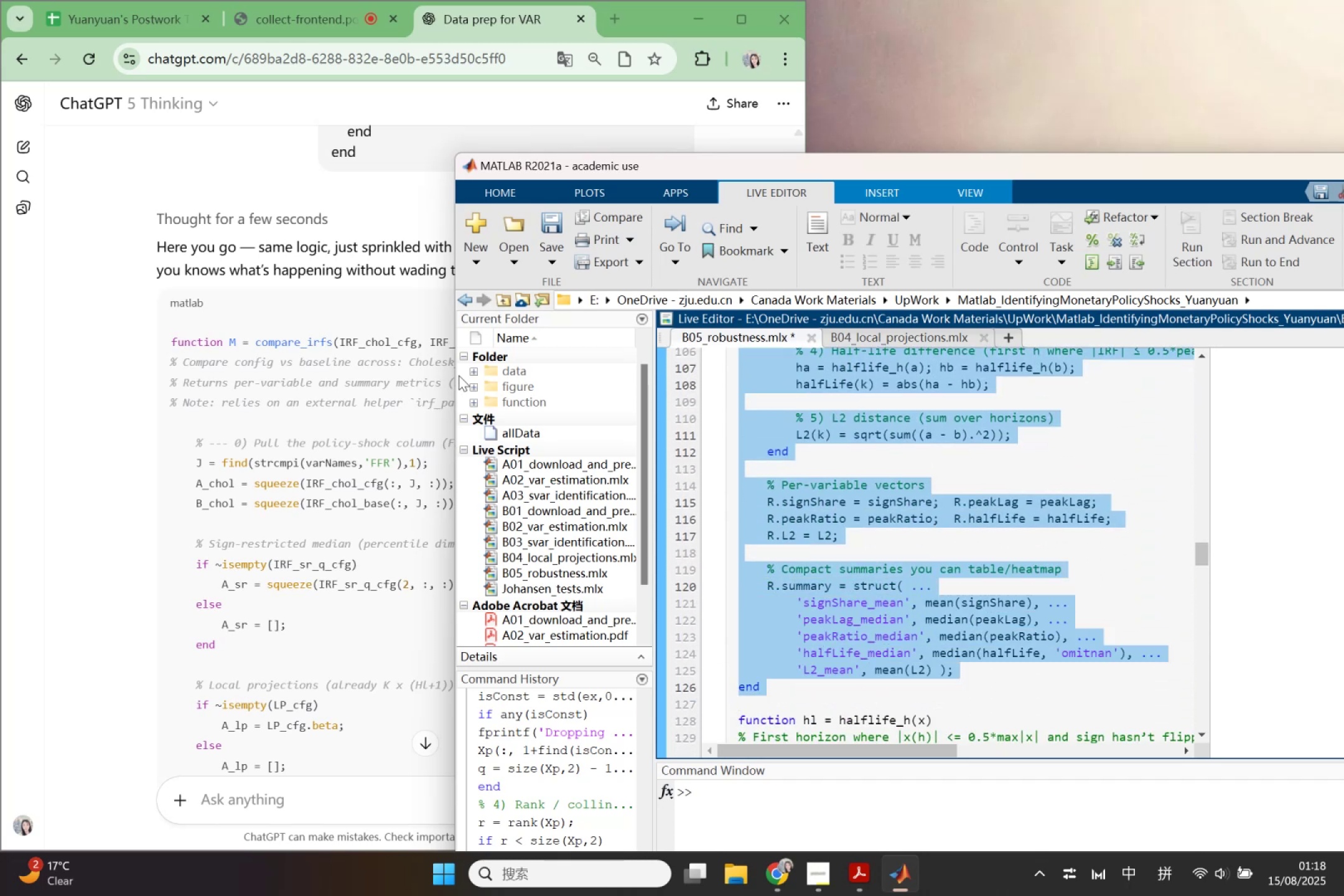 
left_click([400, 332])
 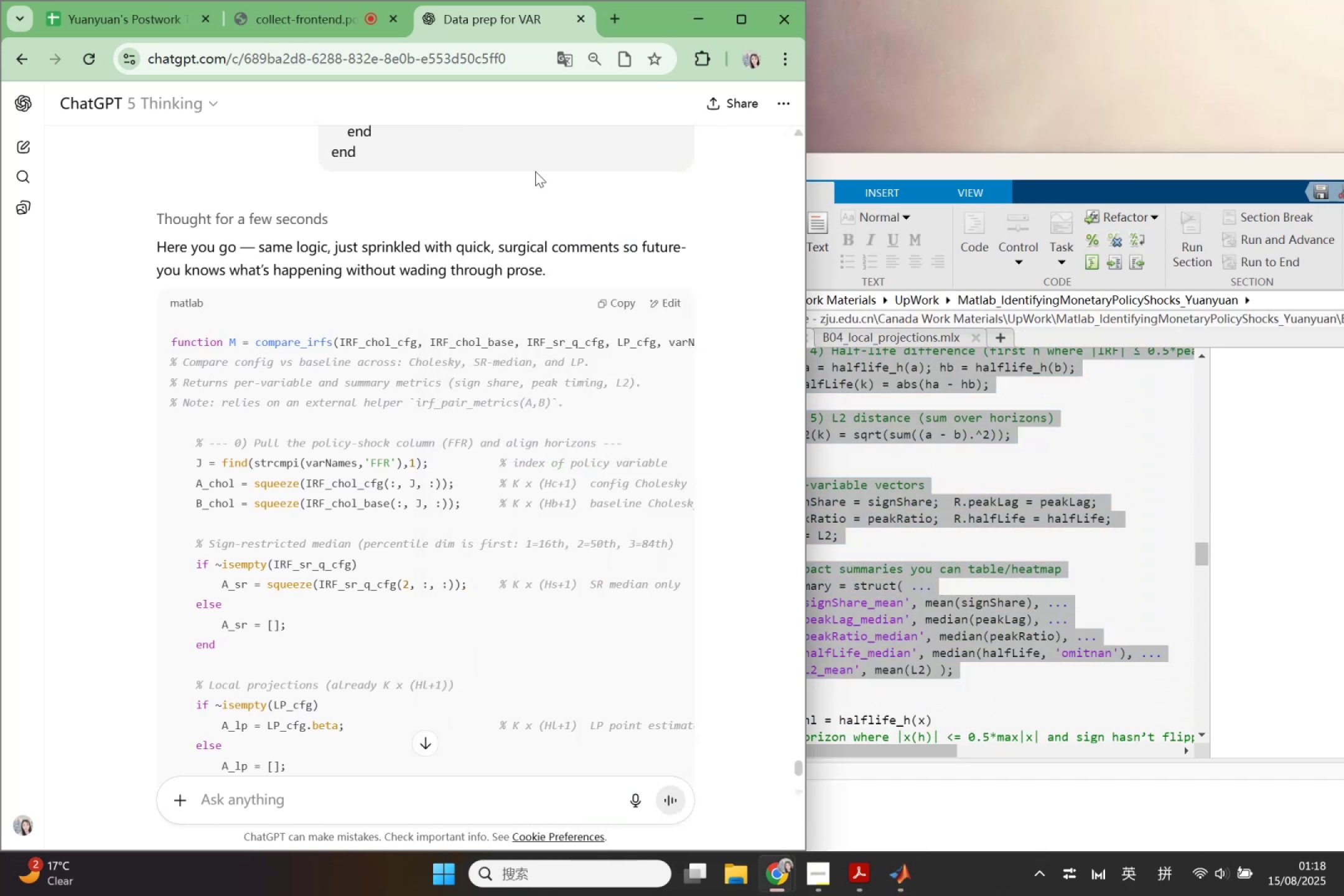 
left_click([541, 159])
 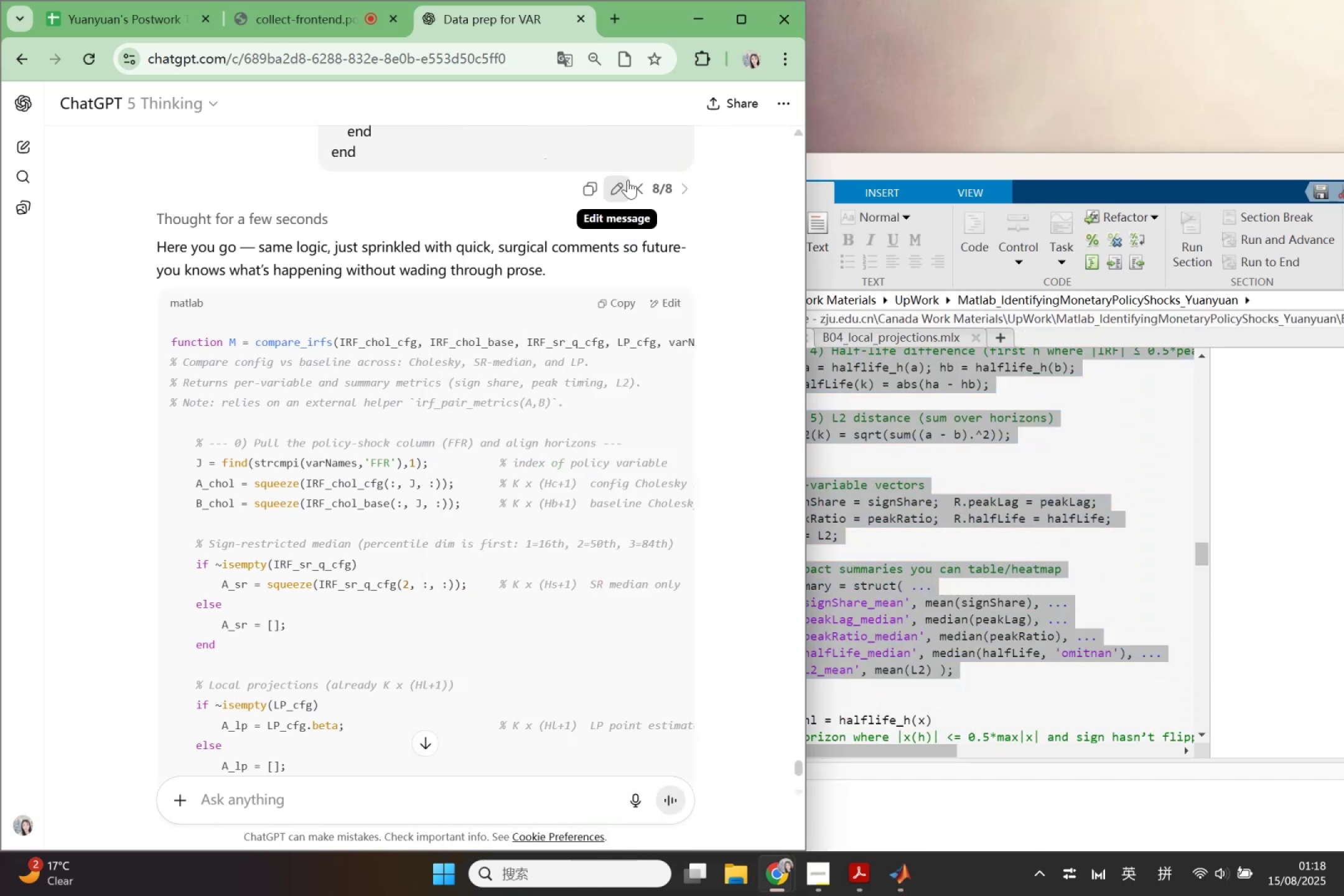 
left_click([628, 180])
 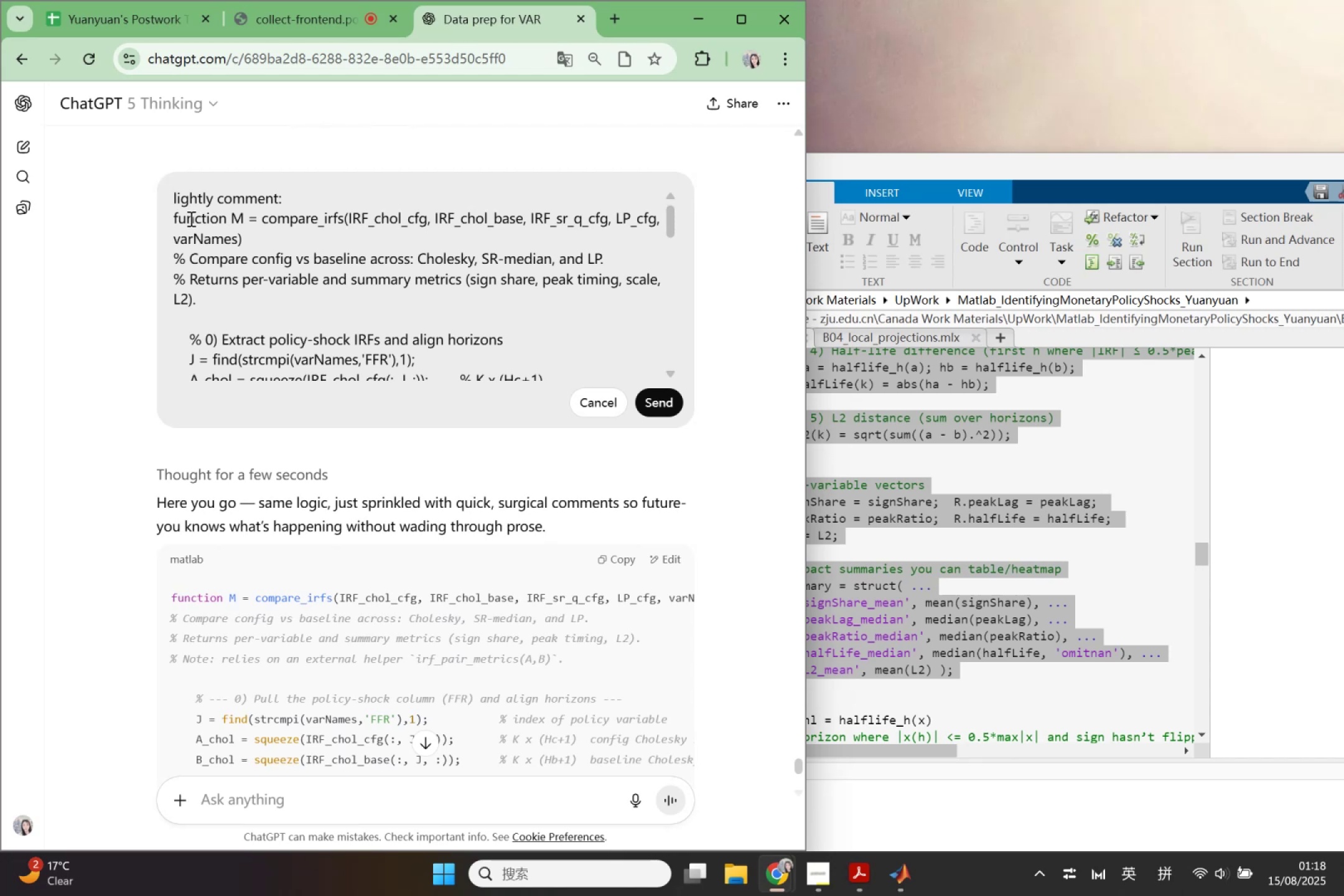 
left_click_drag(start_coordinate=[177, 218], to_coordinate=[252, 265])
 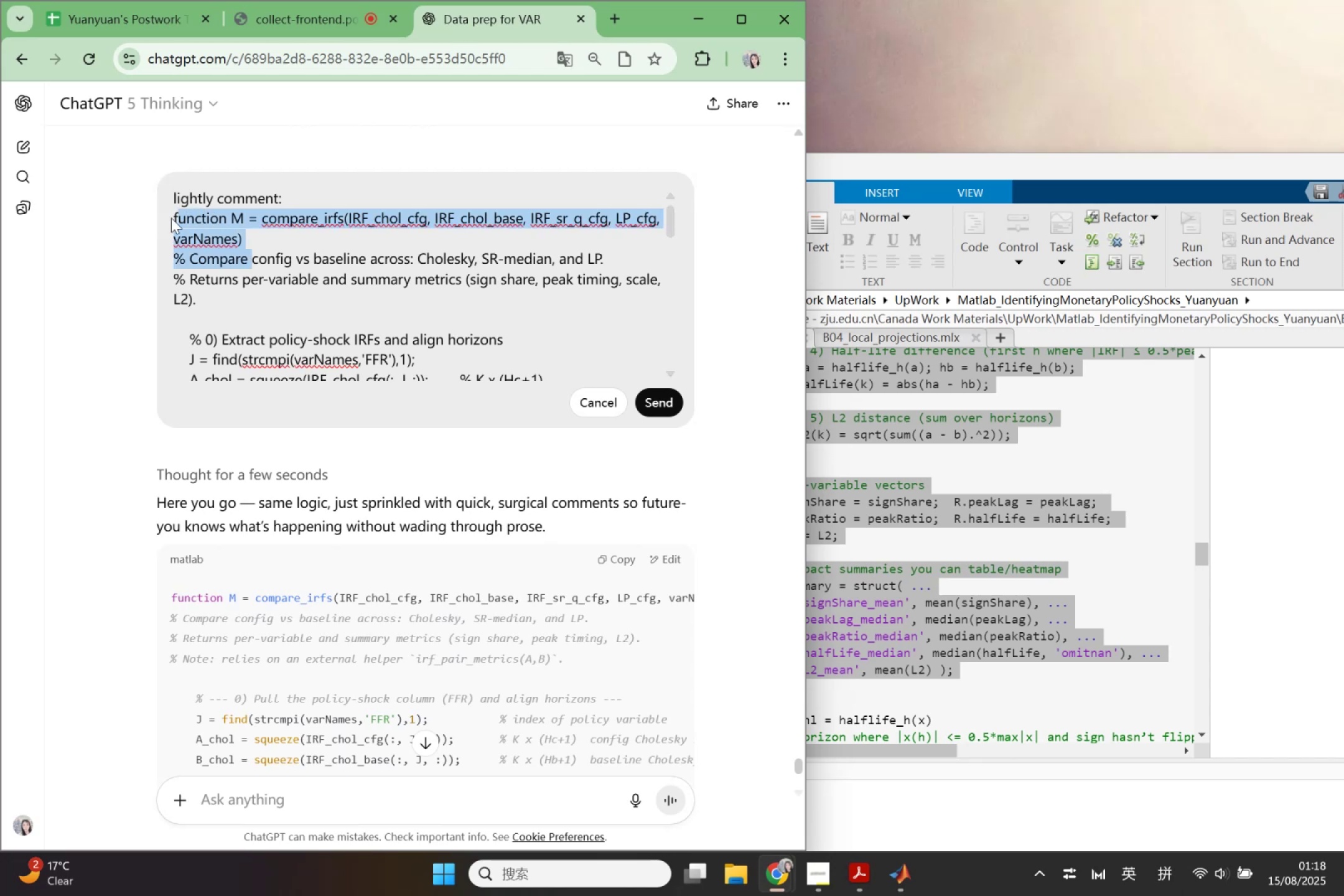 
left_click_drag(start_coordinate=[171, 217], to_coordinate=[175, 217])
 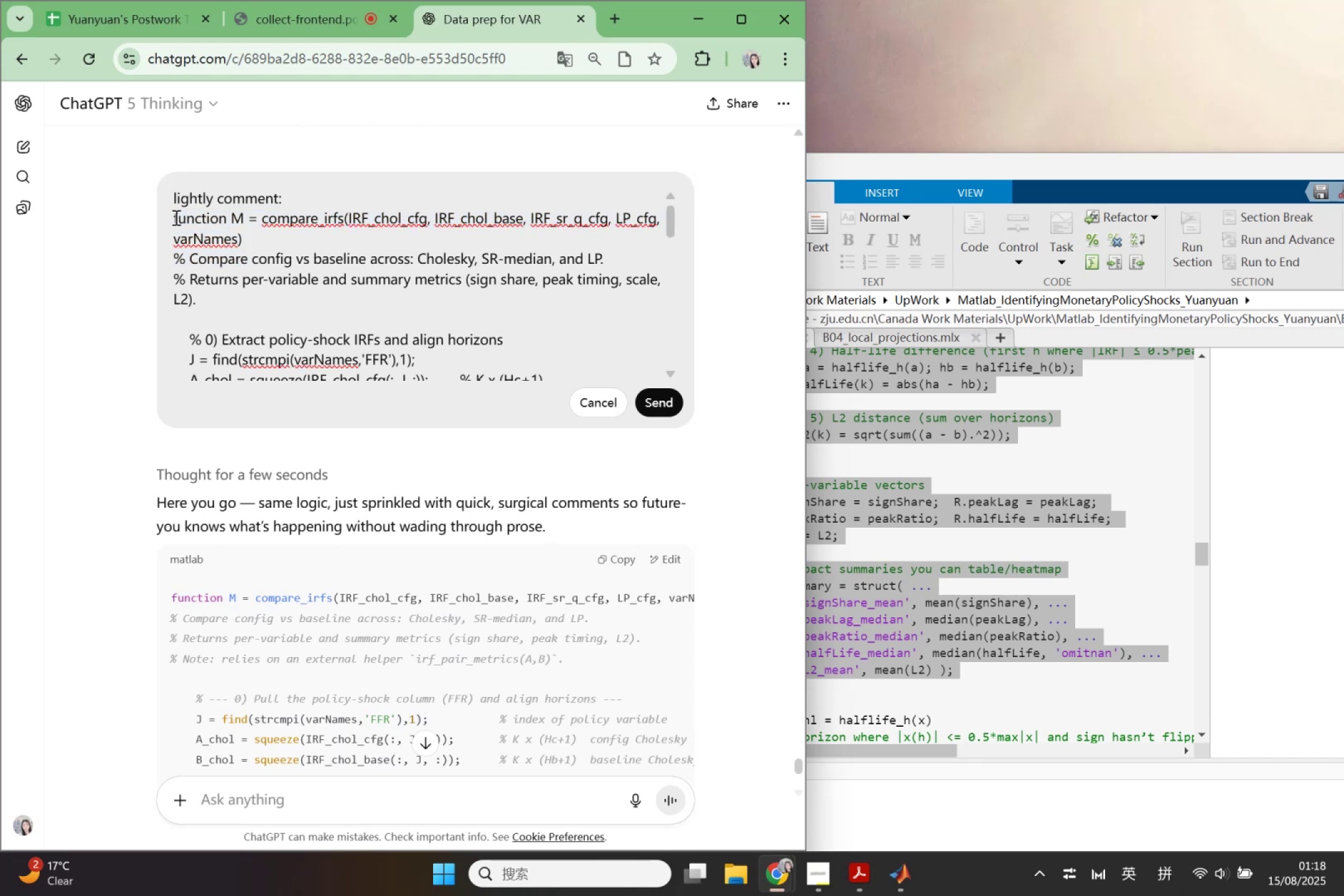 
left_click_drag(start_coordinate=[175, 217], to_coordinate=[439, 387])
 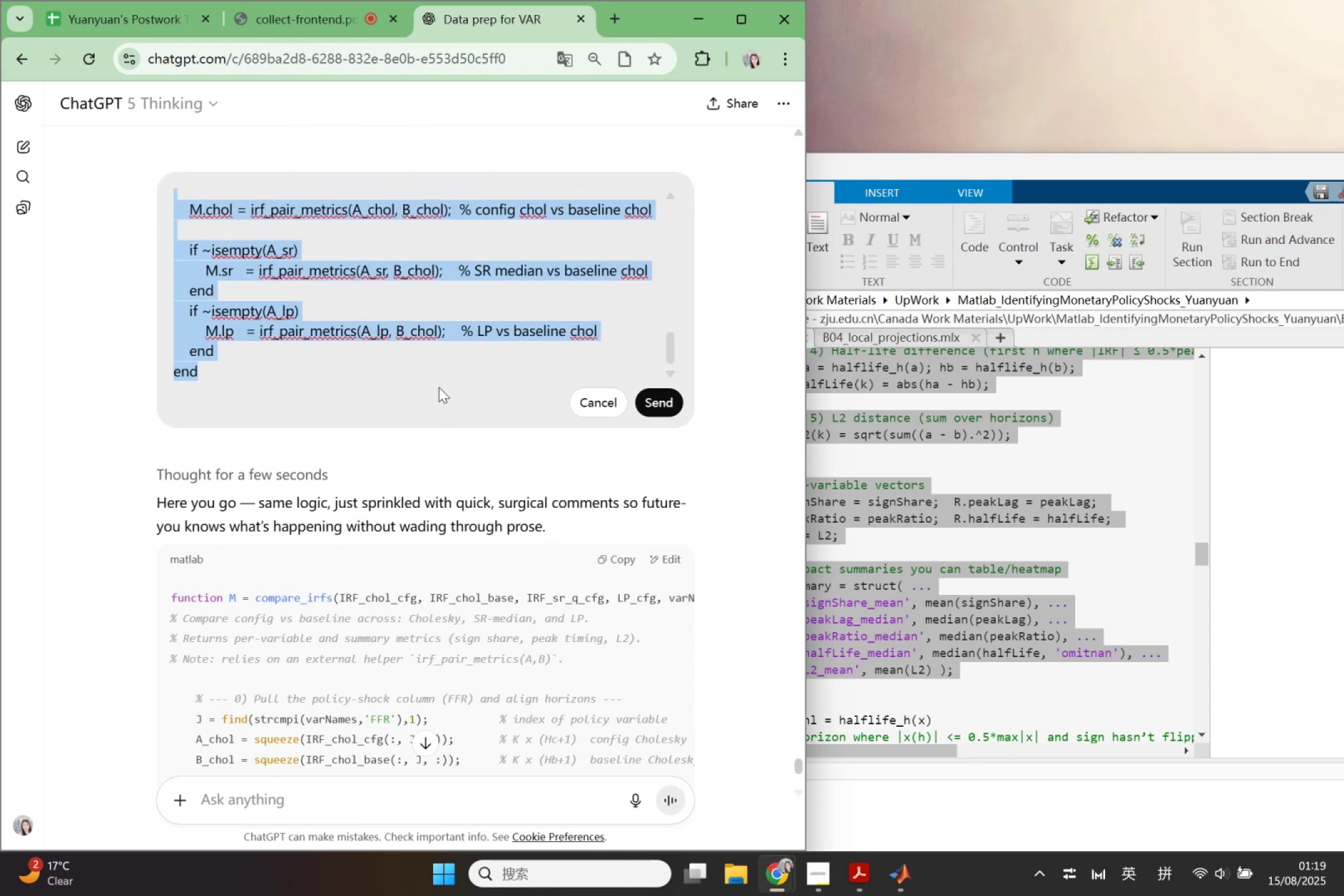 
key(Control+V)
 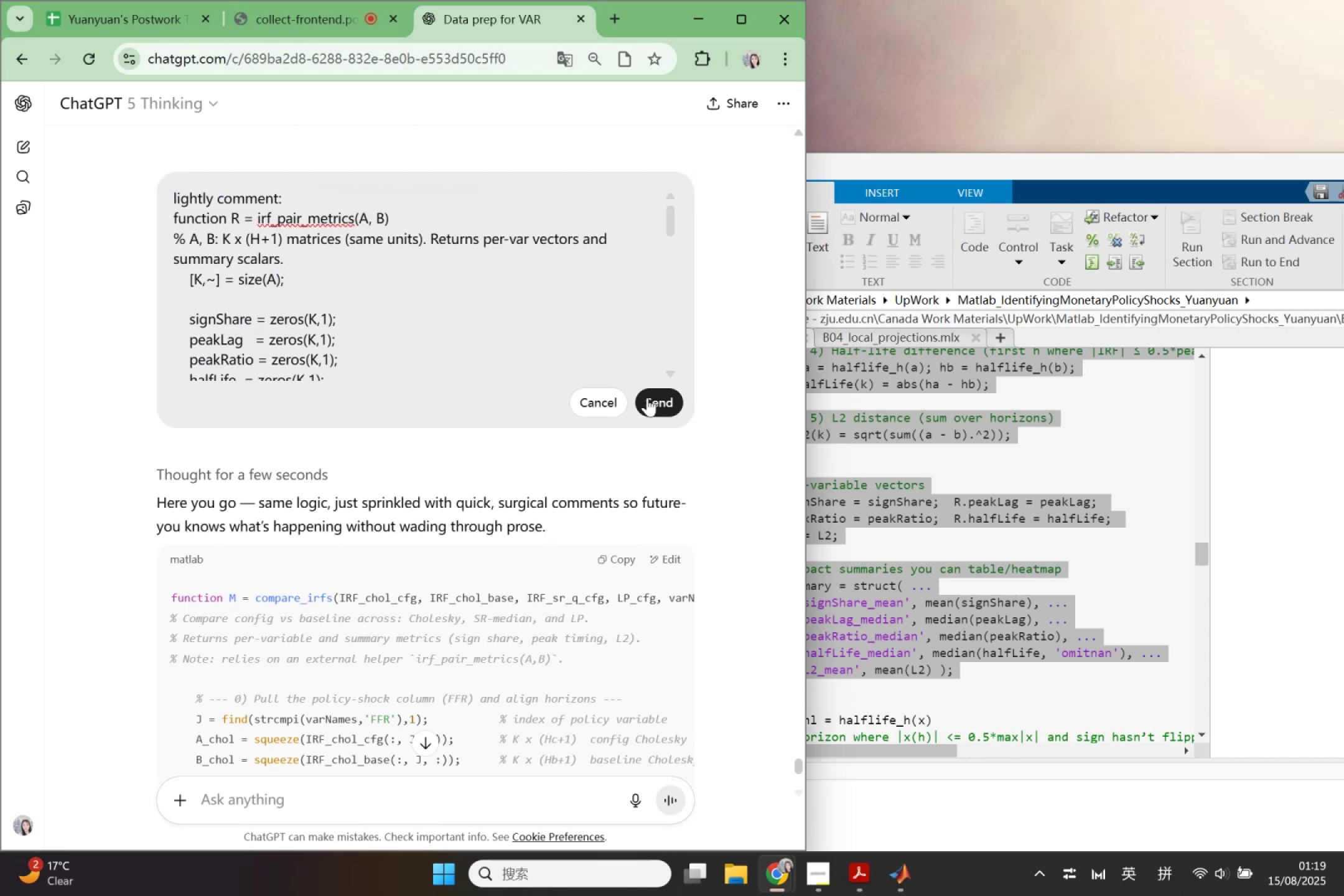 
left_click([654, 409])
 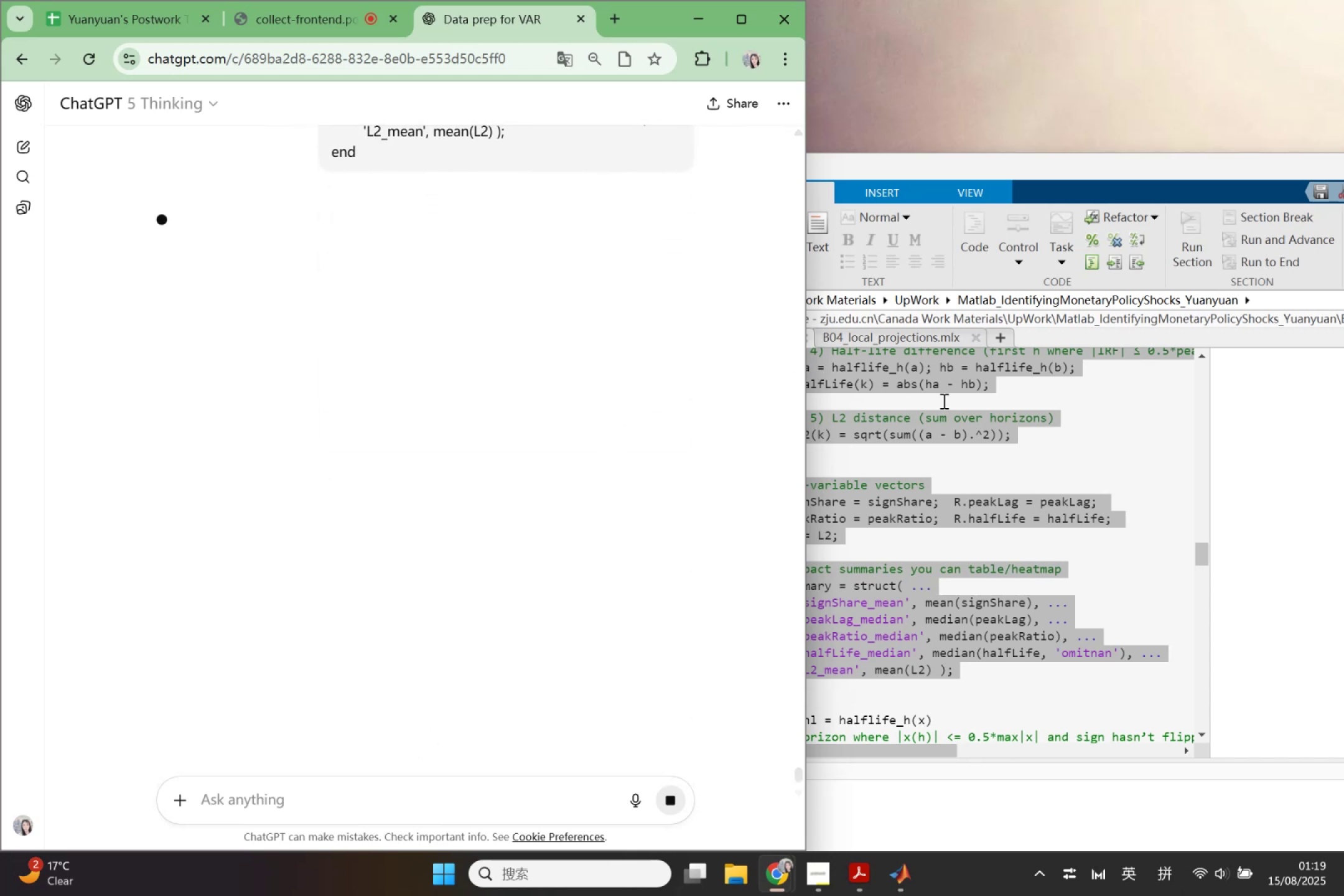 
left_click([944, 403])
 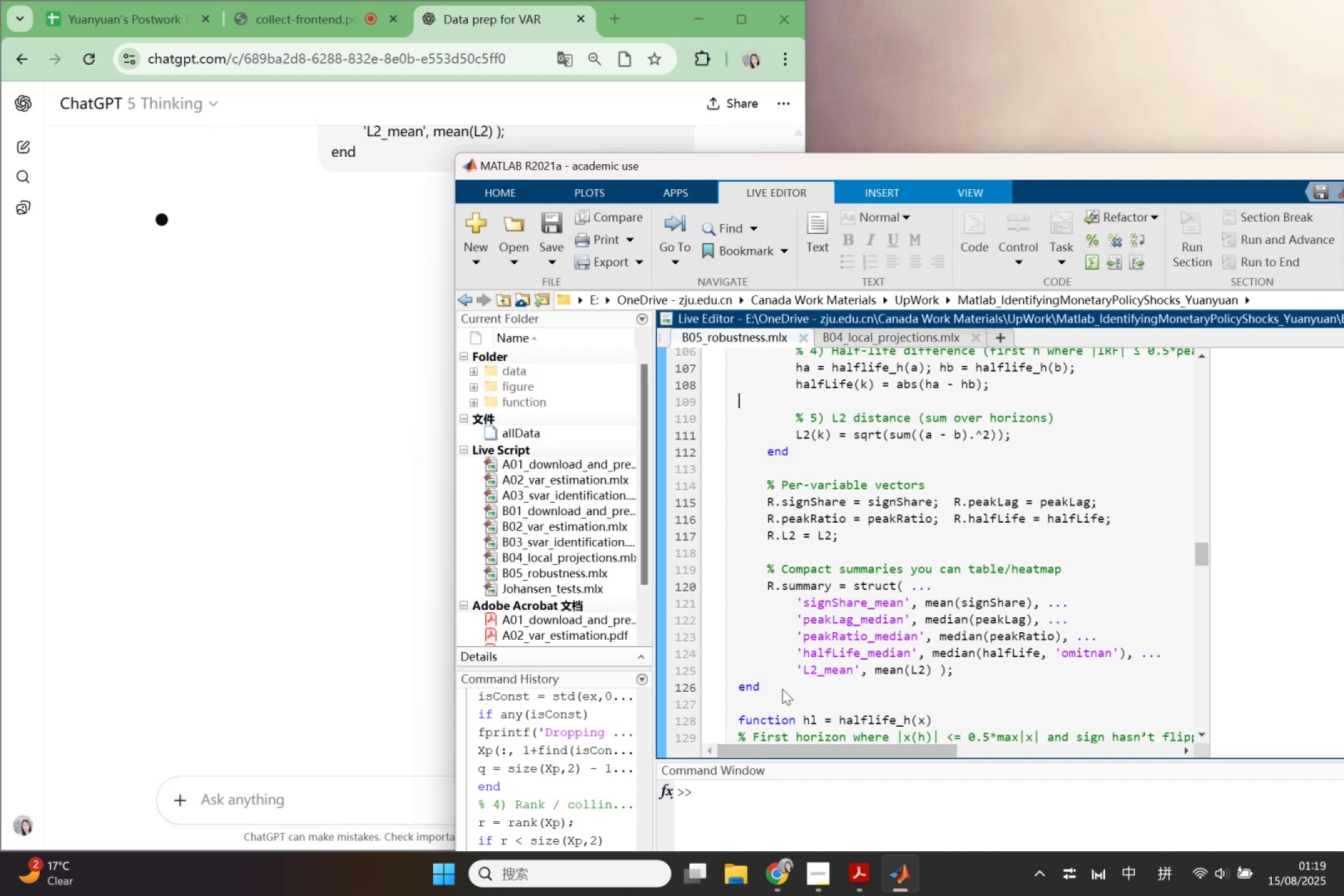 
left_click_drag(start_coordinate=[768, 699], to_coordinate=[734, 646])
 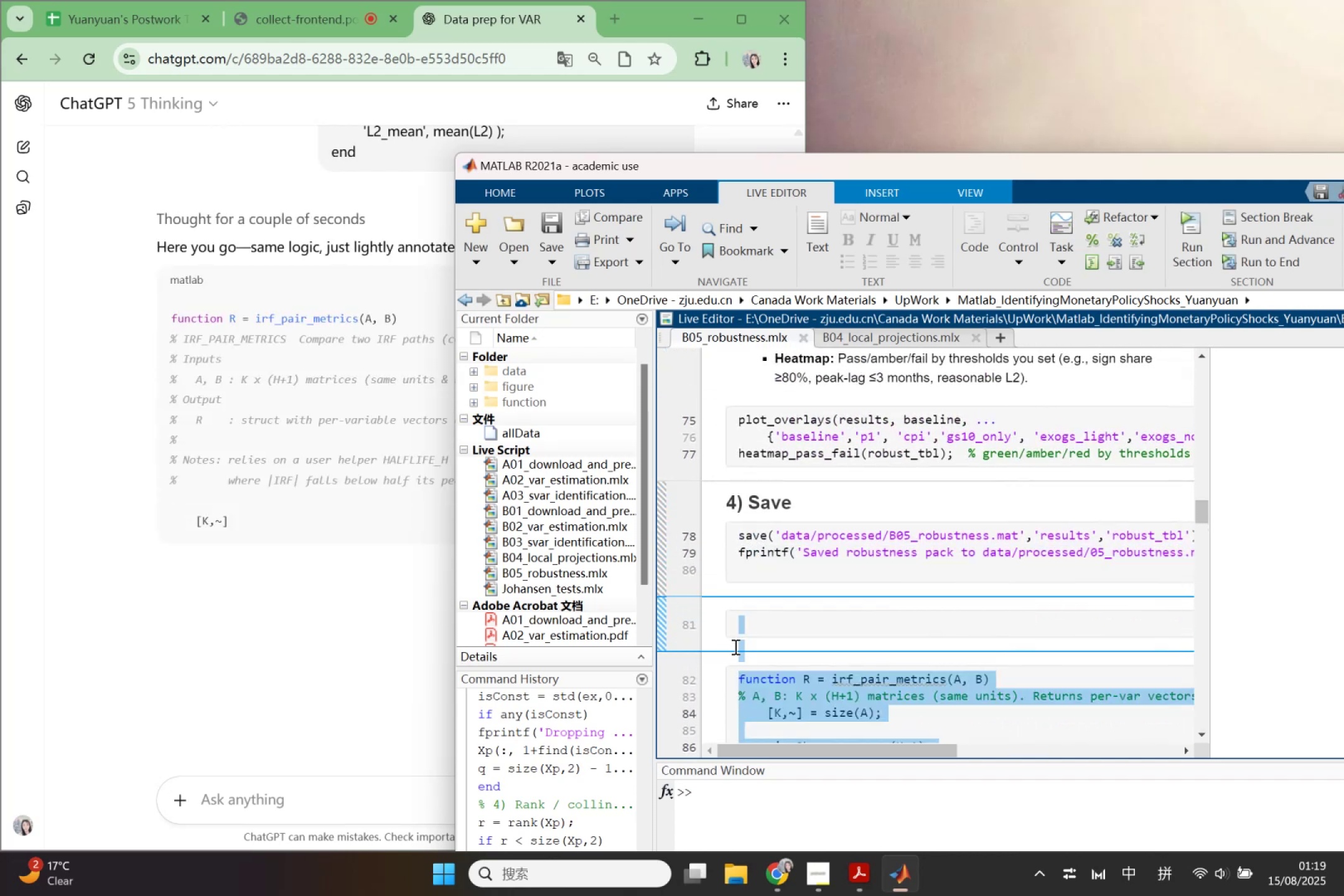 
scroll: coordinate [753, 530], scroll_direction: up, amount: 8.0
 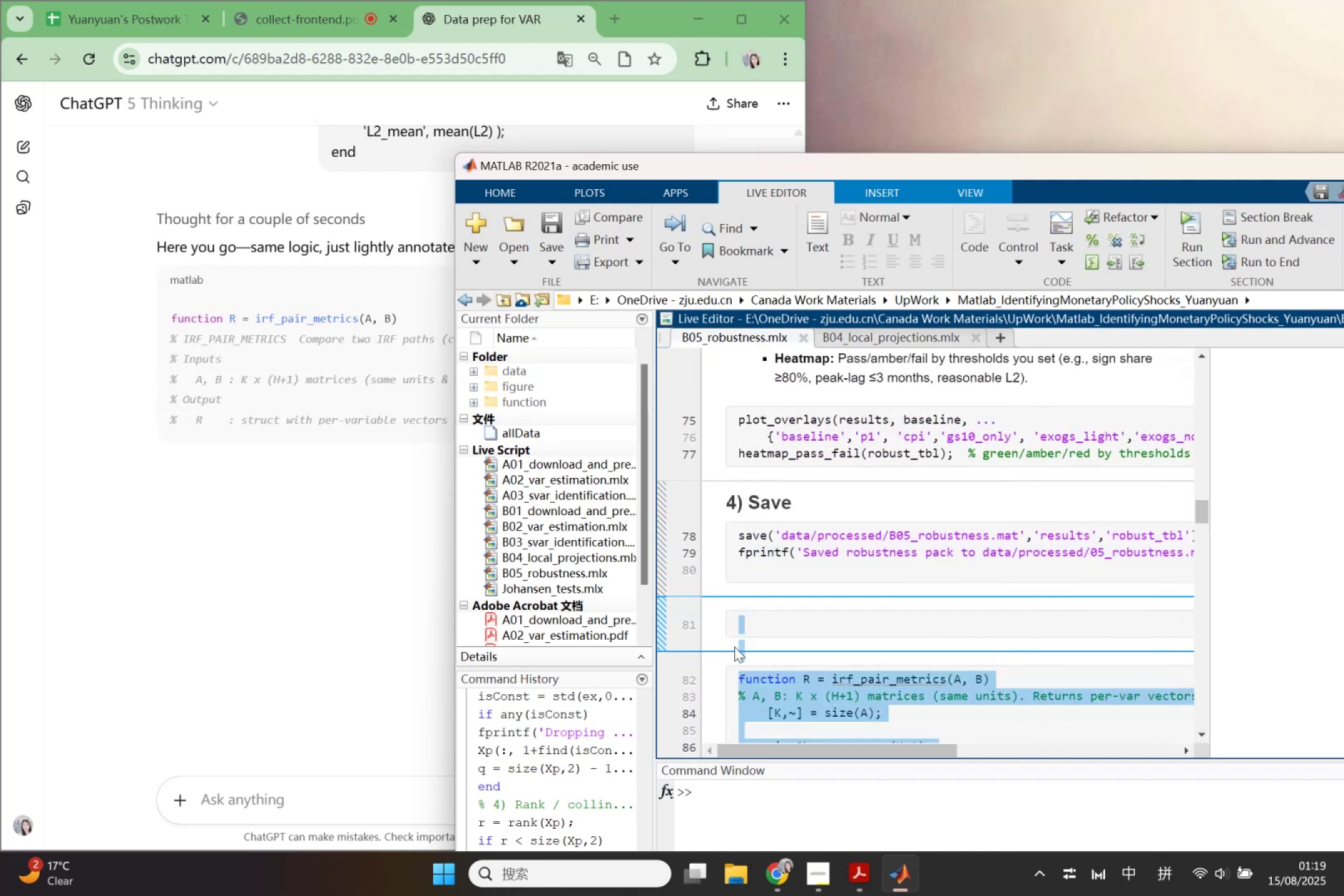 
key(Backspace)
 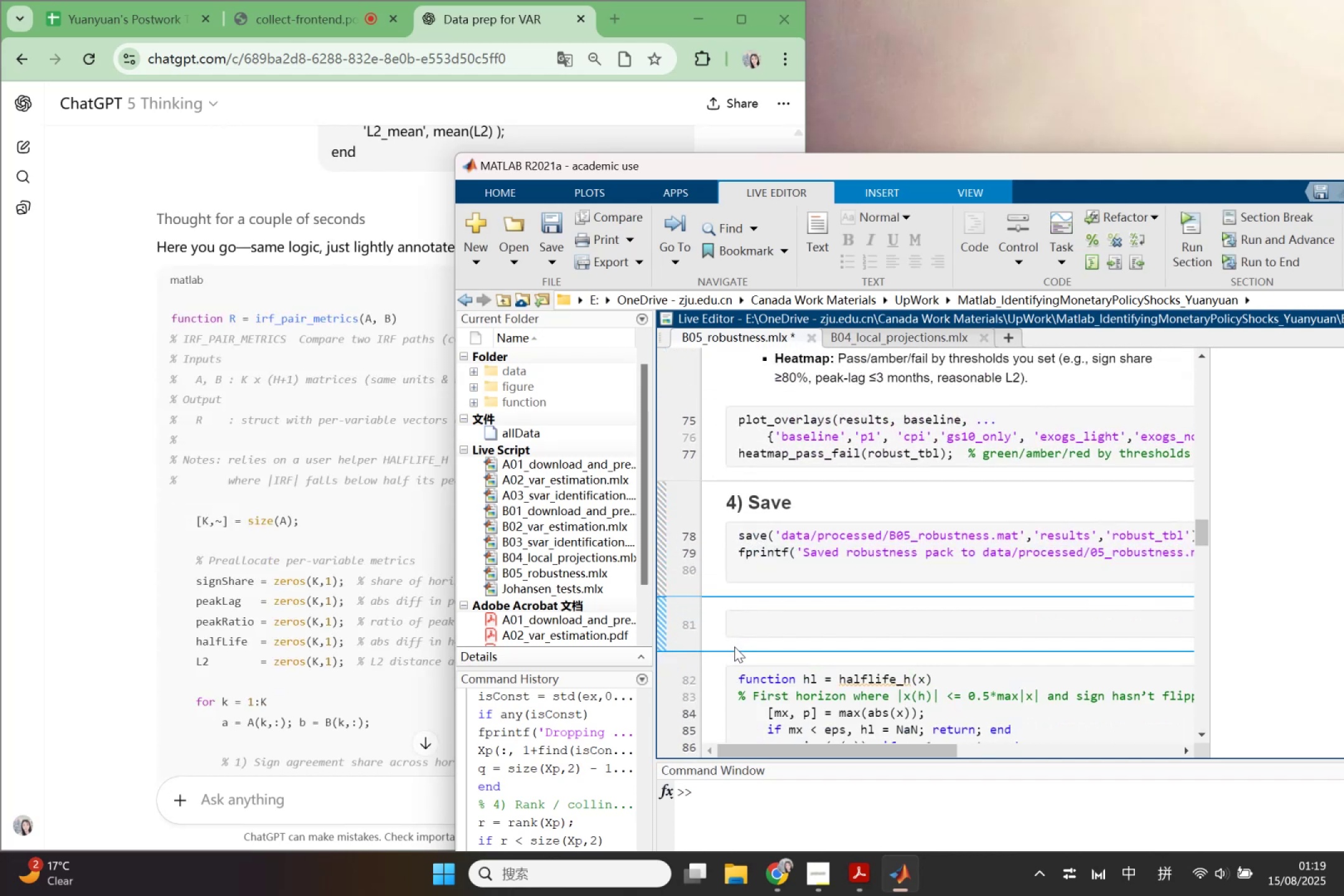 
hold_key(key=ControlLeft, duration=1.02)
 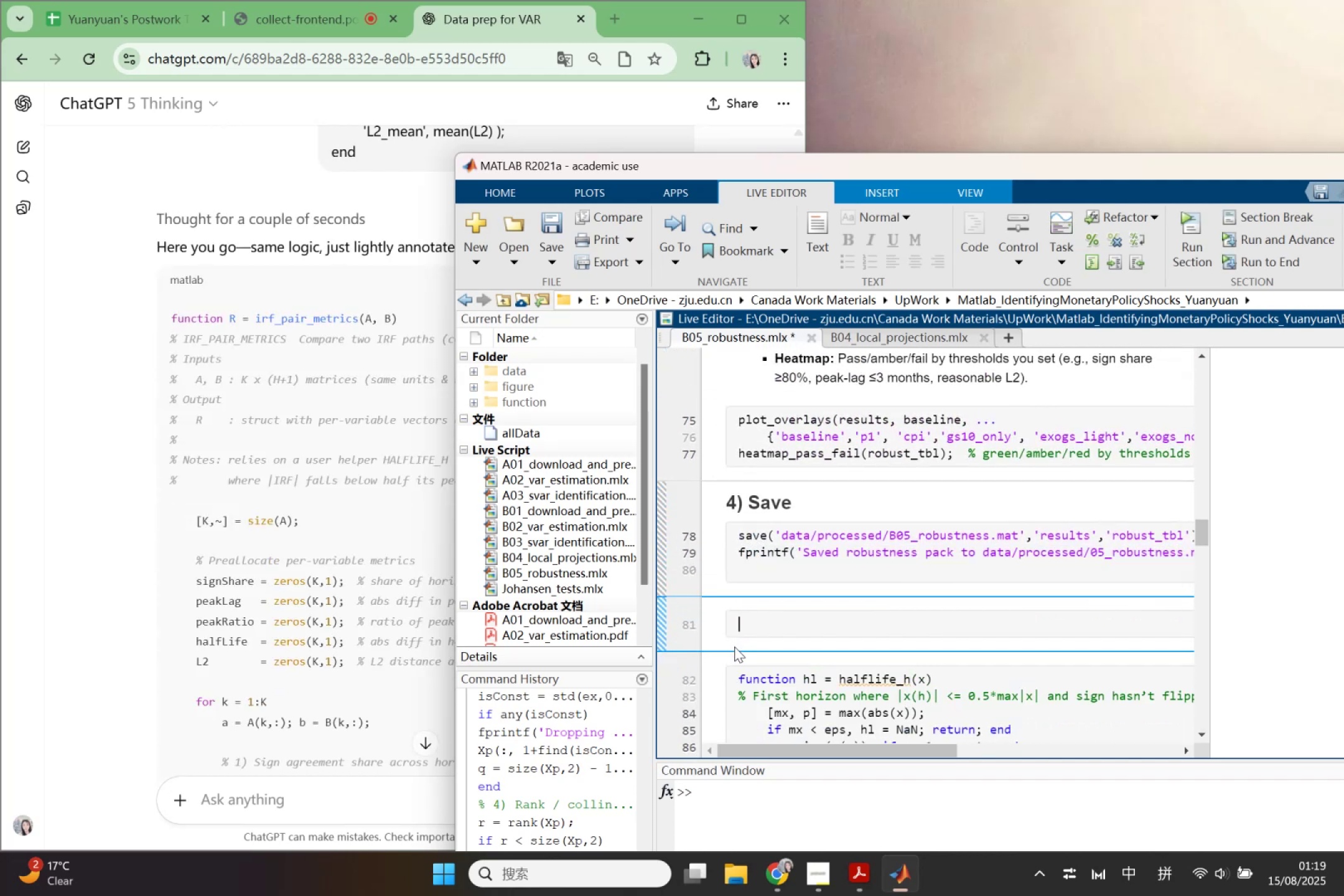 
key(Control+N)
 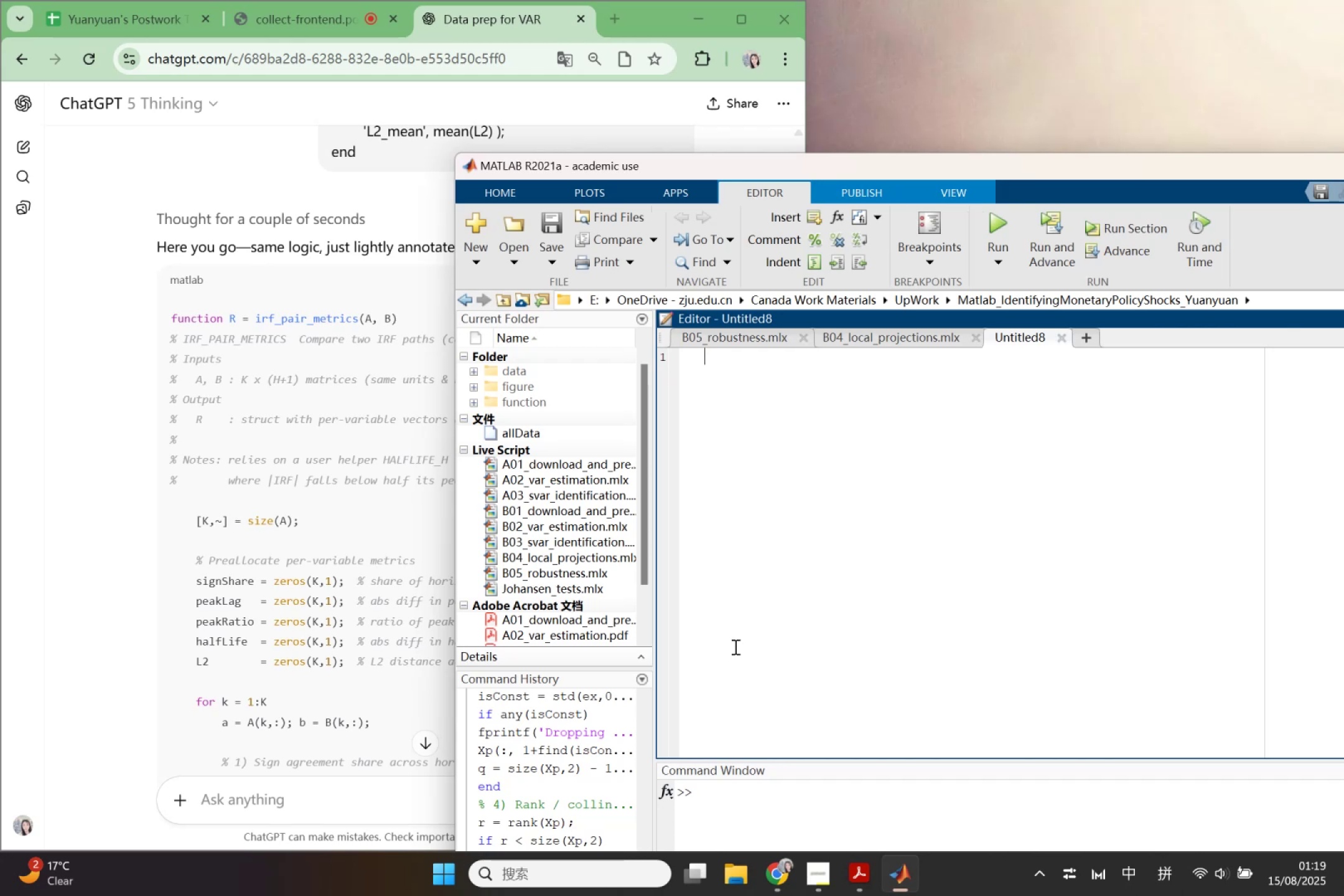 
left_click([245, 427])
 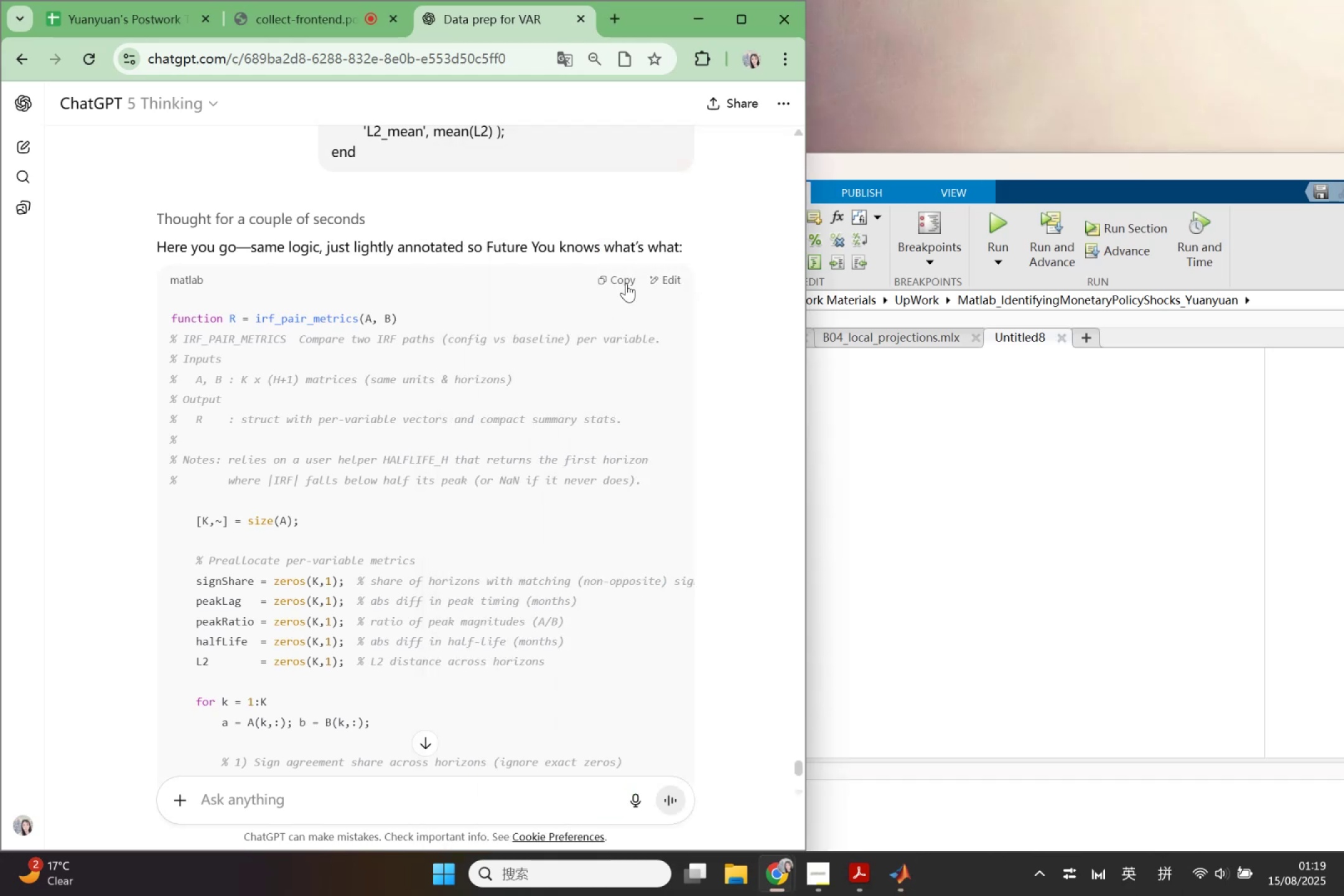 
left_click([626, 283])
 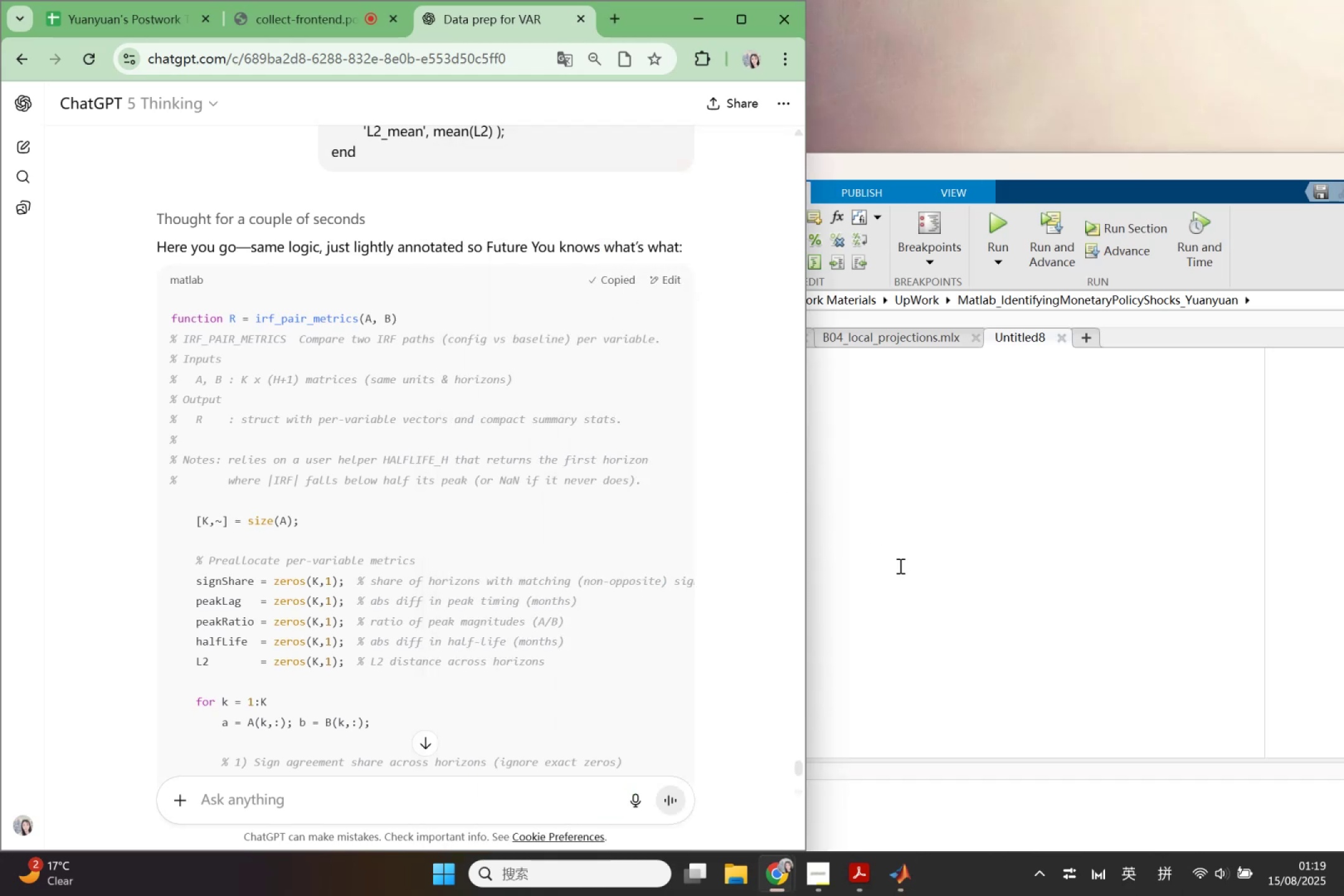 
left_click([901, 566])
 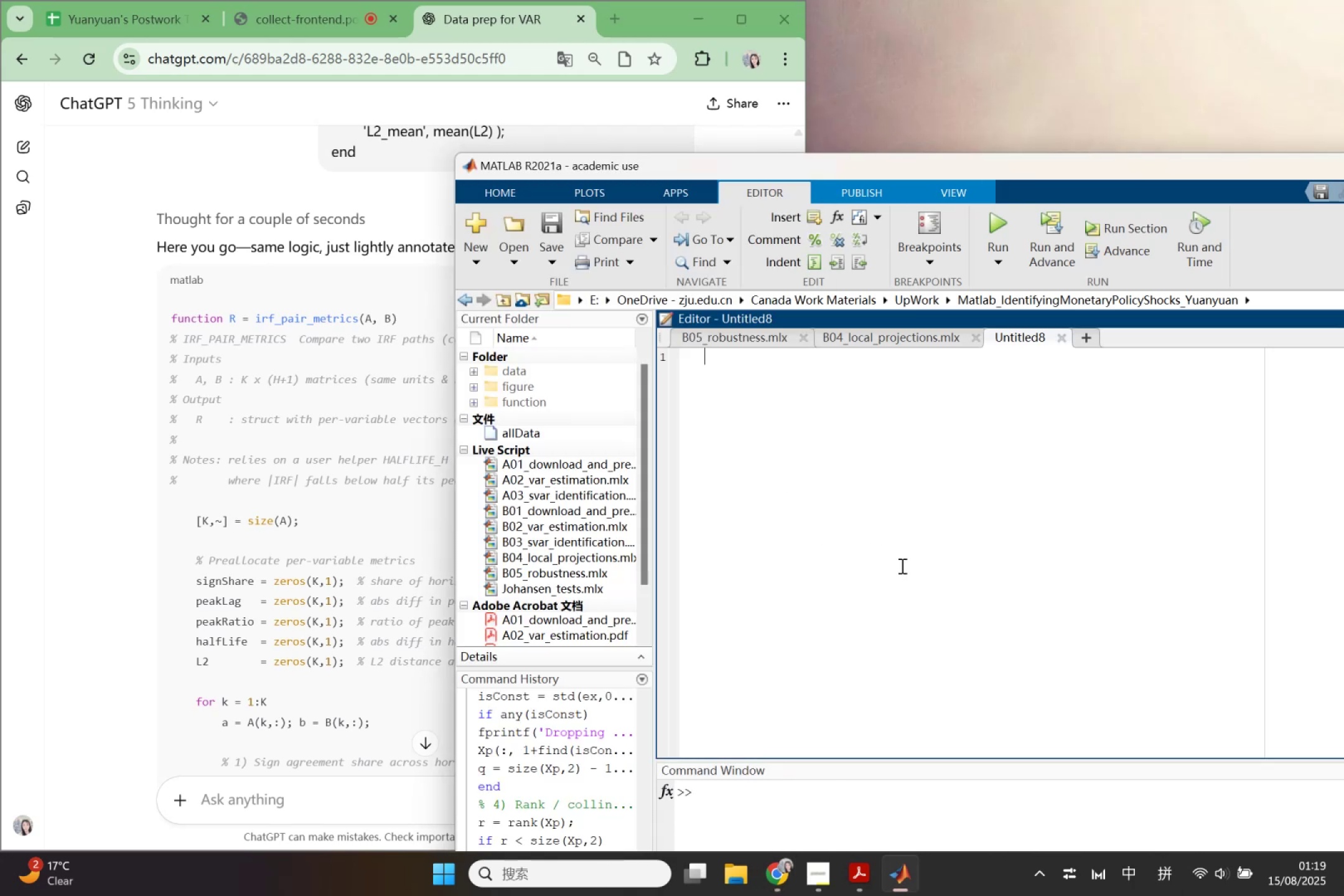 
key(Control+V)
 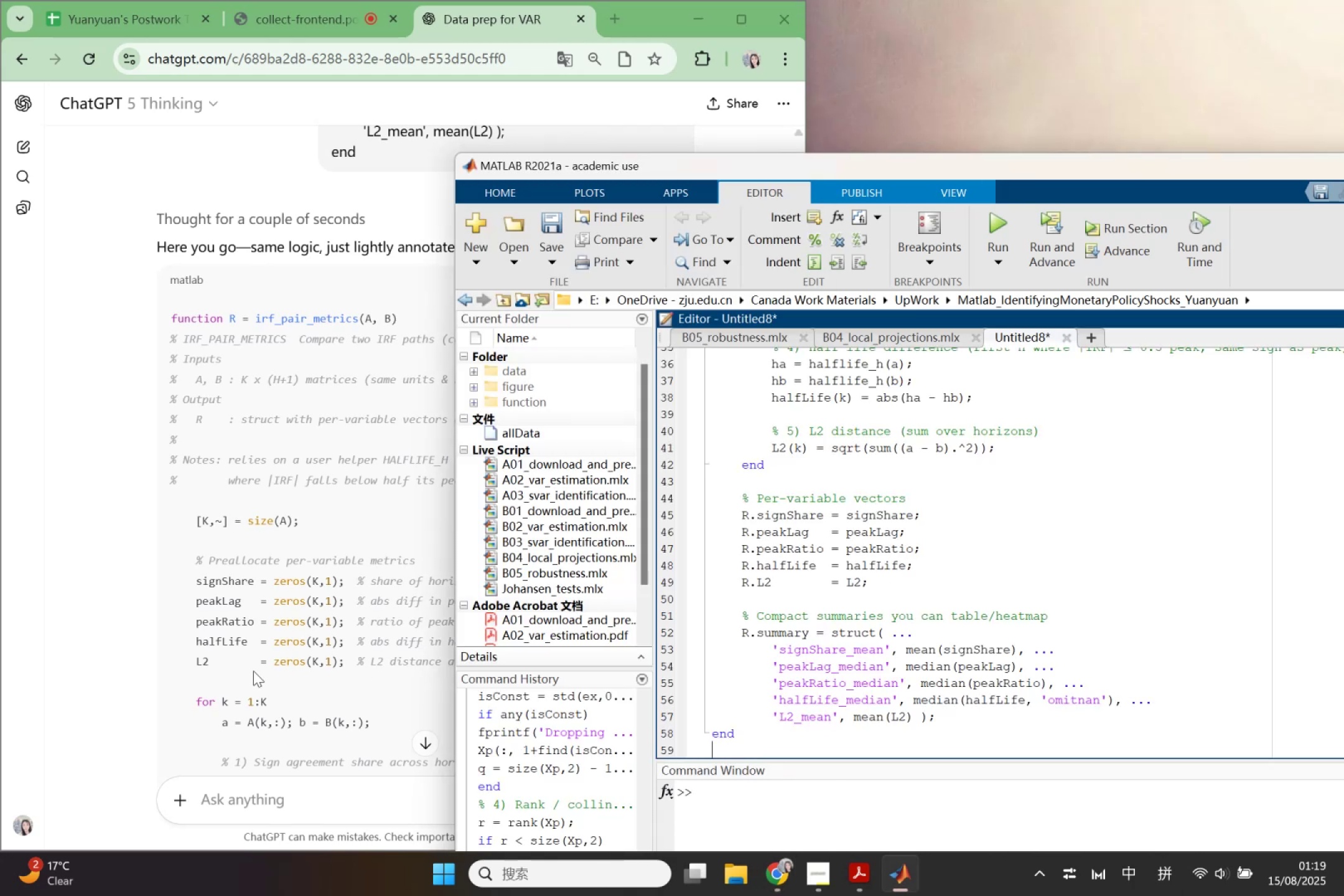 
scroll: coordinate [250, 671], scroll_direction: down, amount: 7.0
 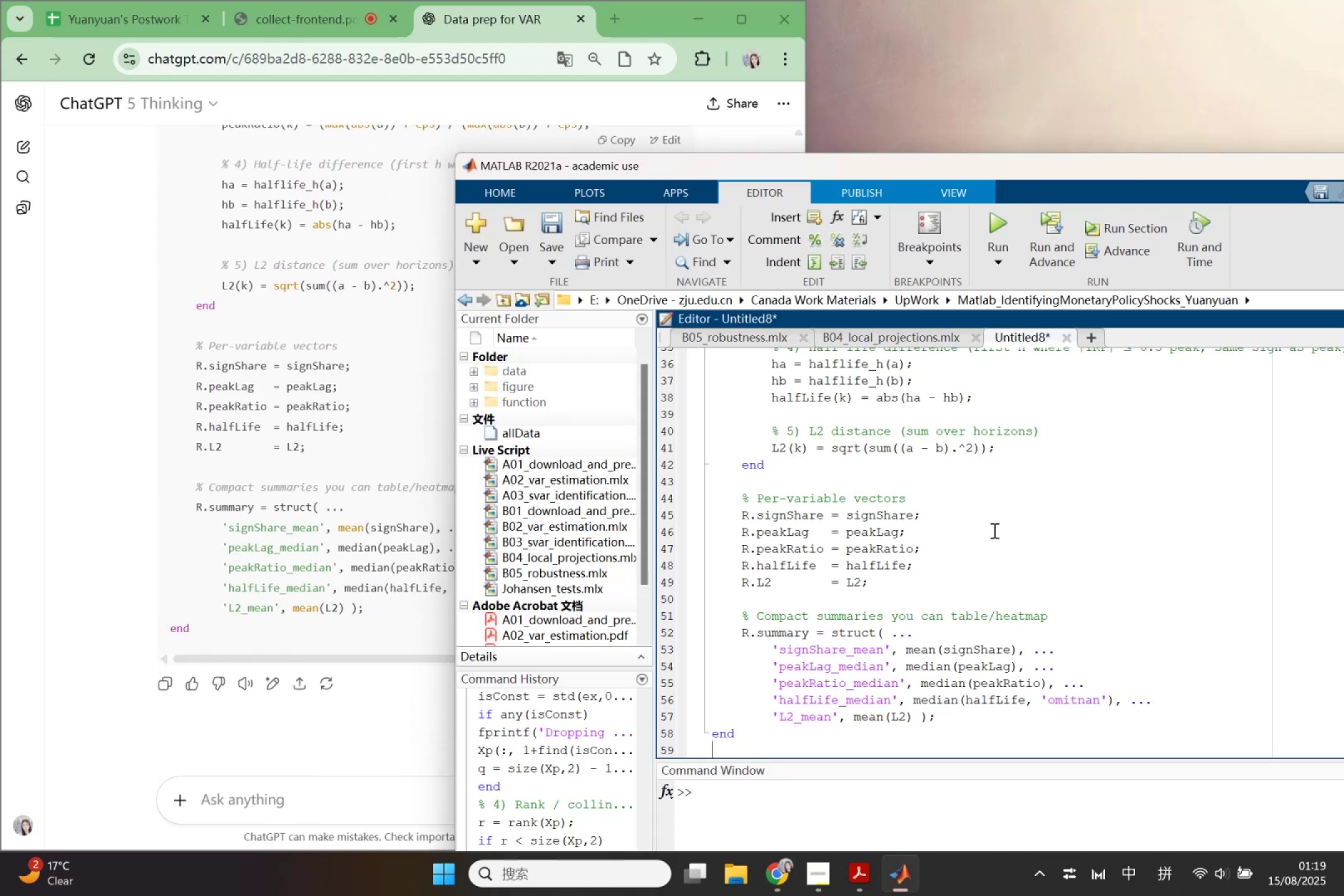 
left_click([993, 530])
 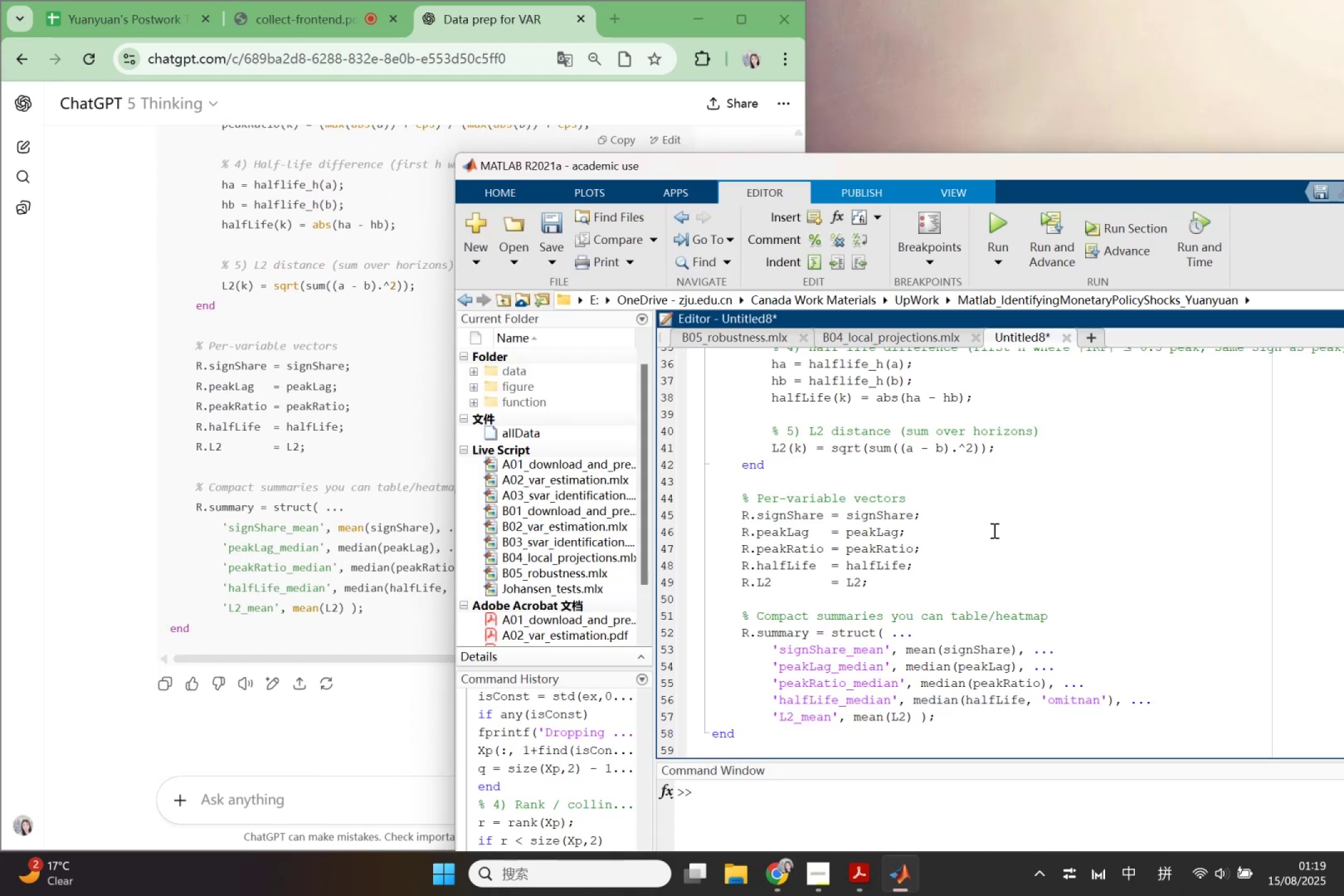 
key(Control+S)
 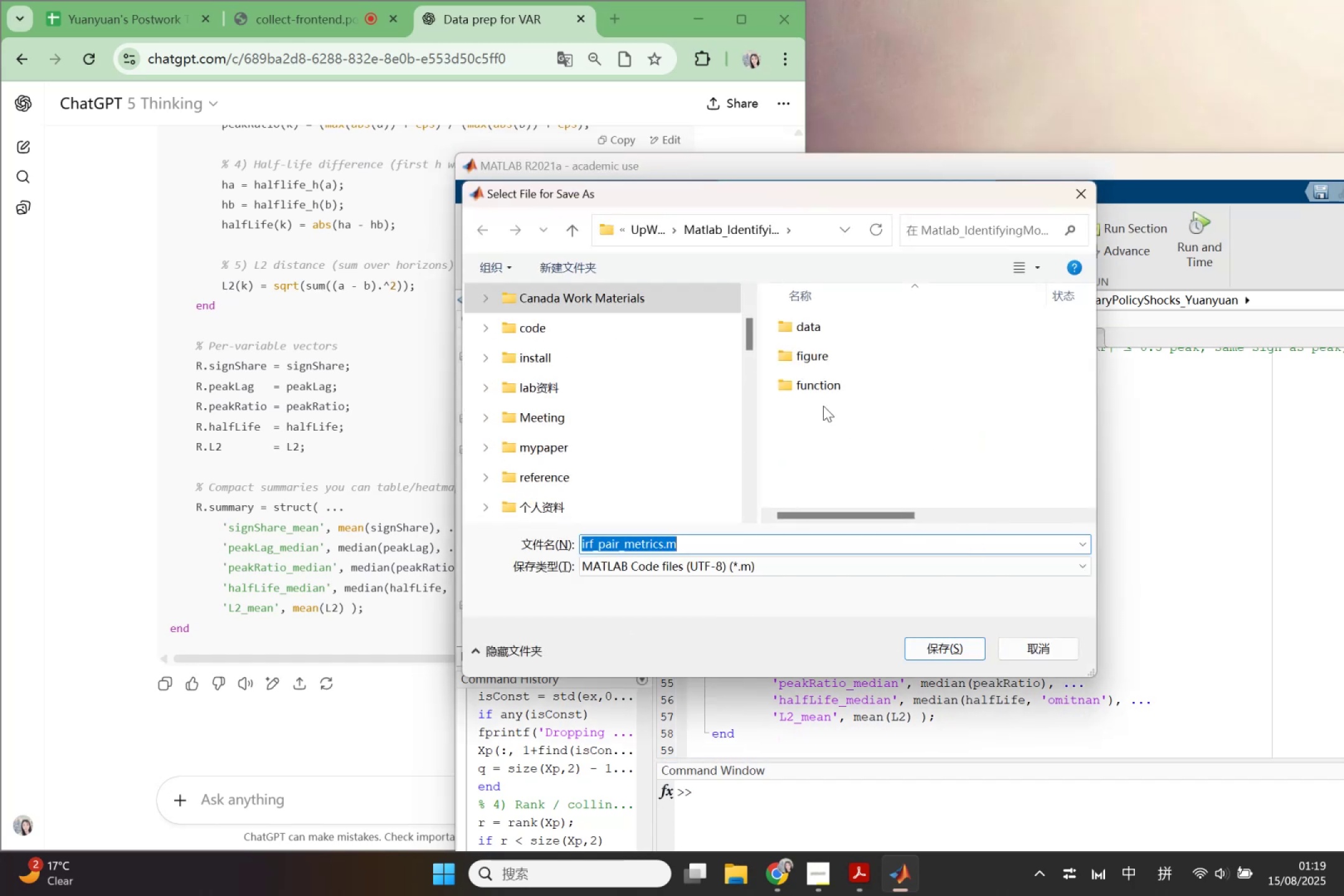 
double_click([818, 391])
 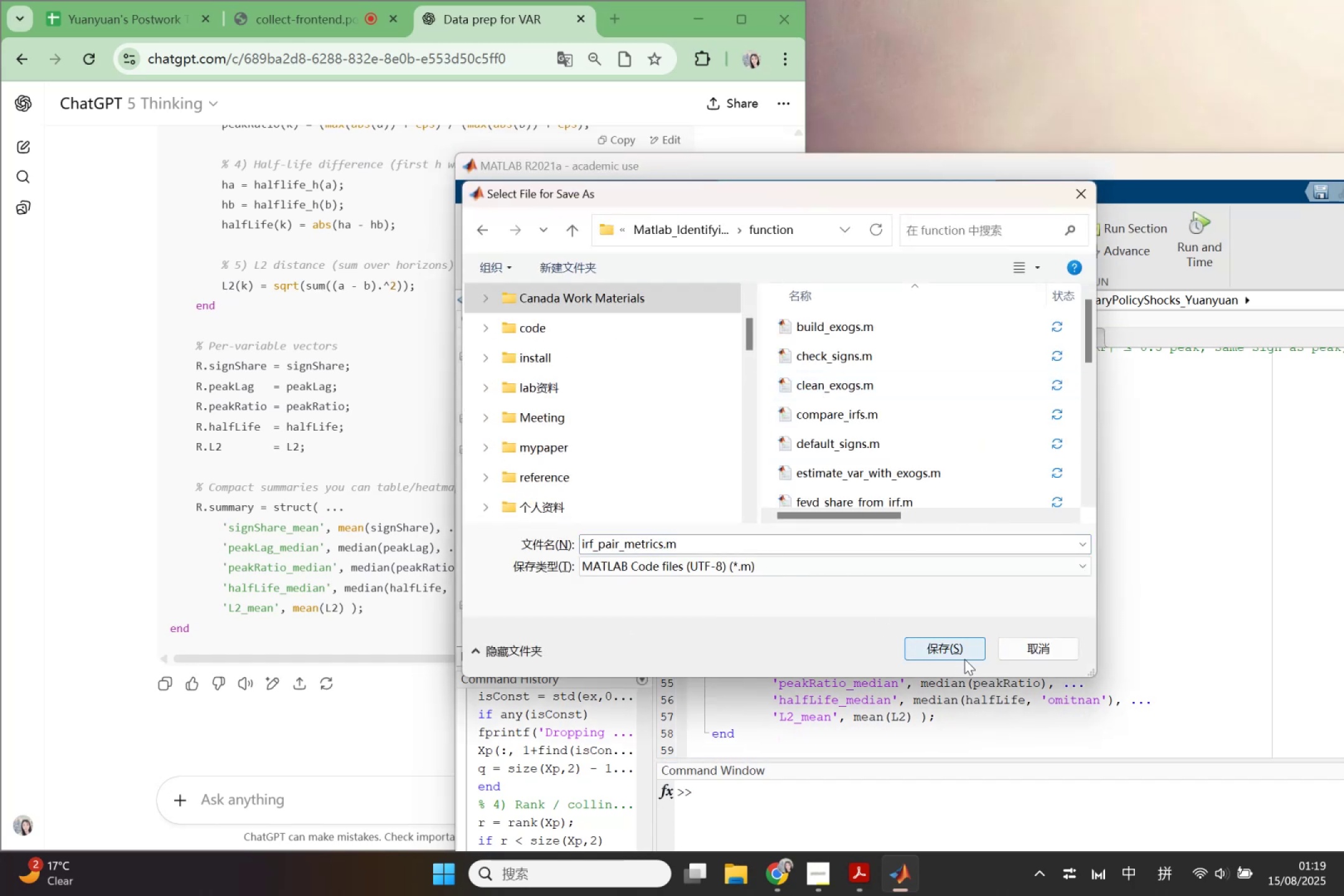 
left_click([968, 652])
 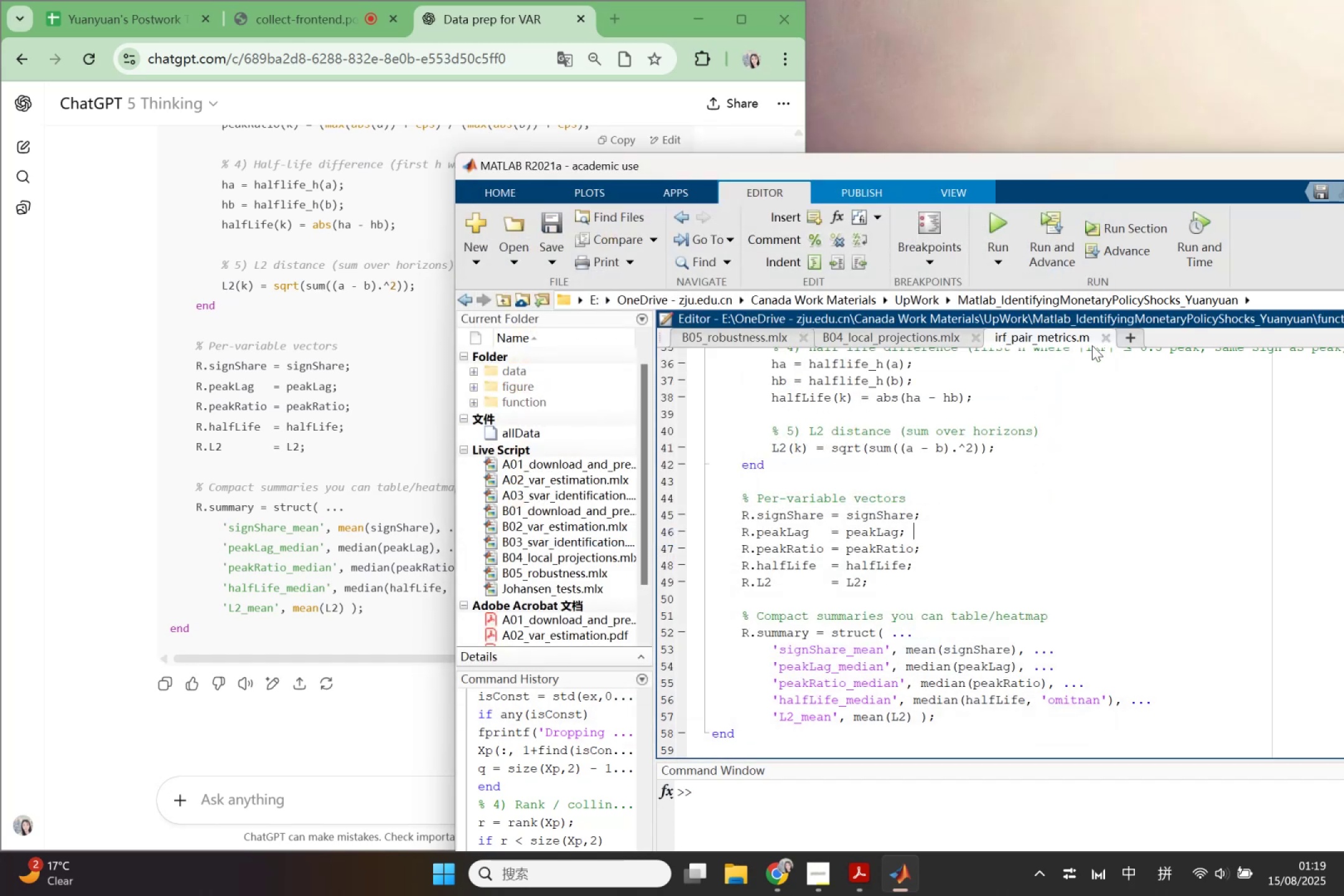 
left_click([1101, 340])
 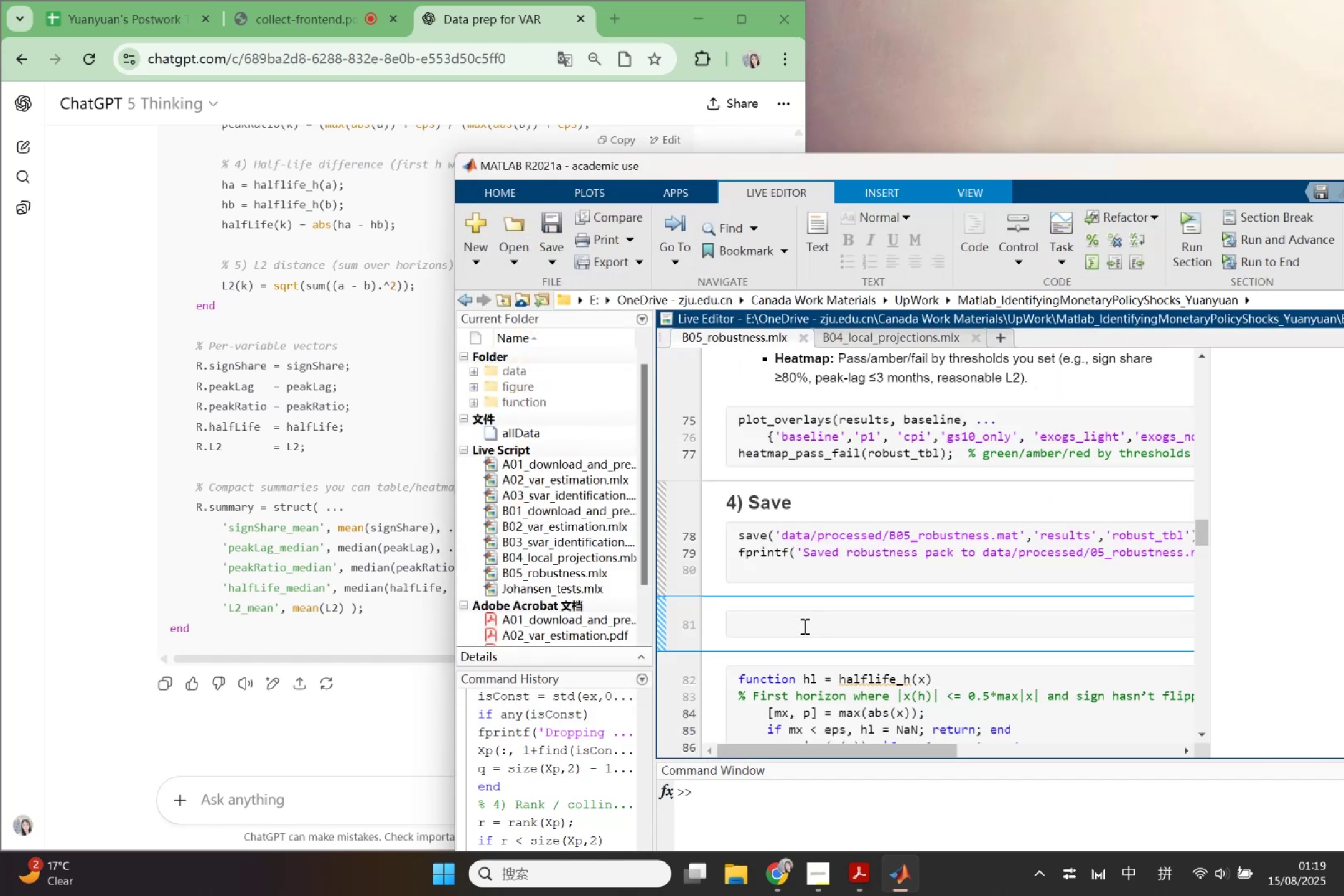 
scroll: coordinate [805, 668], scroll_direction: down, amount: 2.0
 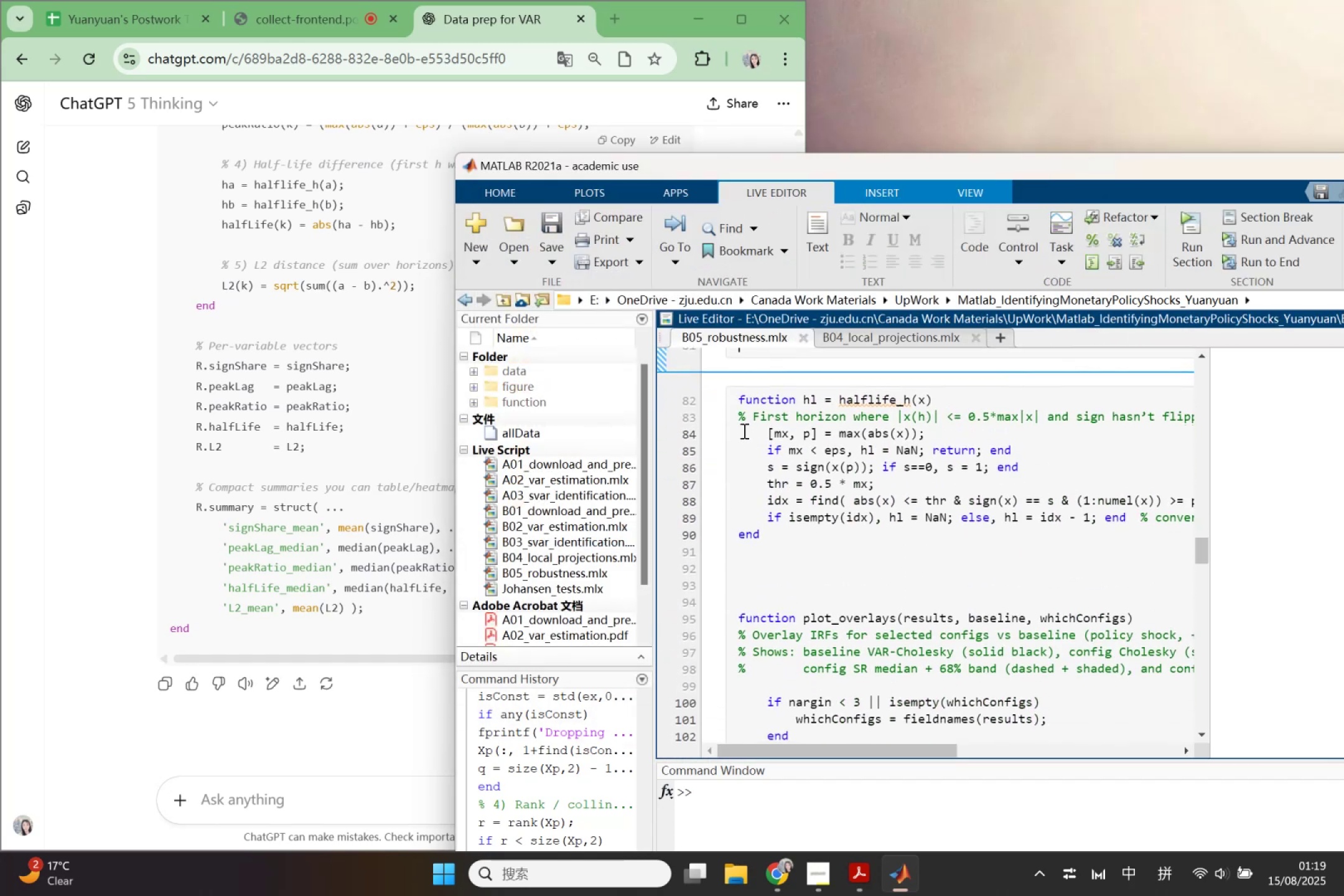 
left_click_drag(start_coordinate=[737, 401], to_coordinate=[800, 540])
 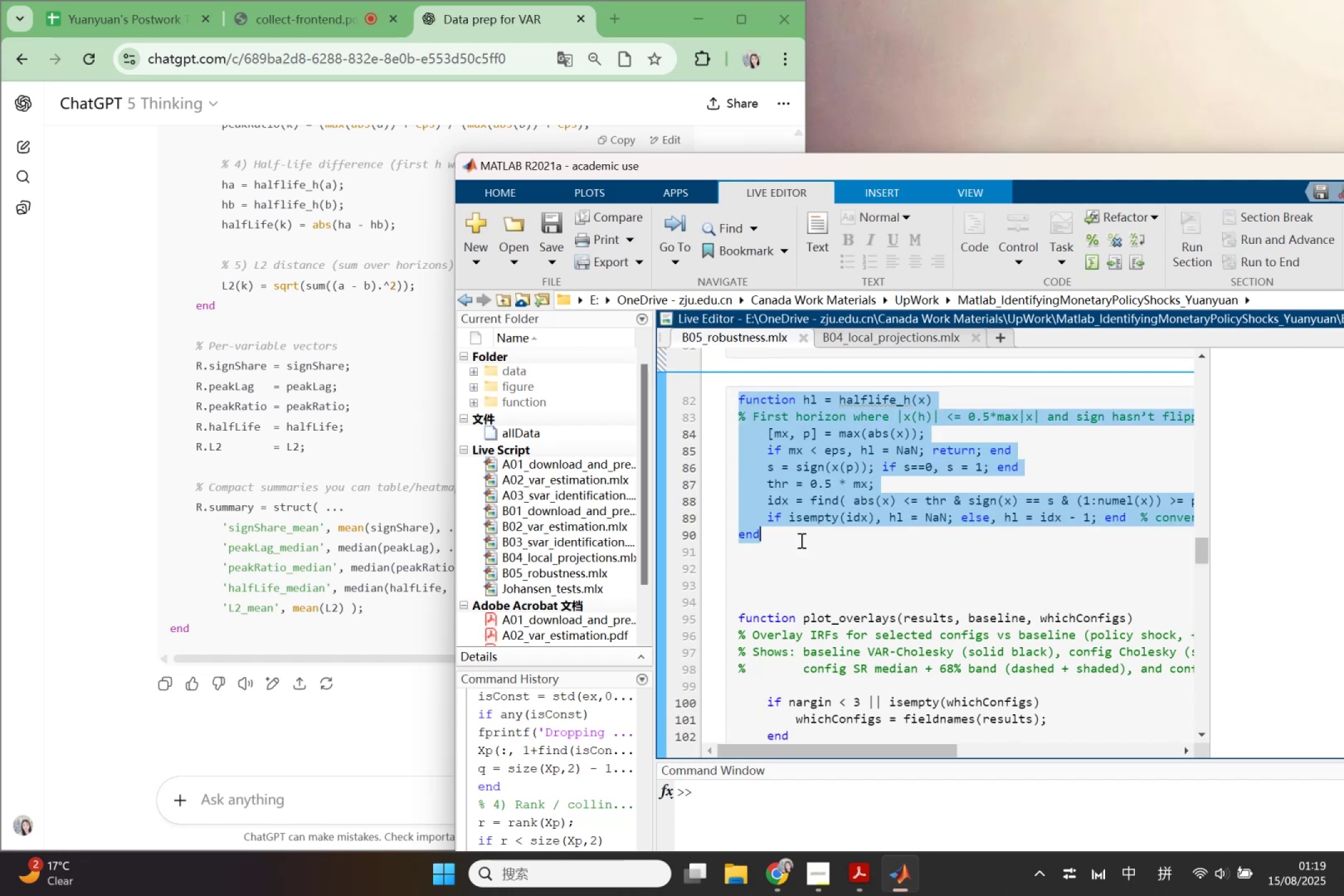 
key(Control+C)
 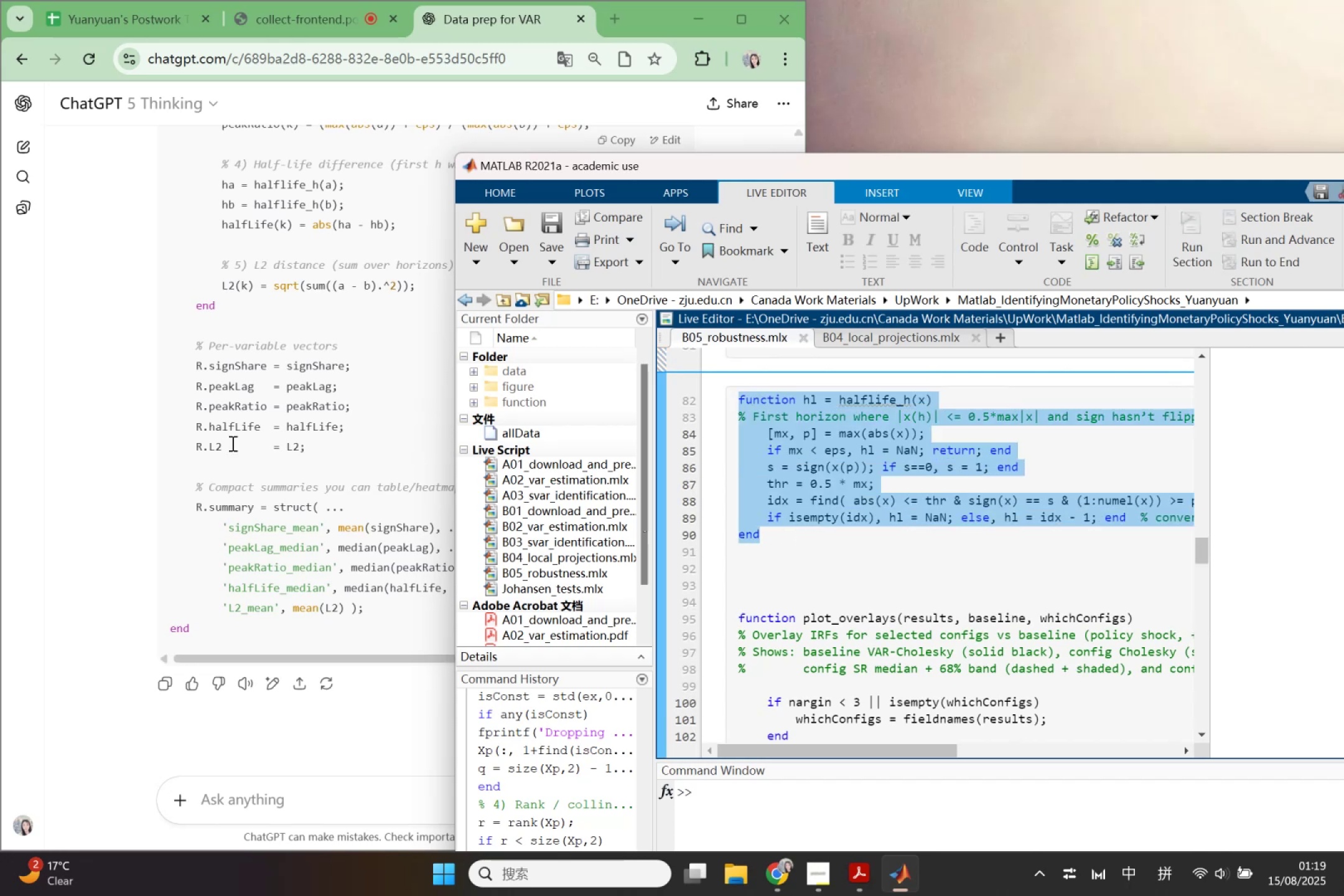 
left_click([231, 443])
 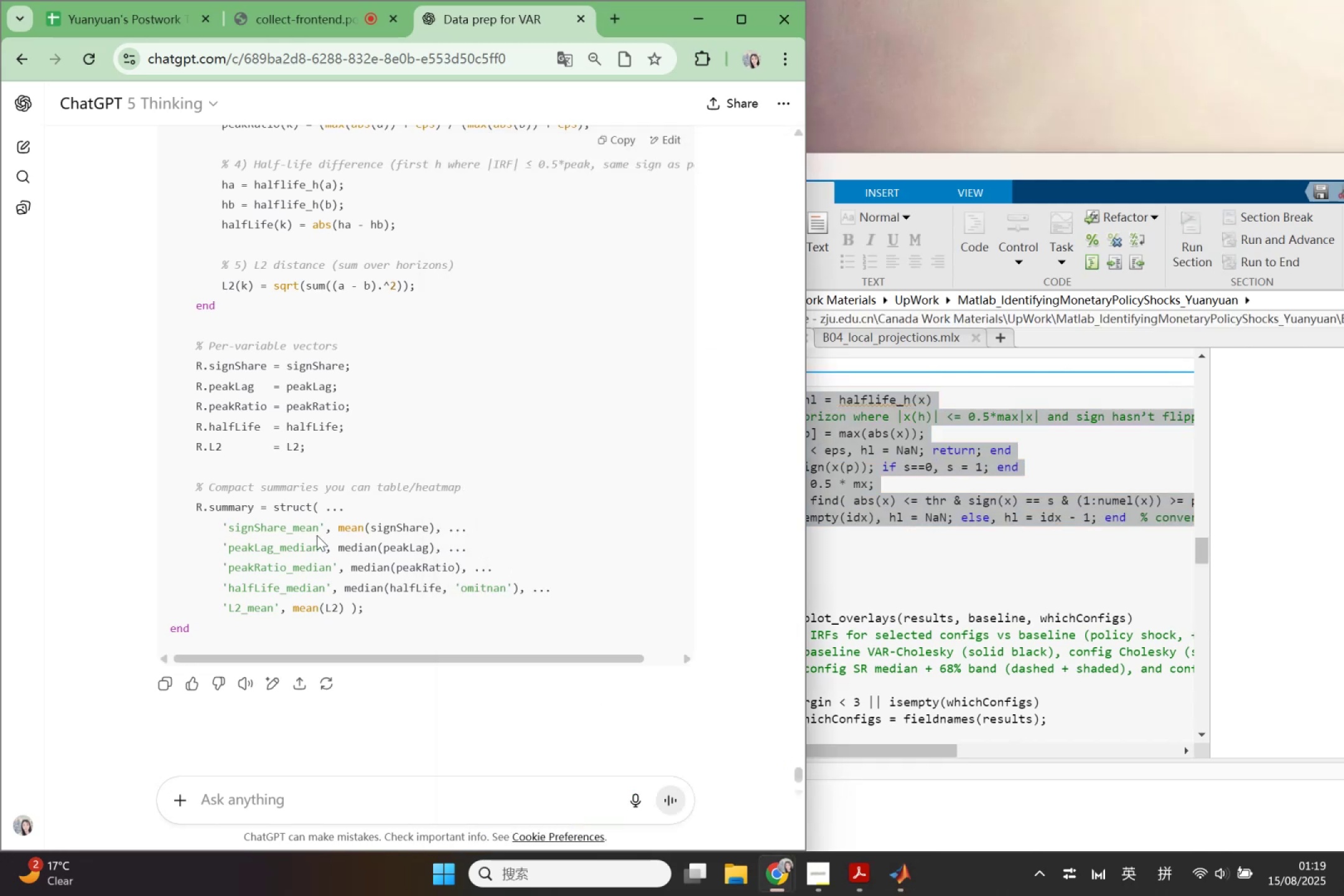 
scroll: coordinate [390, 592], scroll_direction: up, amount: 12.0
 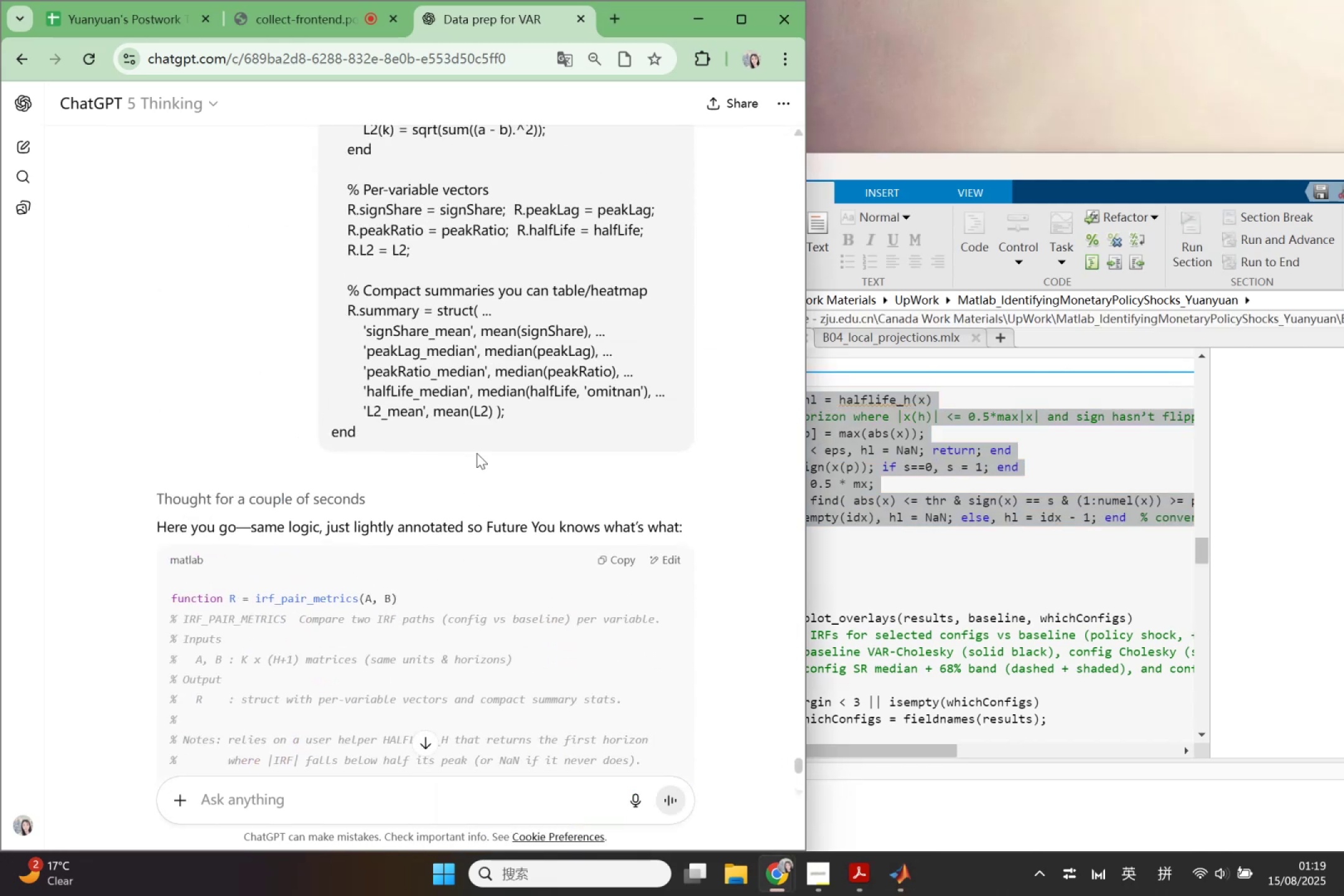 
left_click_drag(start_coordinate=[489, 416], to_coordinate=[493, 417])
 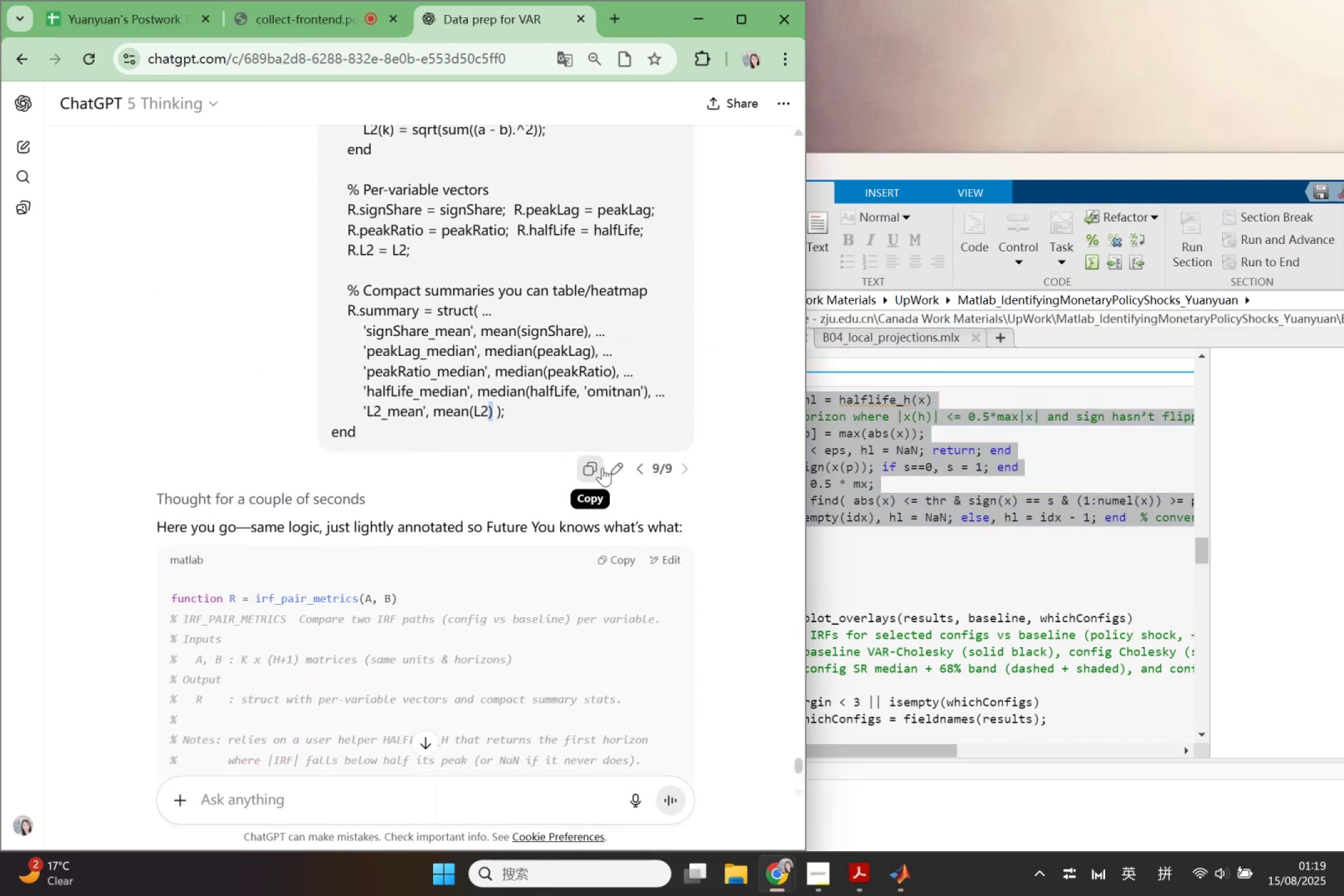 
double_click([610, 469])
 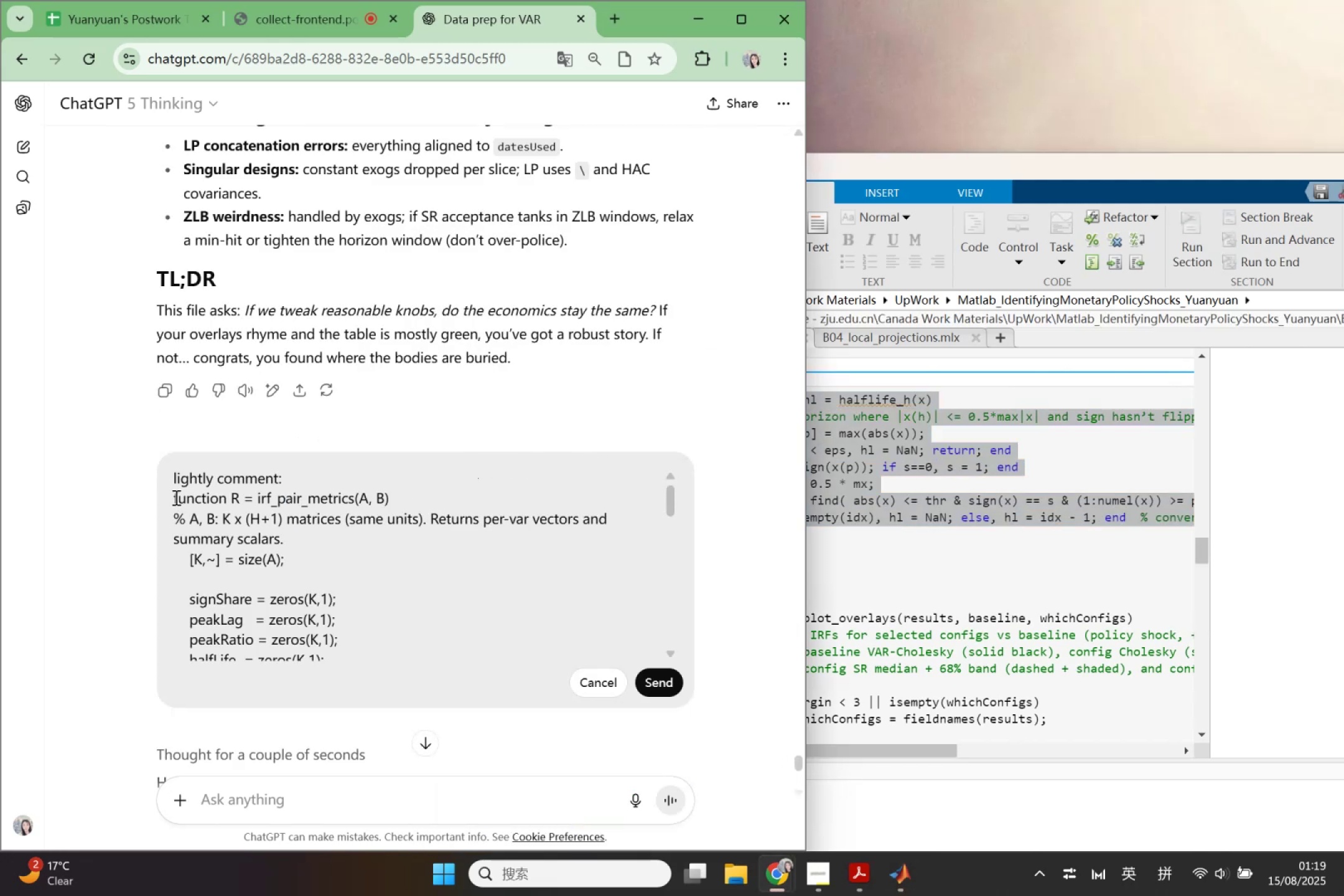 
left_click_drag(start_coordinate=[172, 497], to_coordinate=[281, 544])
 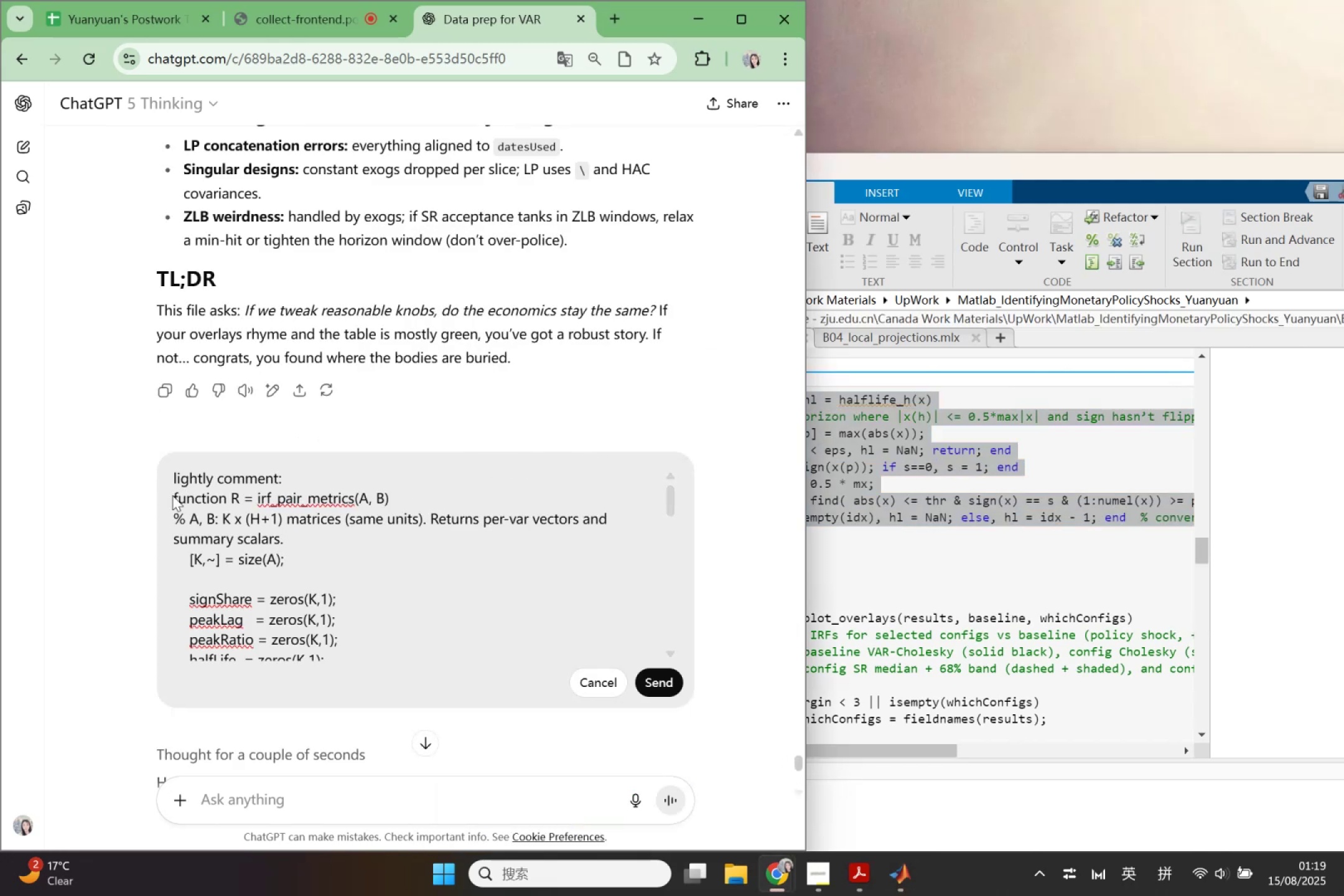 
left_click_drag(start_coordinate=[172, 495], to_coordinate=[216, 508])
 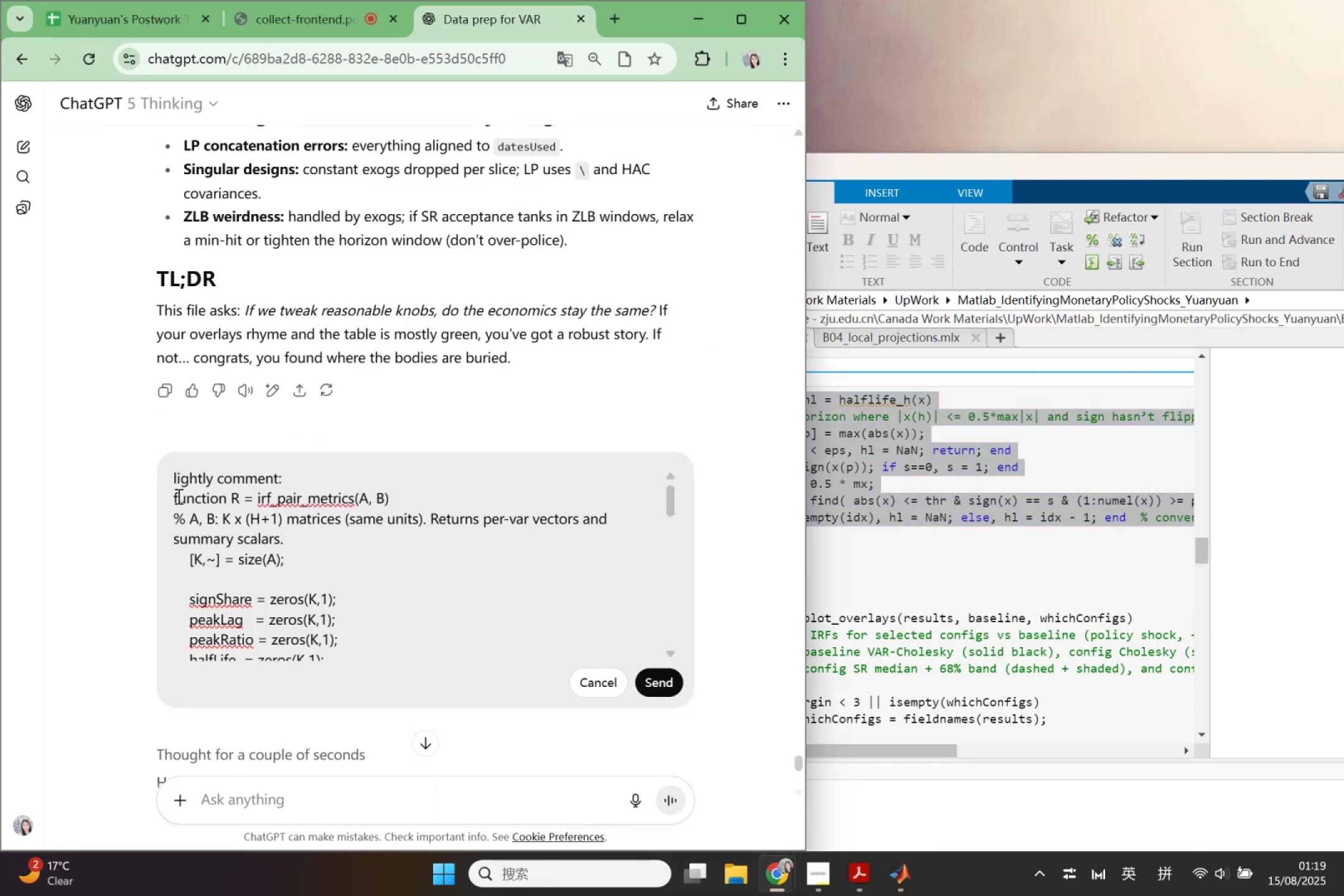 
left_click_drag(start_coordinate=[175, 496], to_coordinate=[403, 483])
 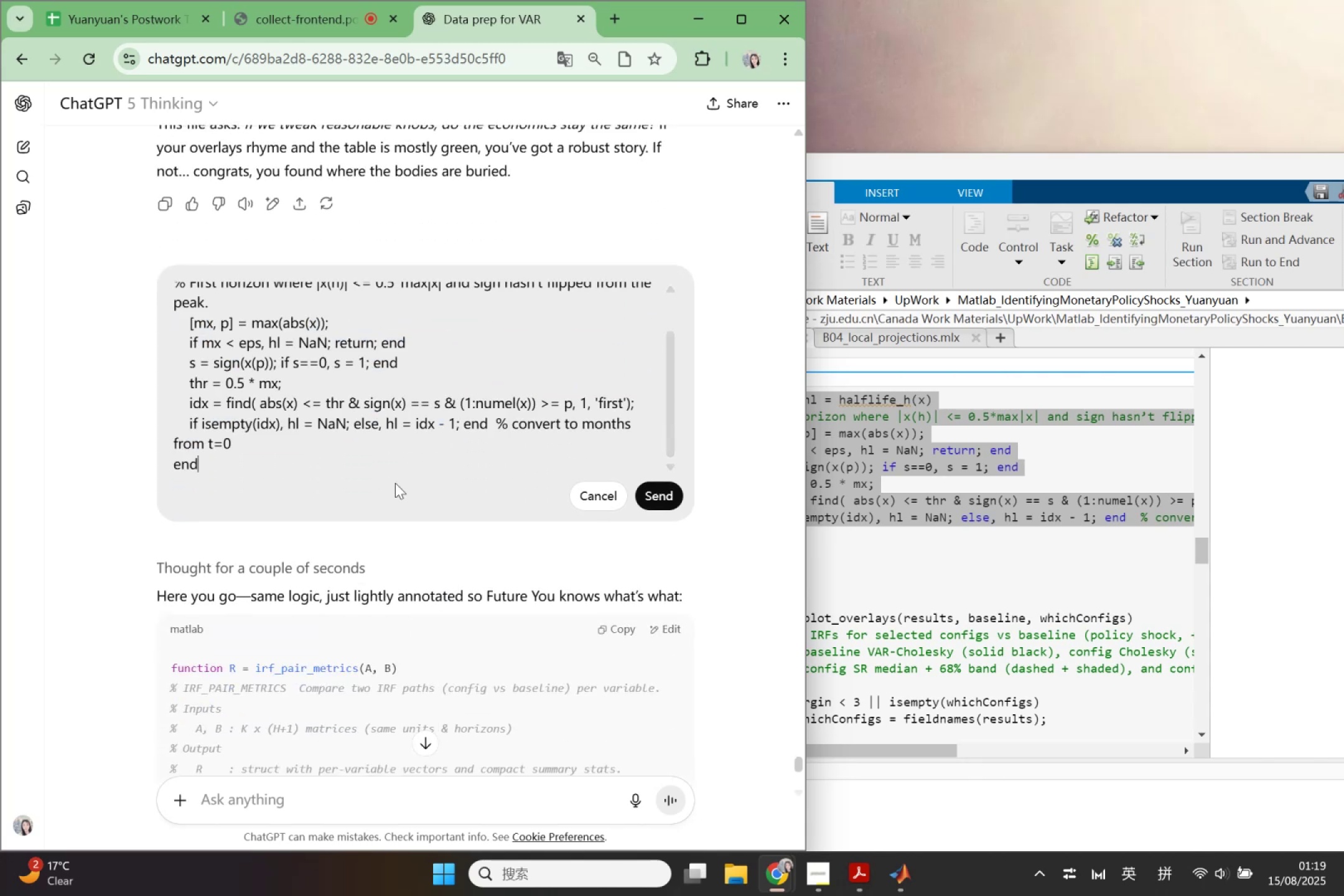 
scroll: coordinate [449, 655], scroll_direction: down, amount: 5.0
 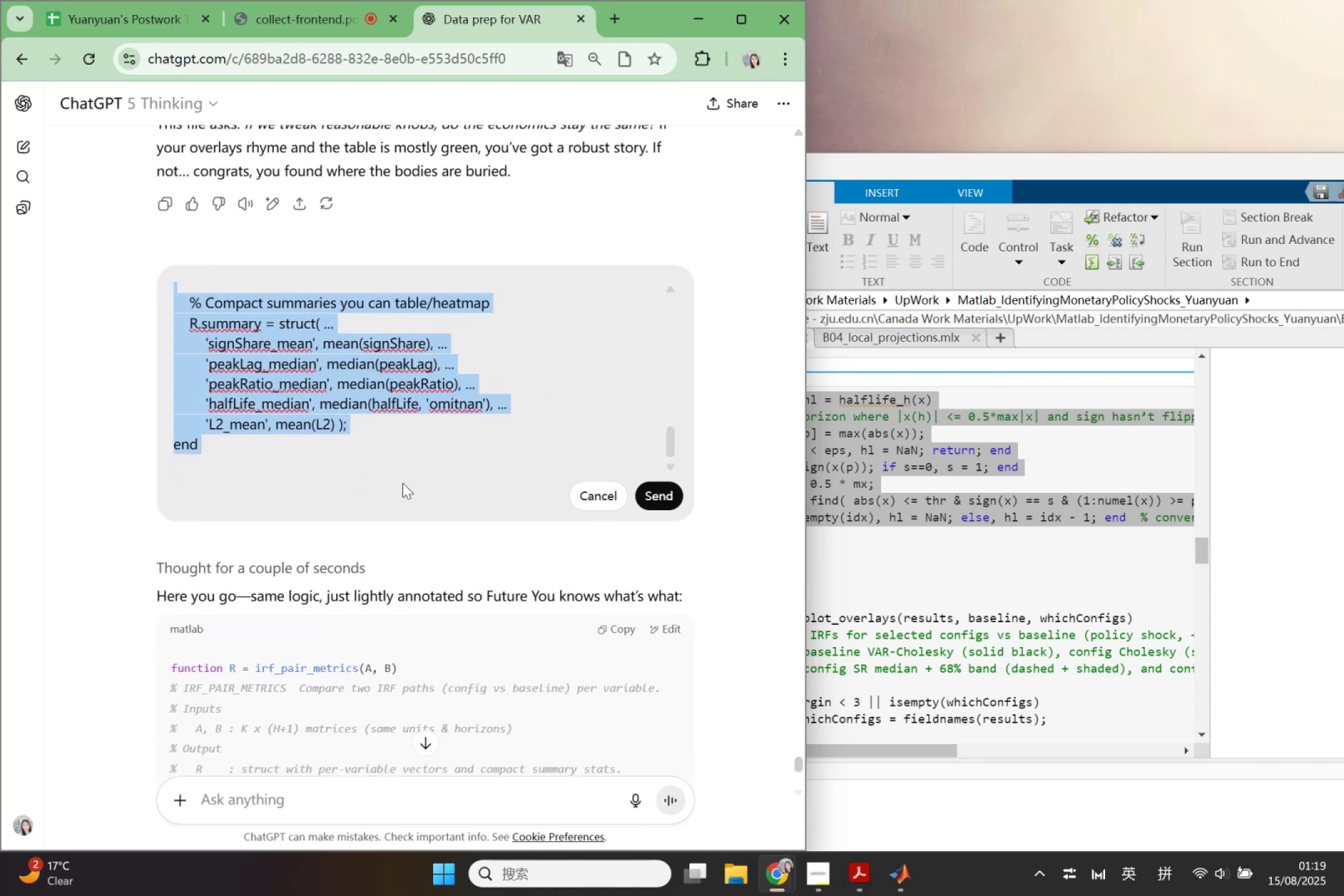 
key(Control+V)
 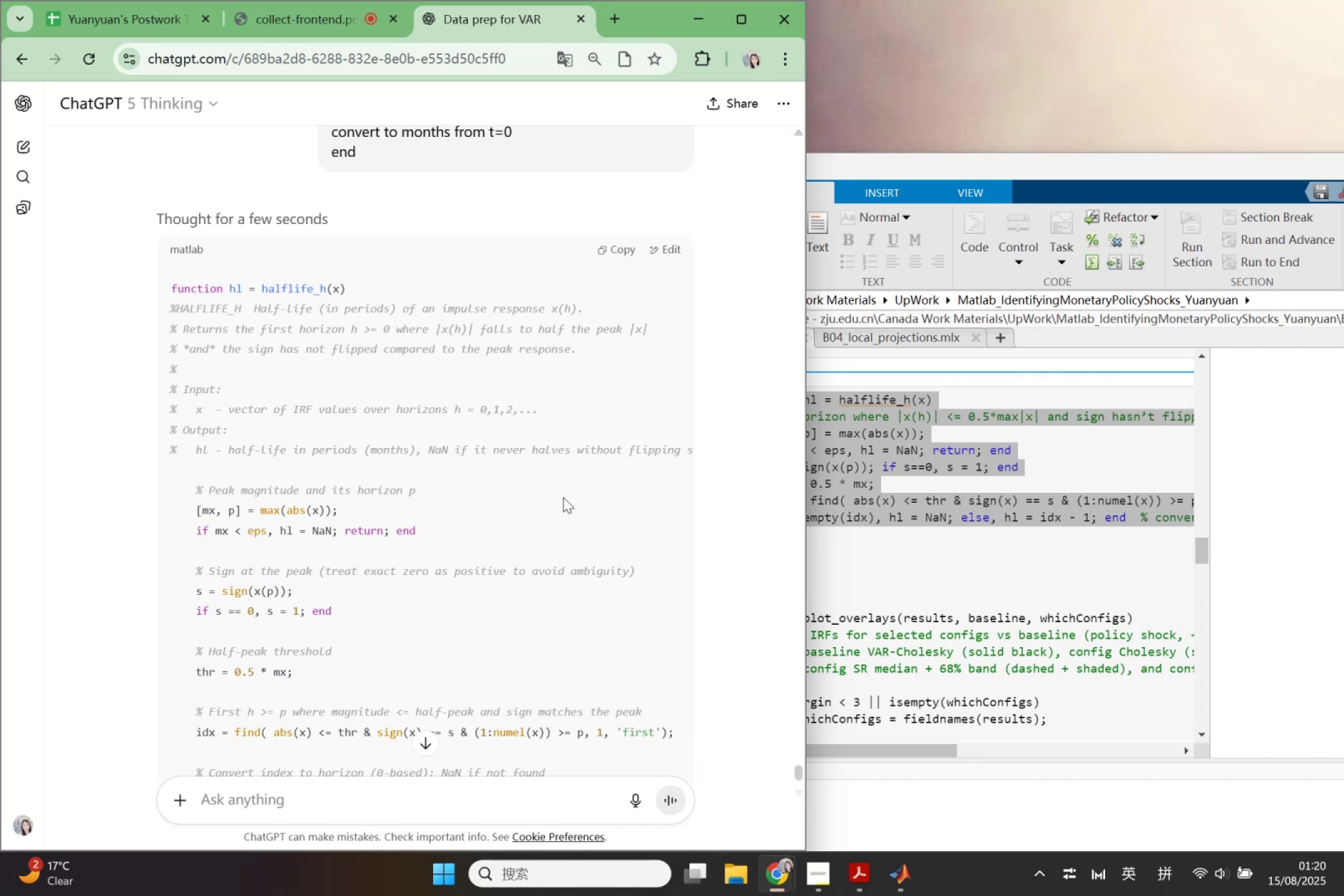 
wait(26.93)
 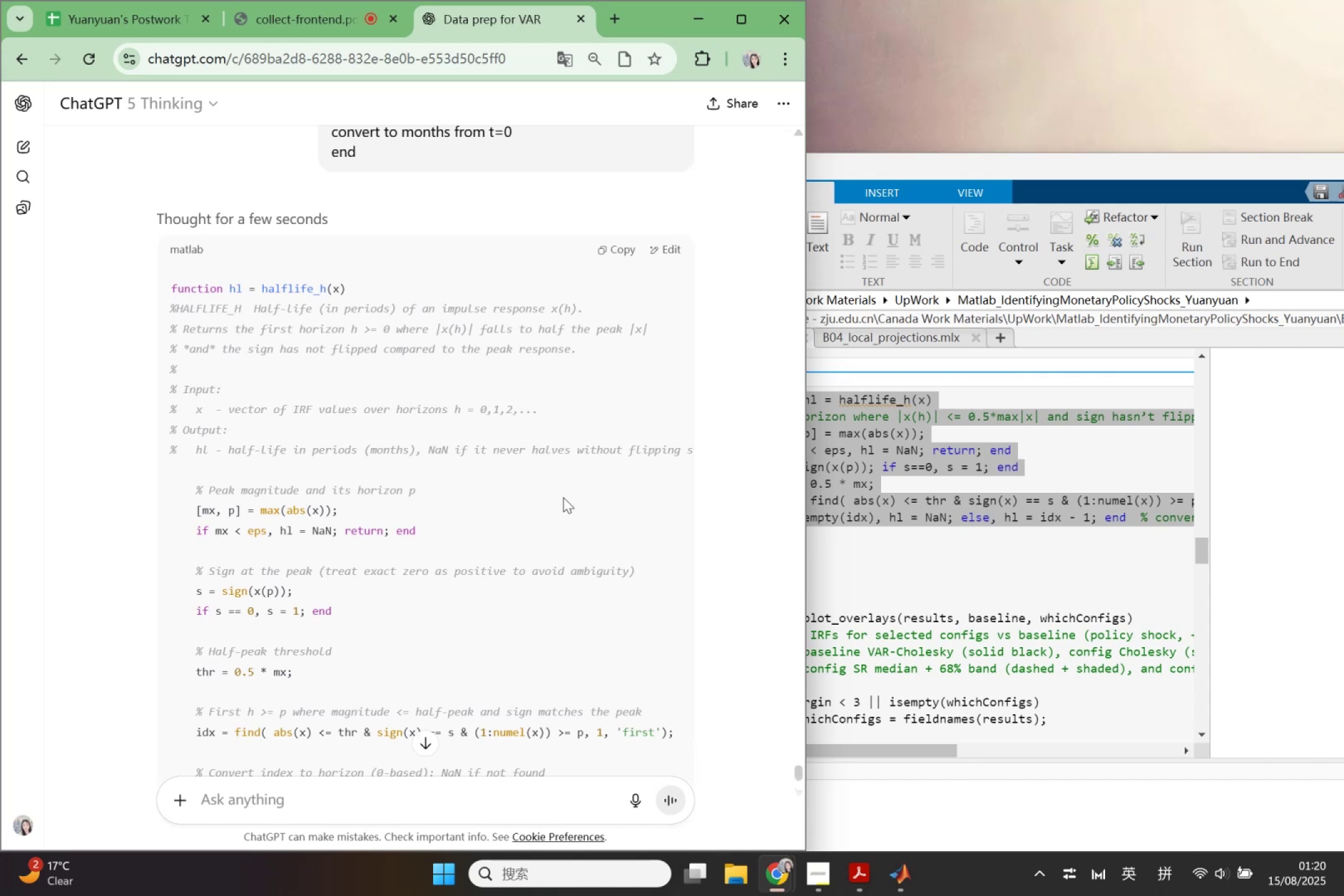 
left_click([612, 244])
 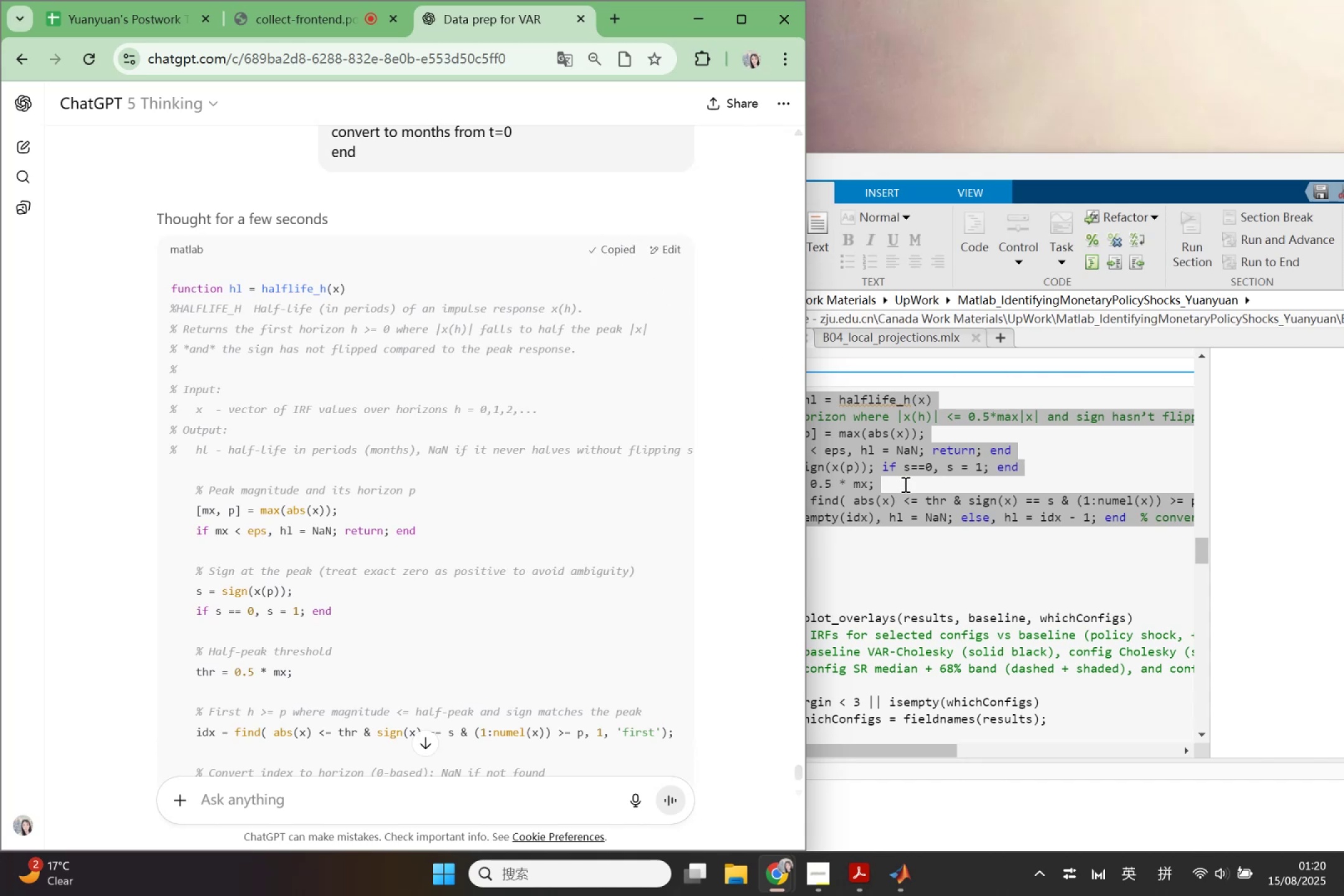 
left_click([1008, 449])
 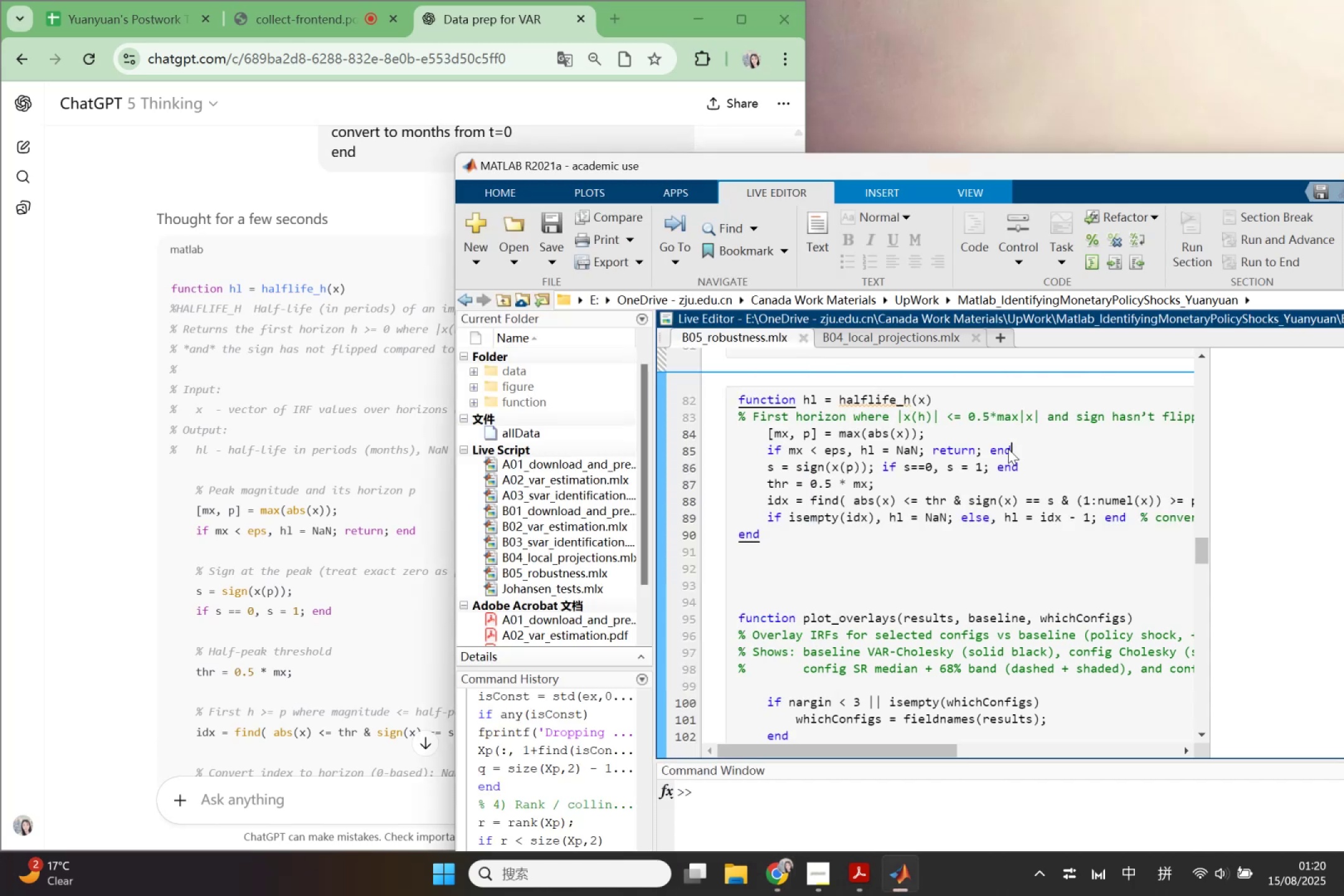 
key(Control+H)
 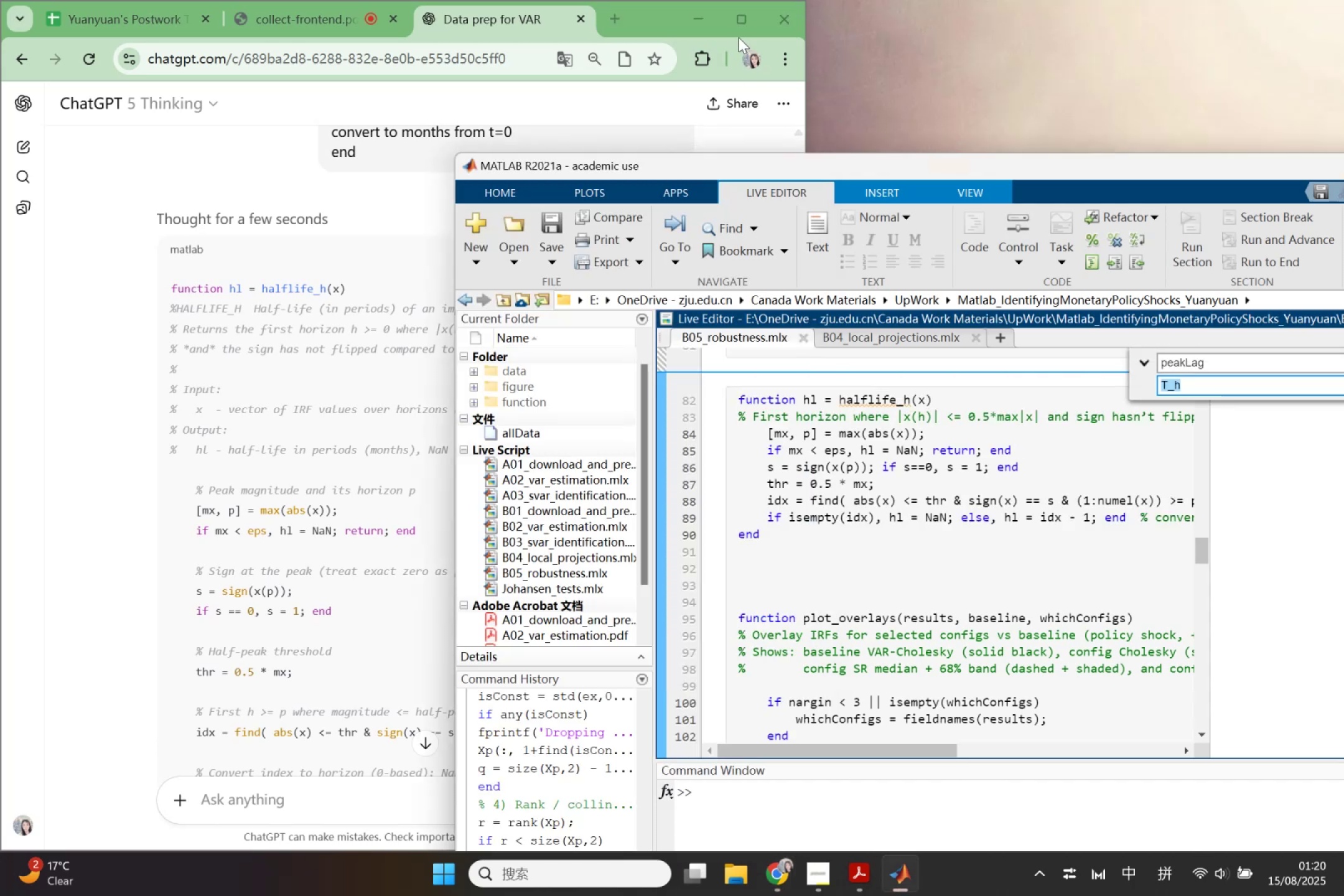 
left_click_drag(start_coordinate=[953, 169], to_coordinate=[621, 203])
 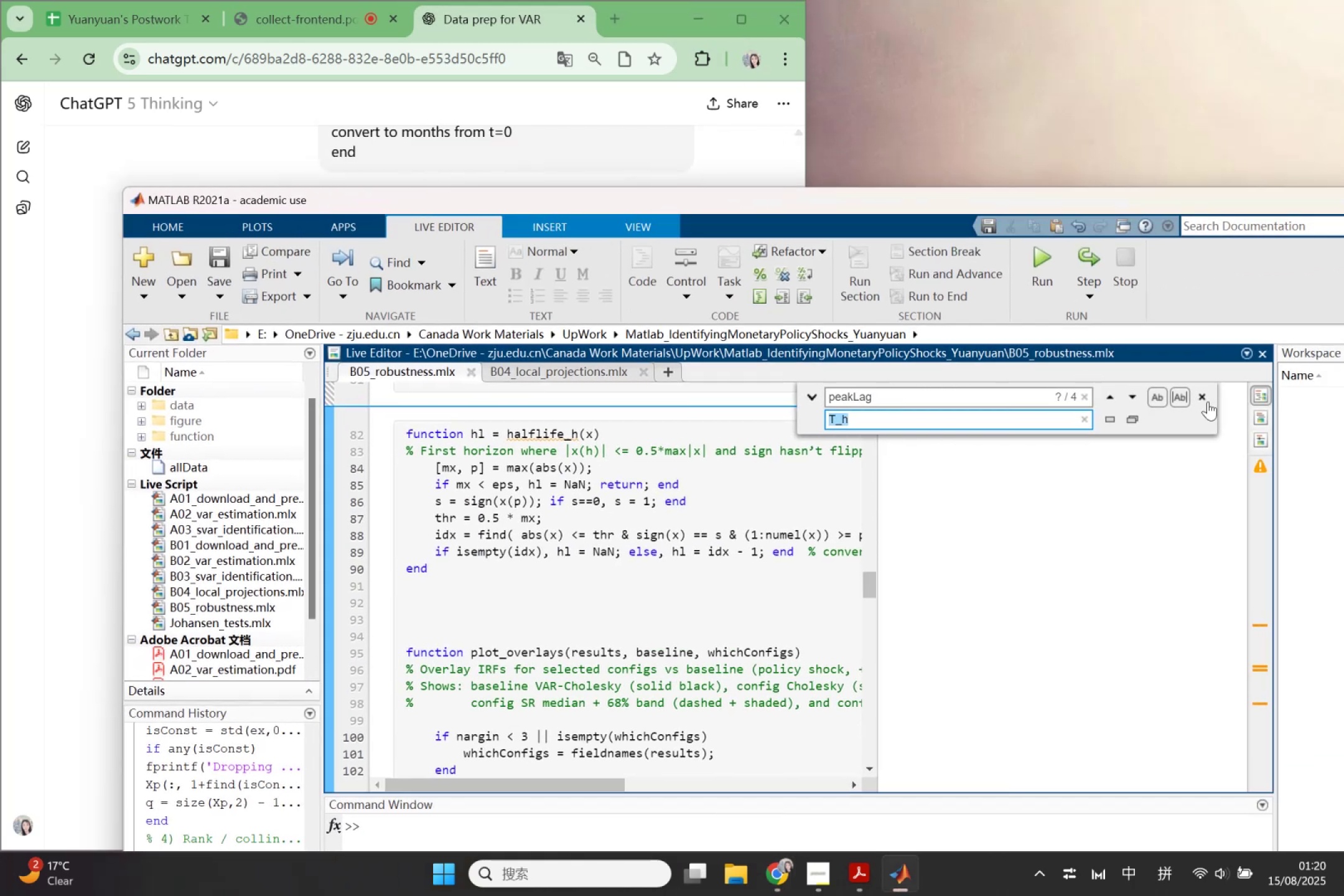 
left_click([1206, 399])
 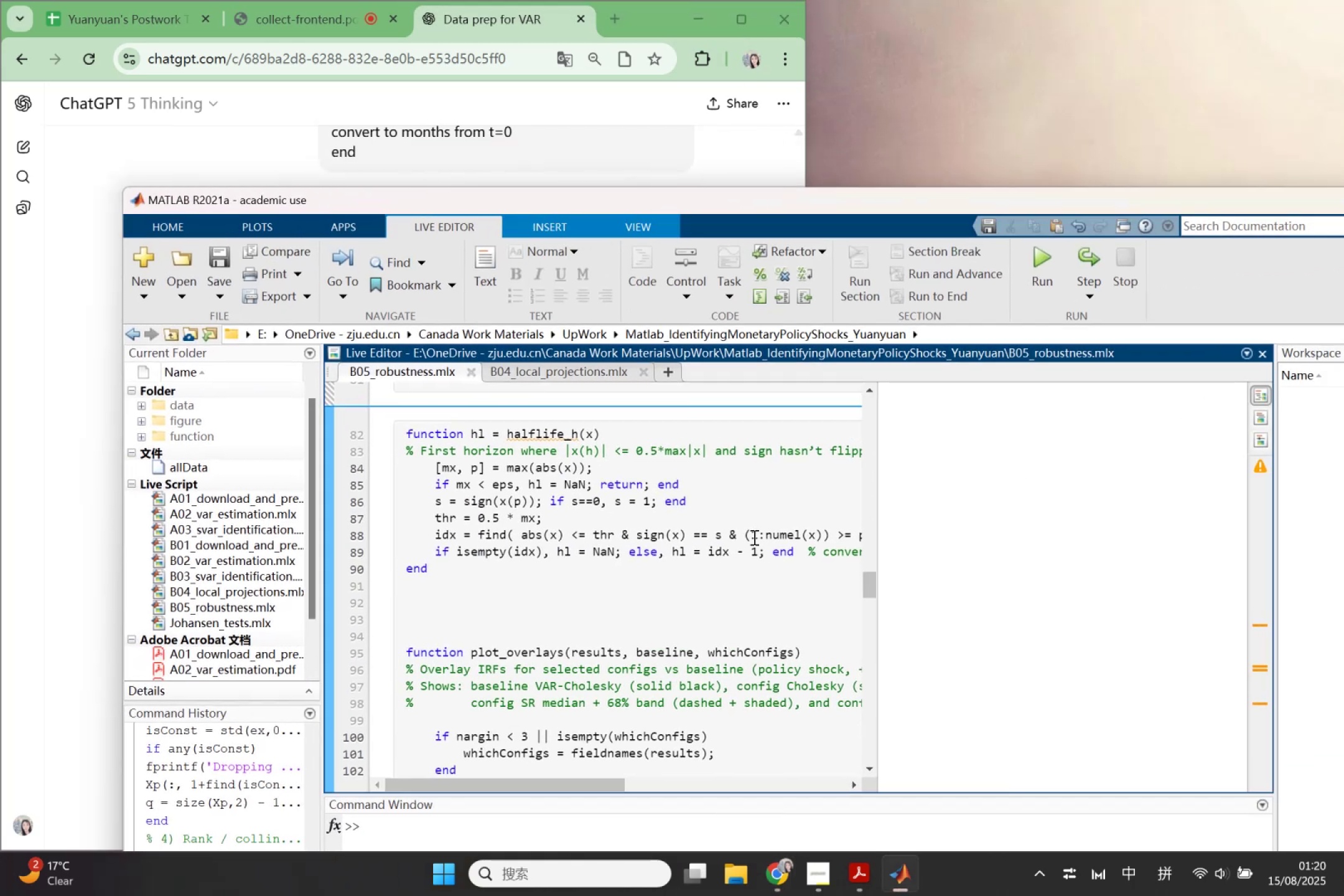 
left_click([751, 542])
 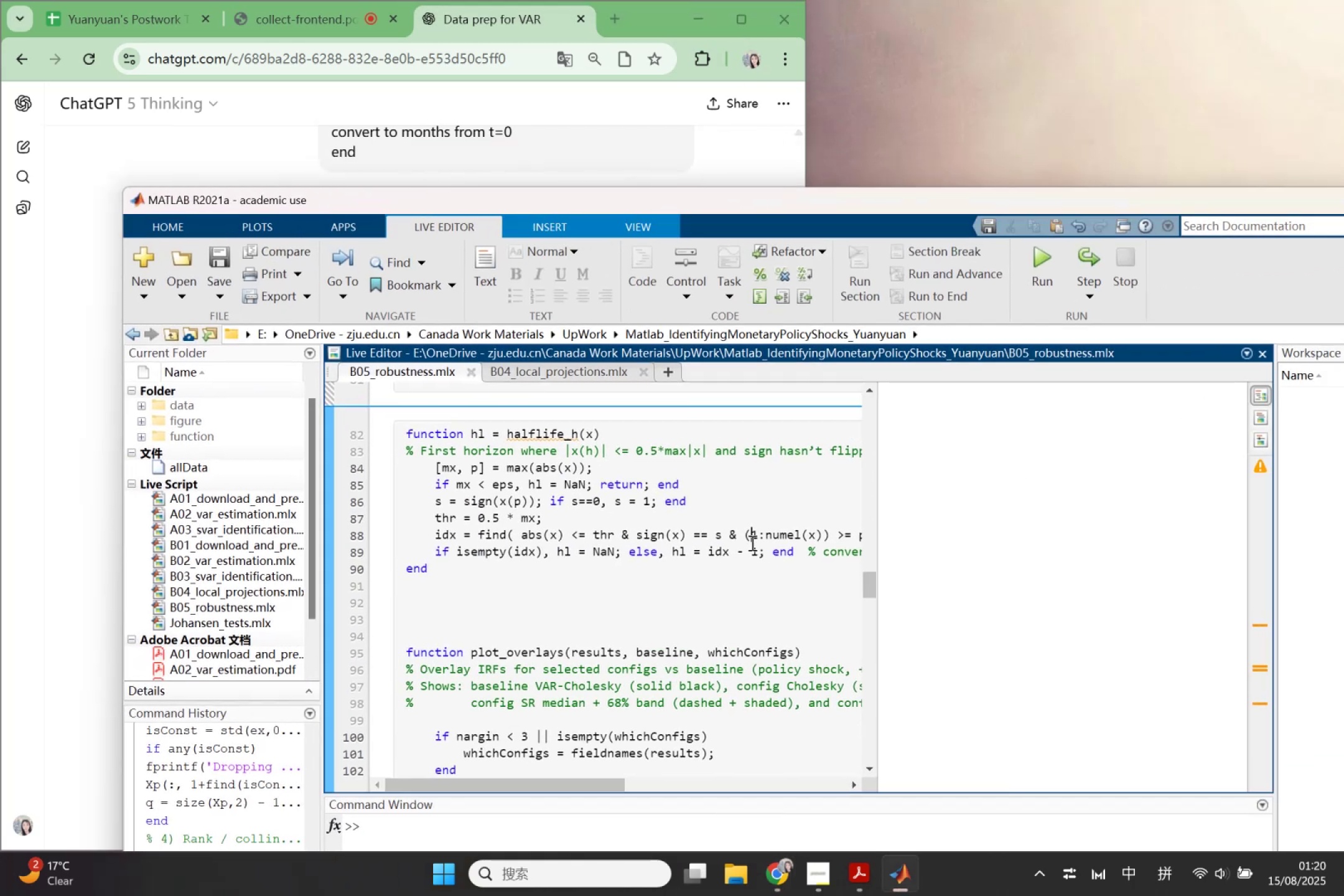 
key(Control+N)
 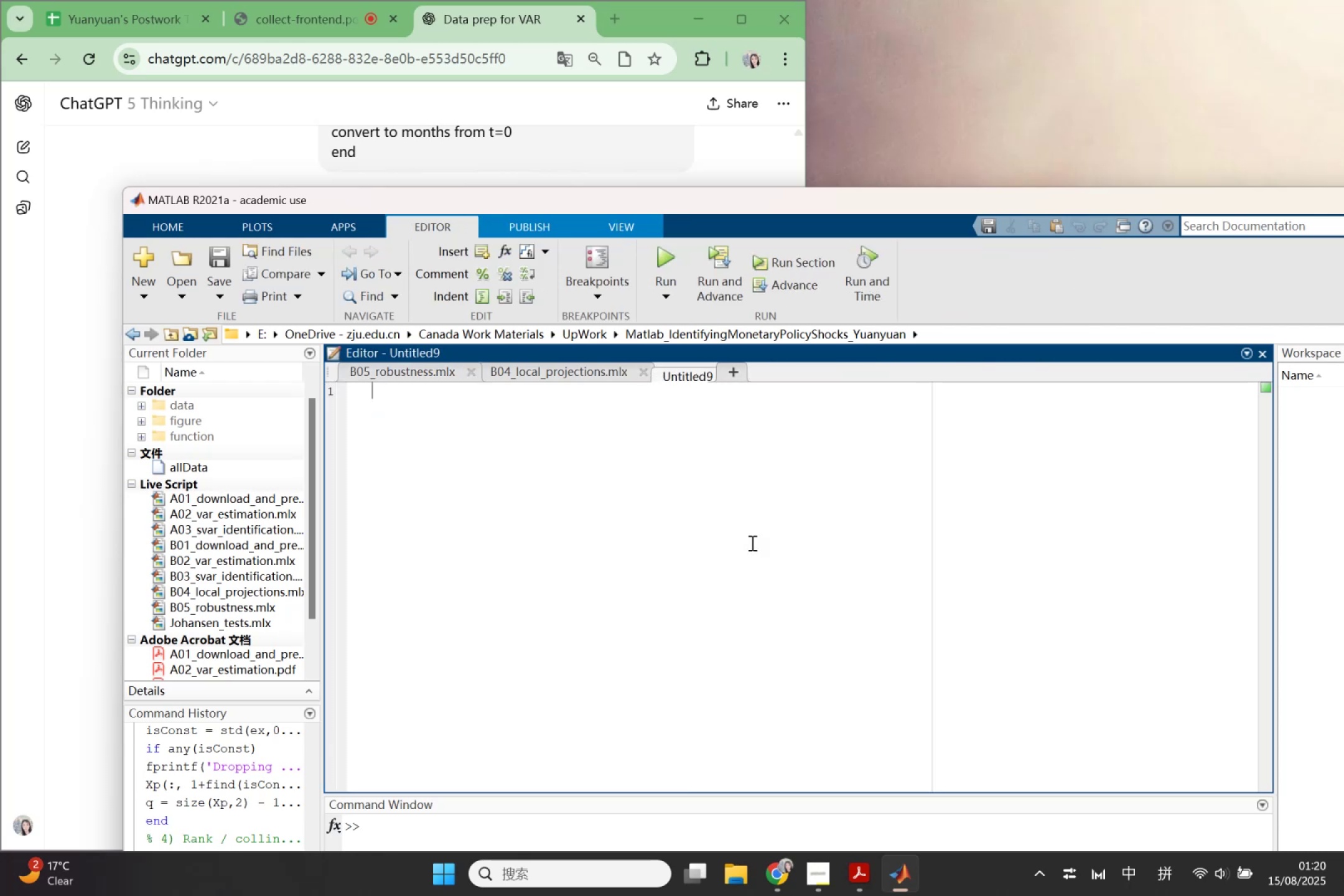 
key(Control+V)
 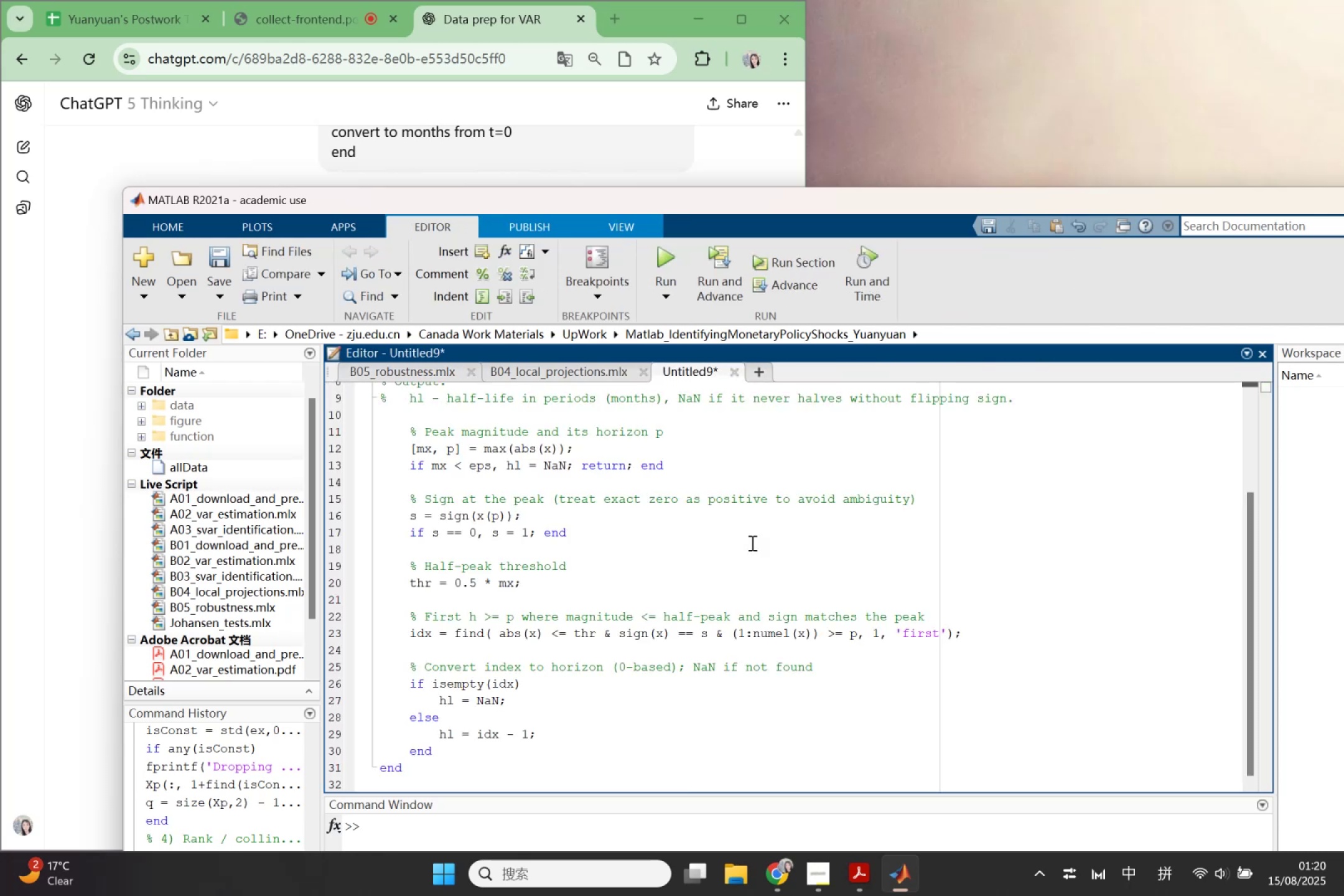 
key(Control+S)
 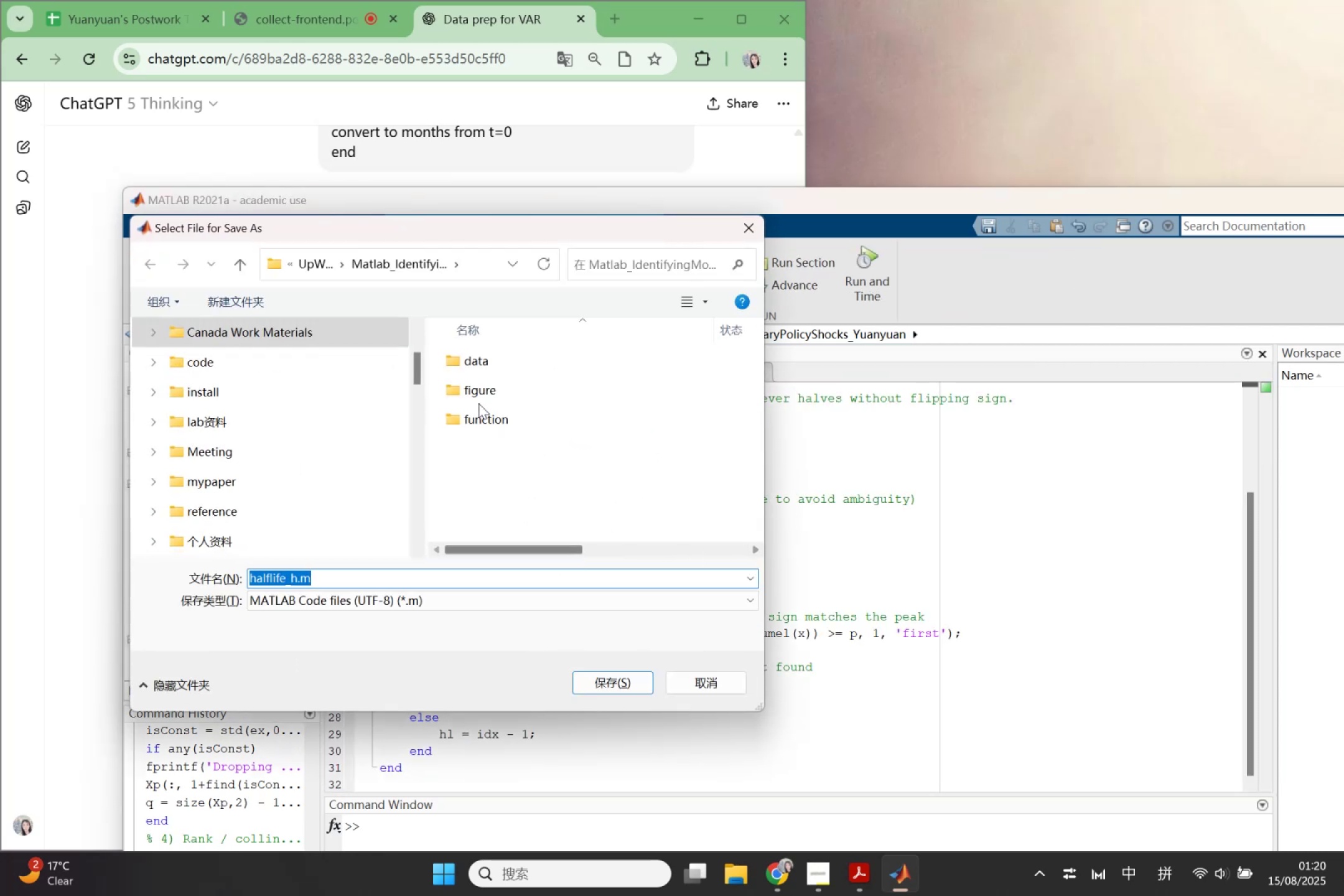 
left_click([478, 427])
 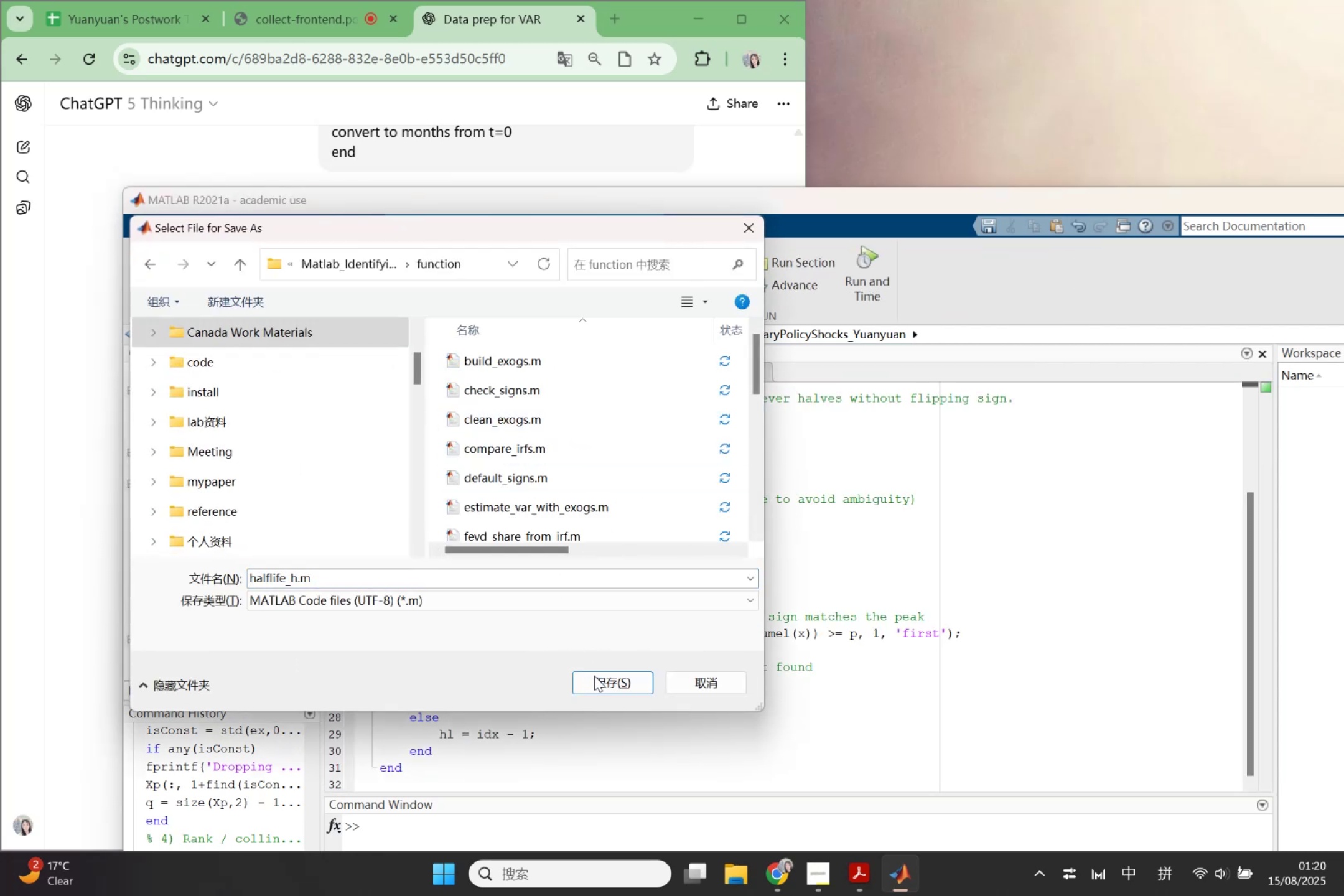 
left_click([594, 676])
 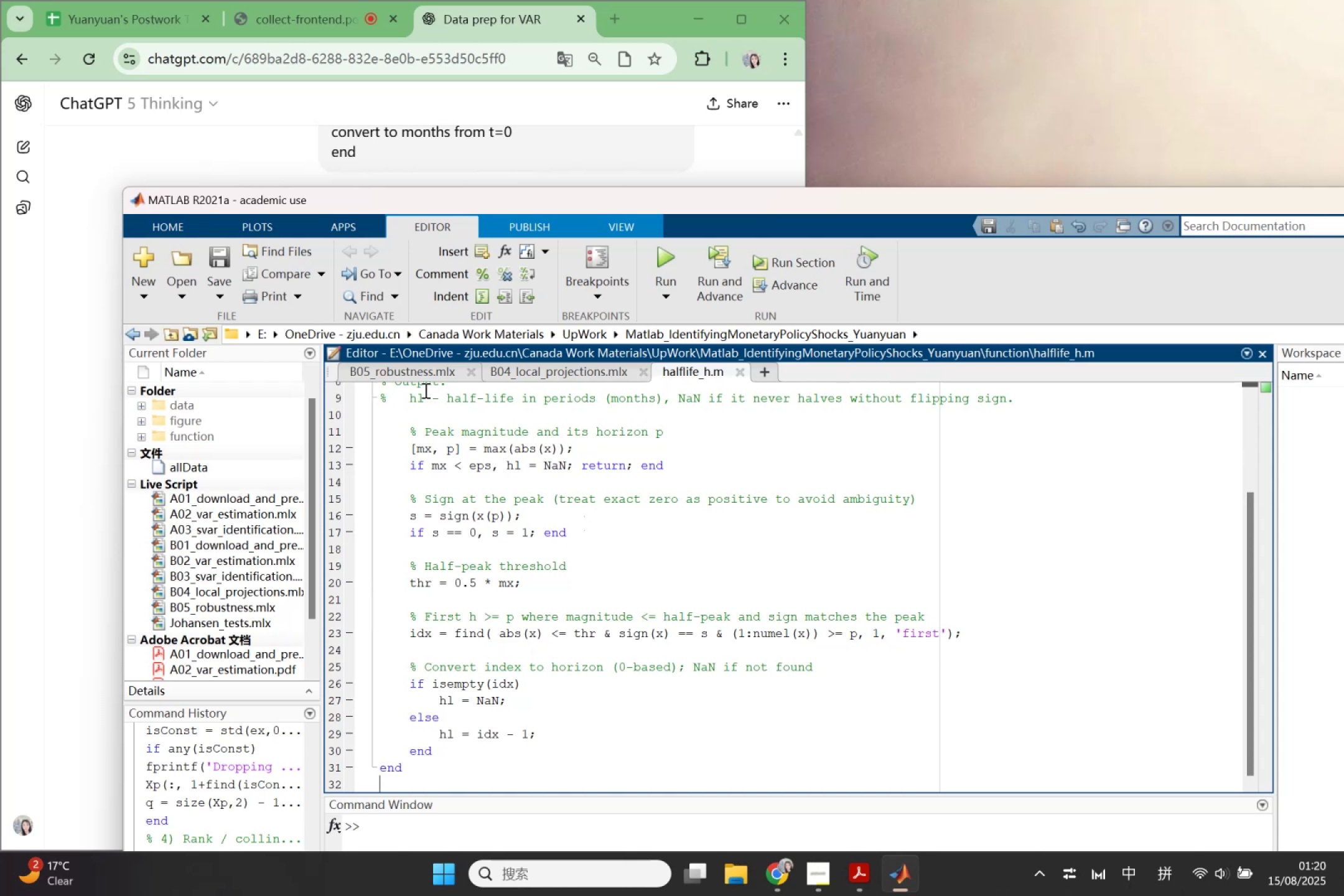 
left_click([419, 376])
 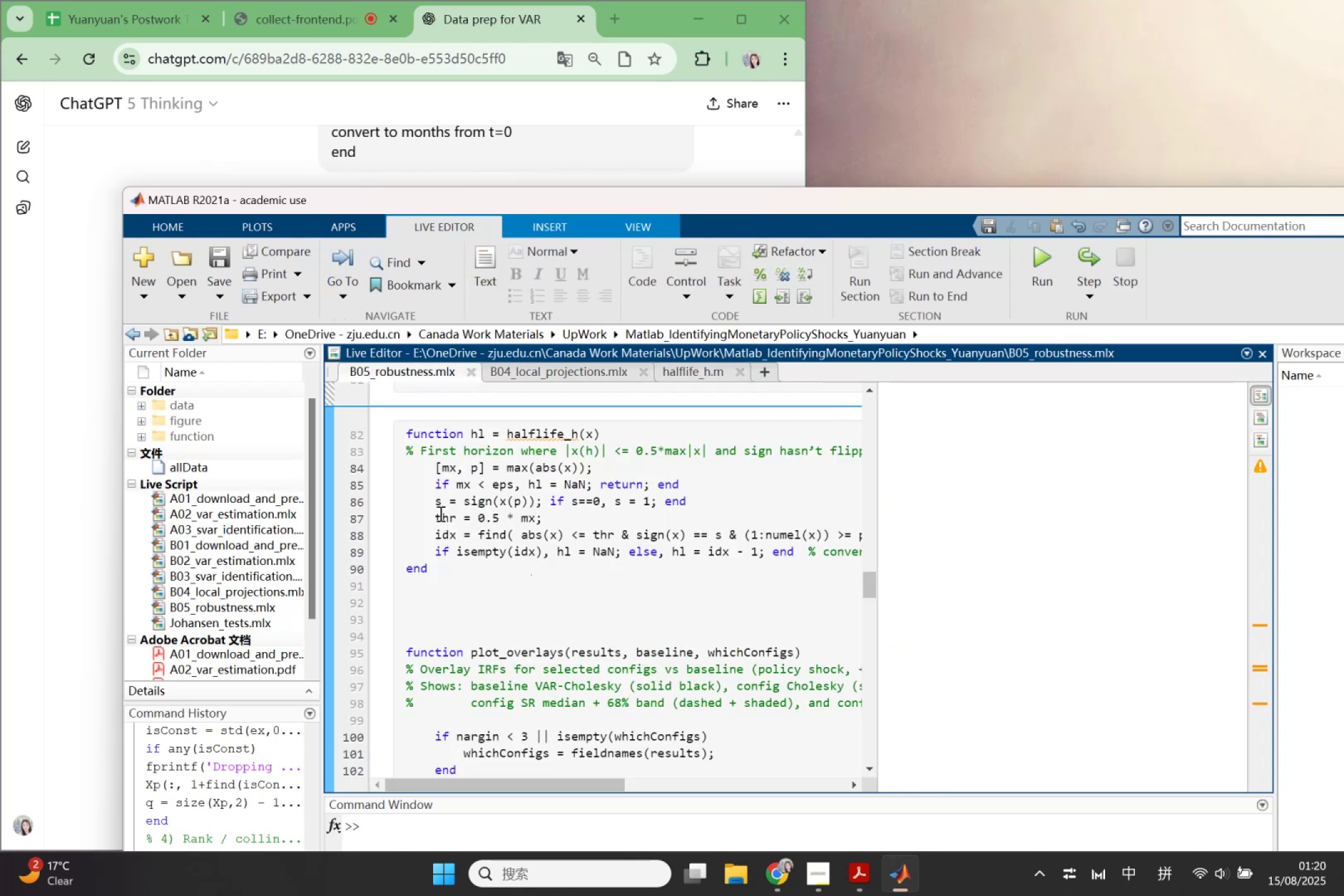 
left_click_drag(start_coordinate=[404, 432], to_coordinate=[469, 567])
 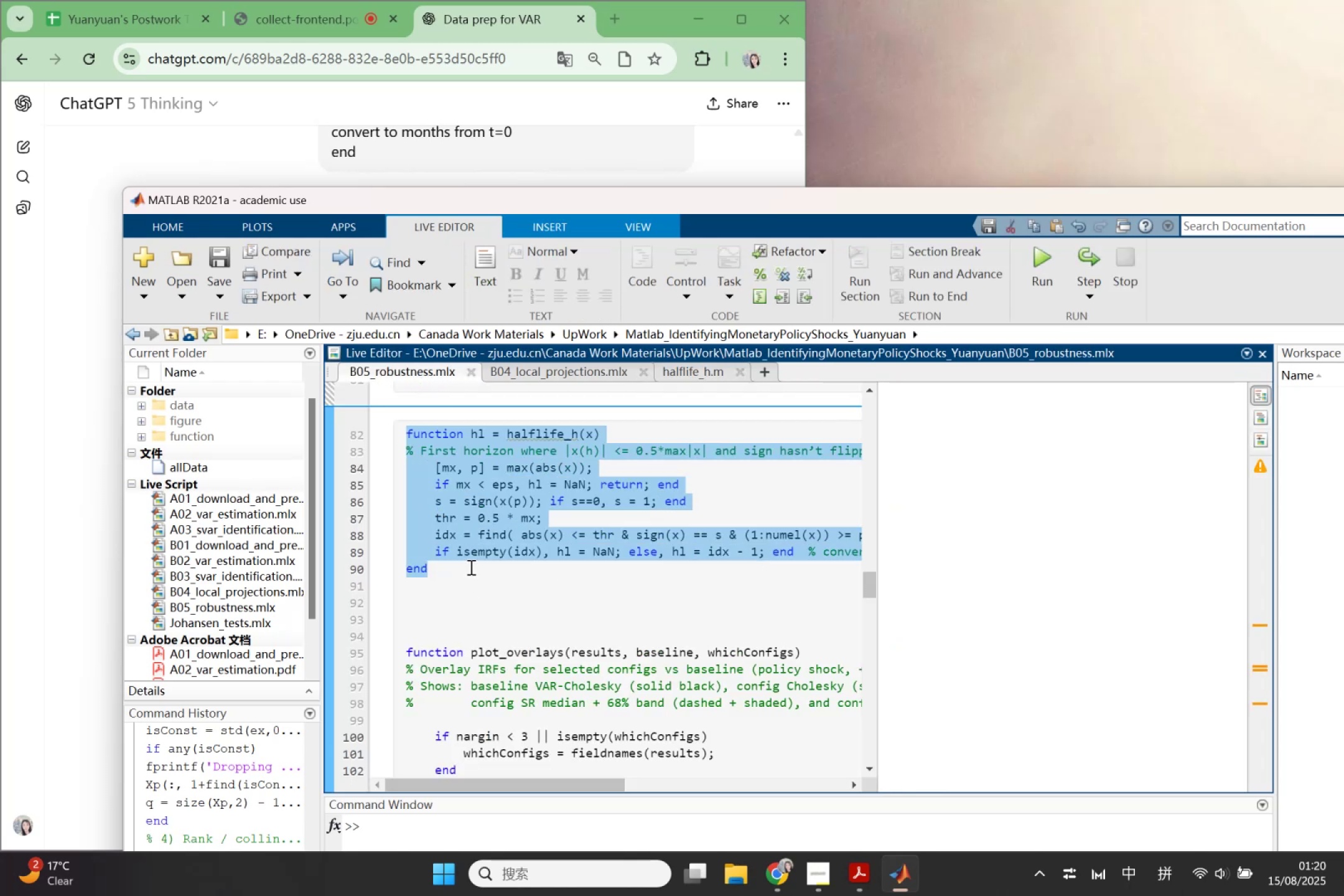 
key(Backspace)
 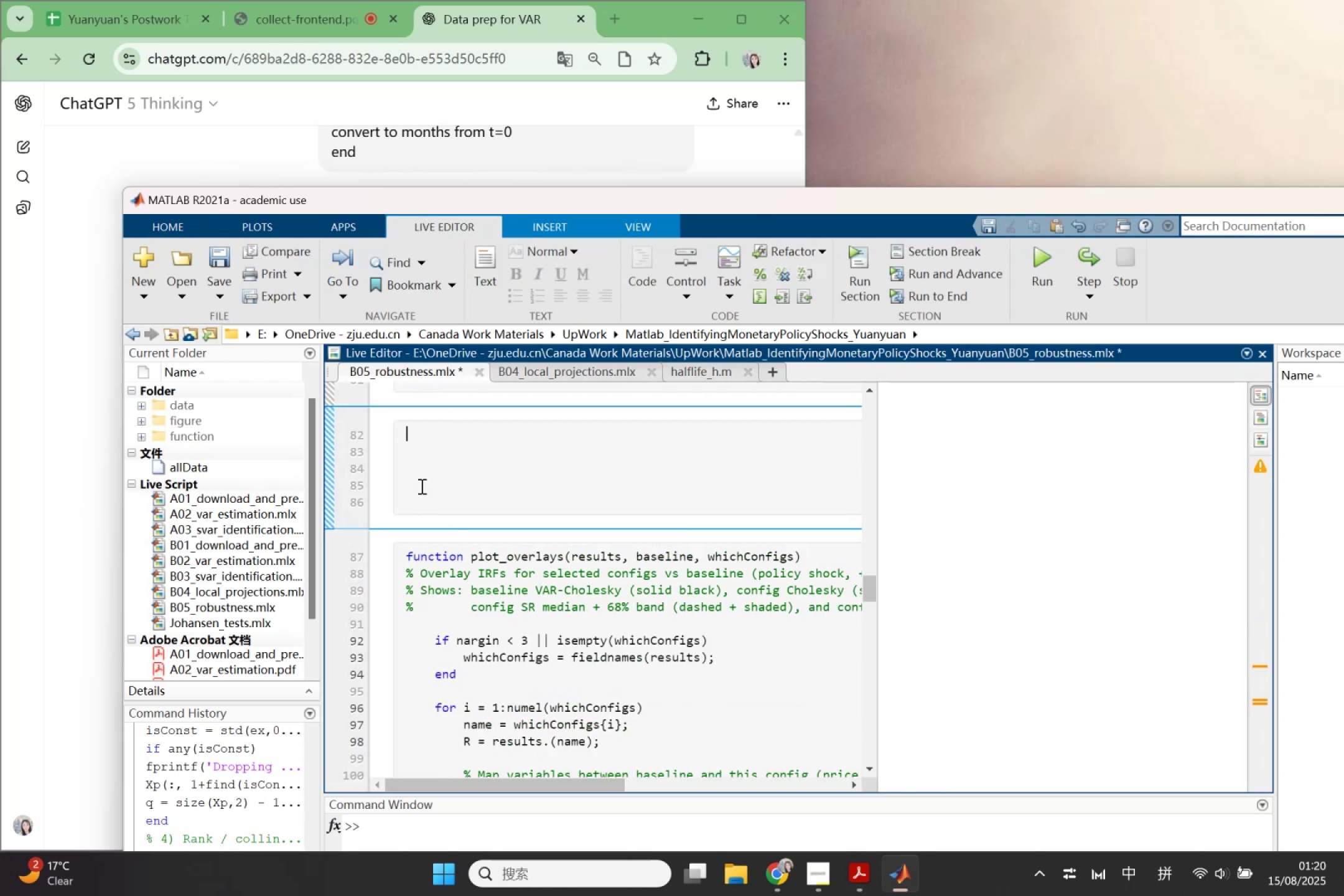 
scroll: coordinate [431, 465], scroll_direction: down, amount: 2.0
 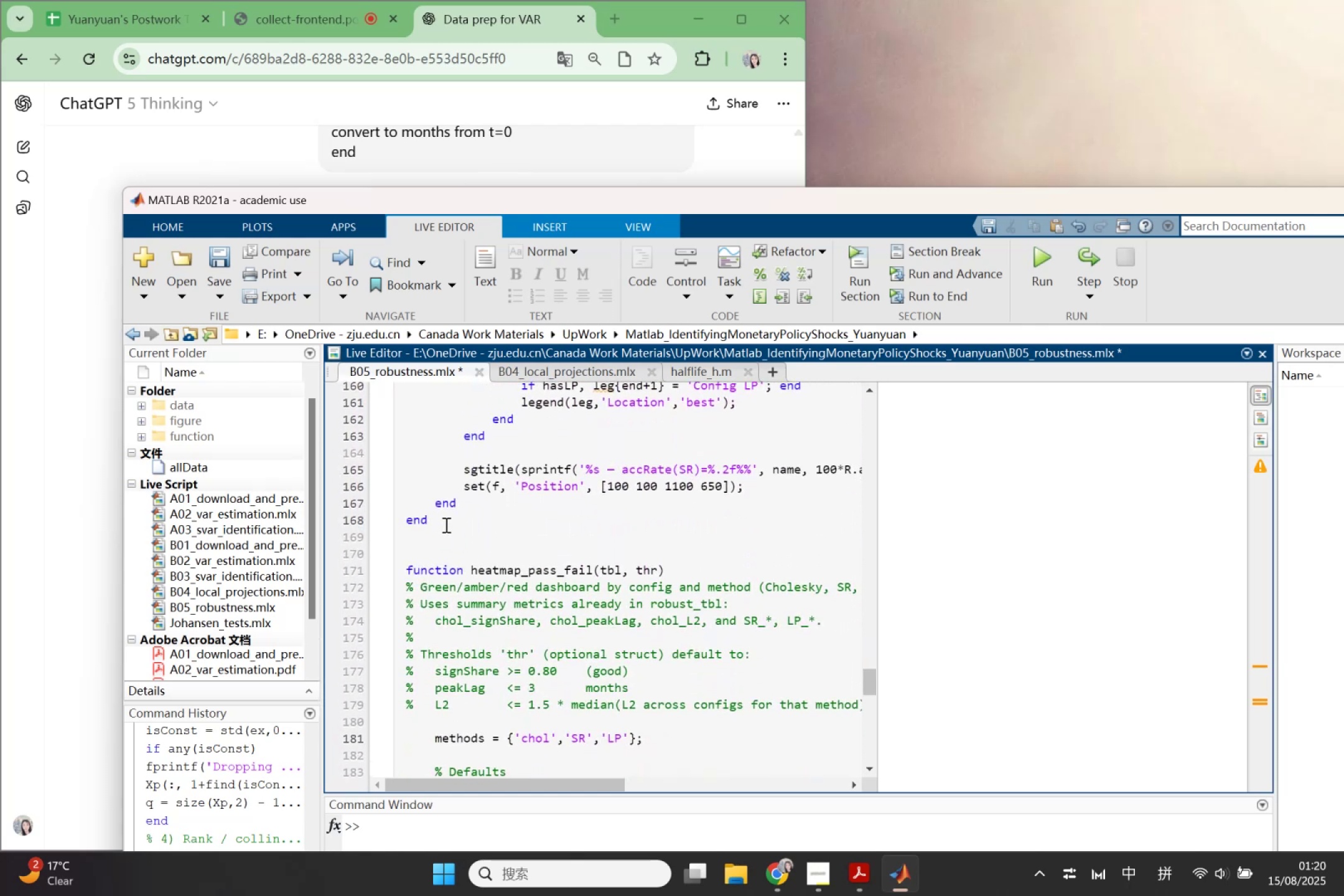 
left_click_drag(start_coordinate=[445, 530], to_coordinate=[401, 483])
 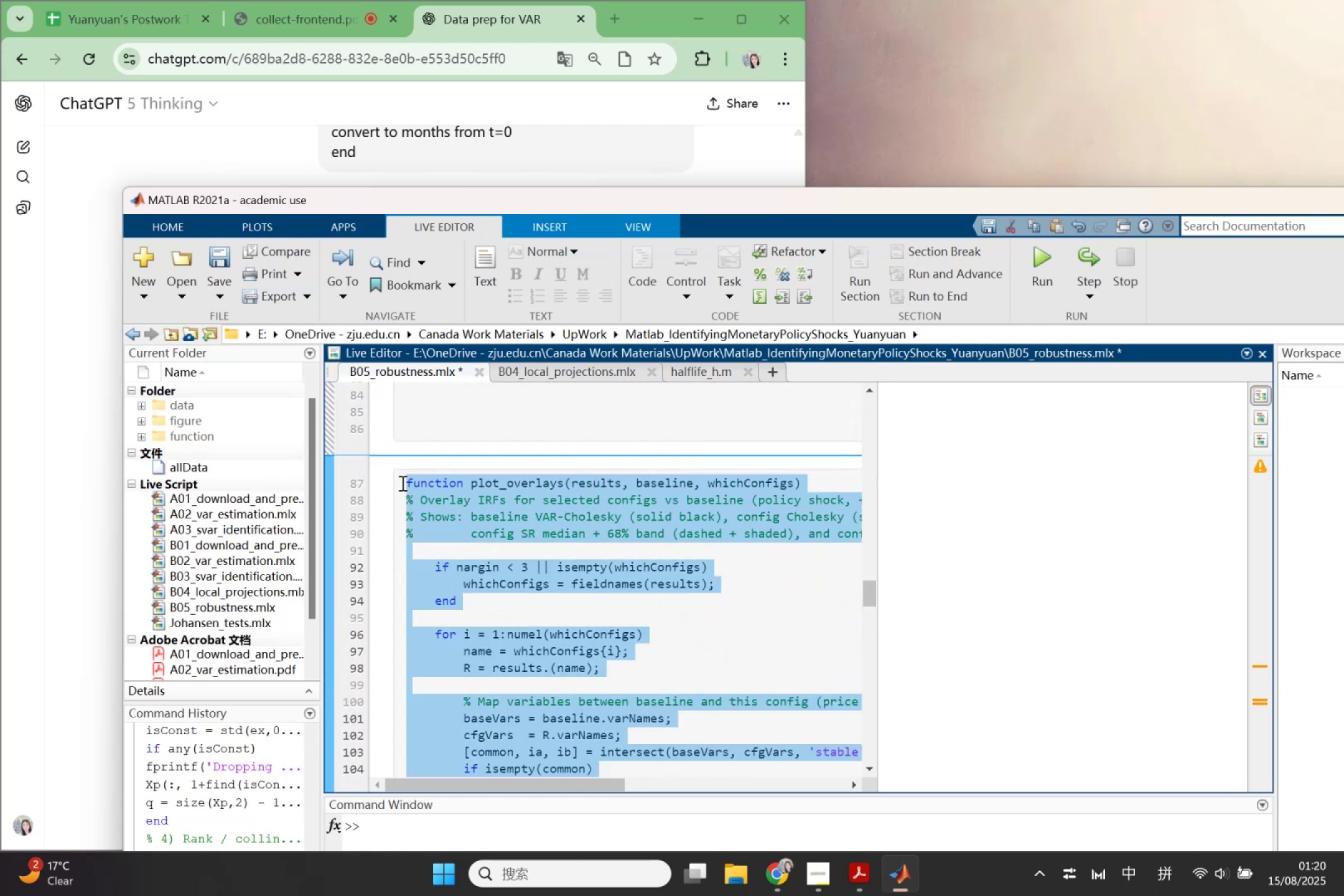 
scroll: coordinate [404, 526], scroll_direction: up, amount: 10.0
 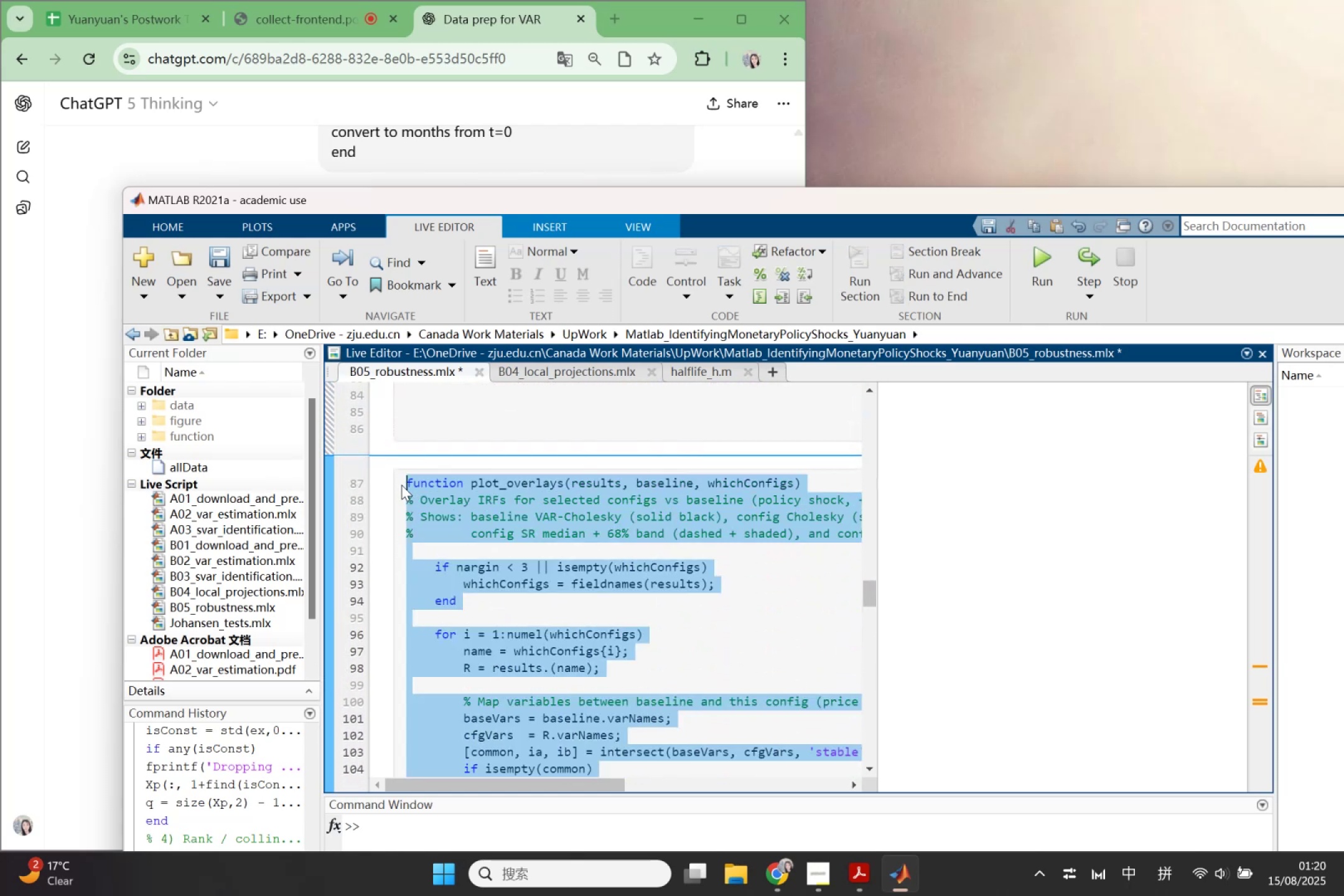 
key(Control+C)
 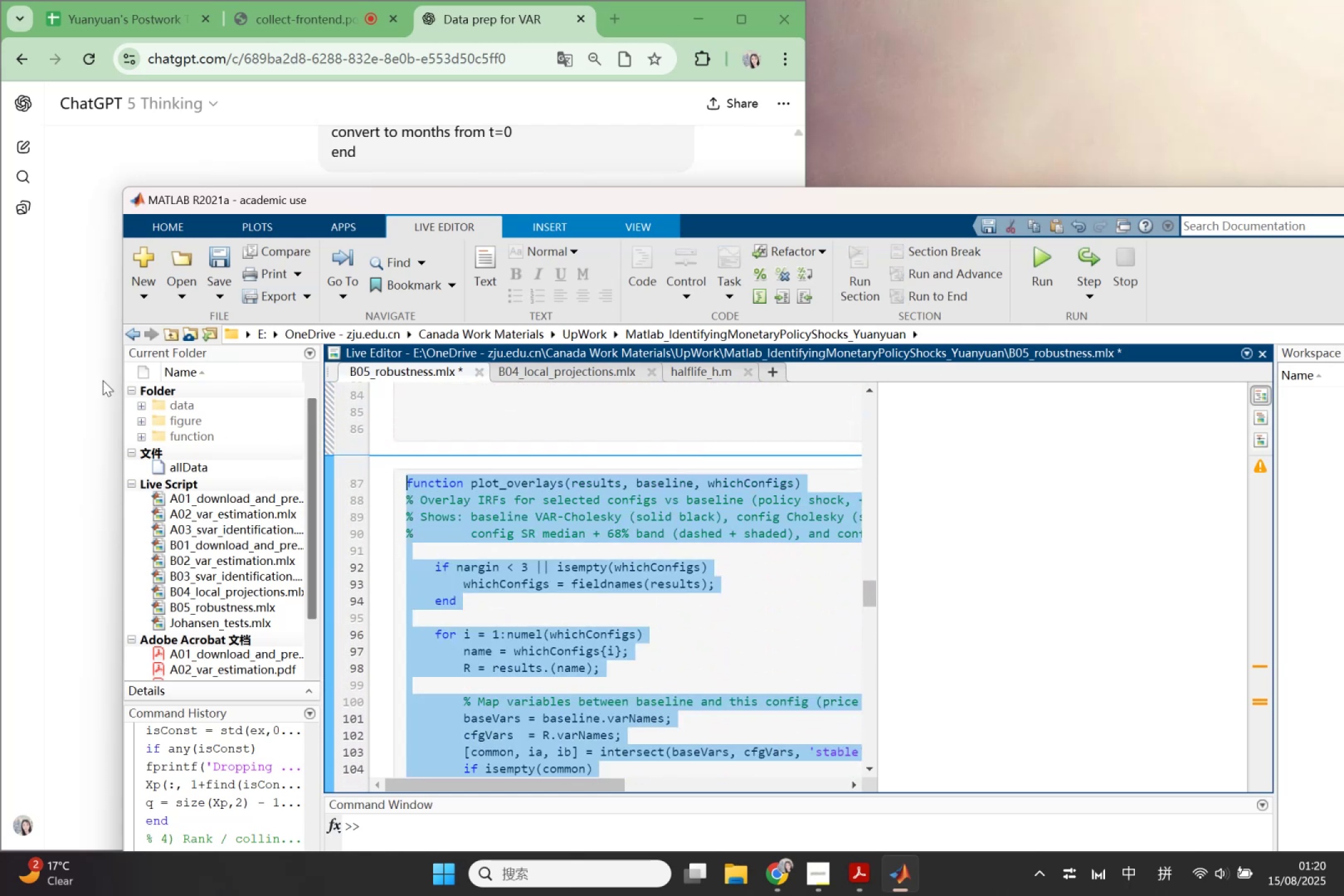 
left_click([80, 371])
 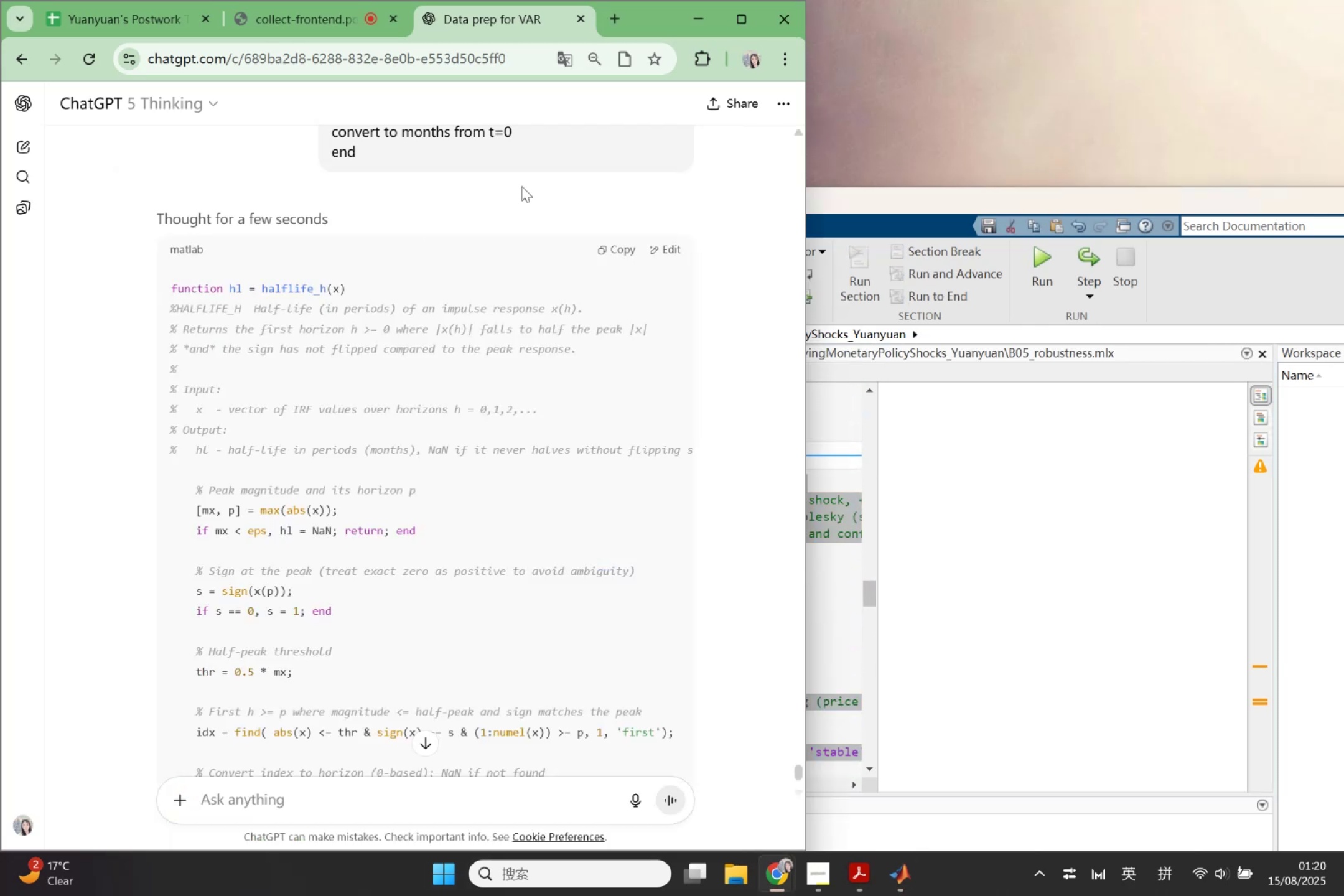 
left_click([534, 151])
 